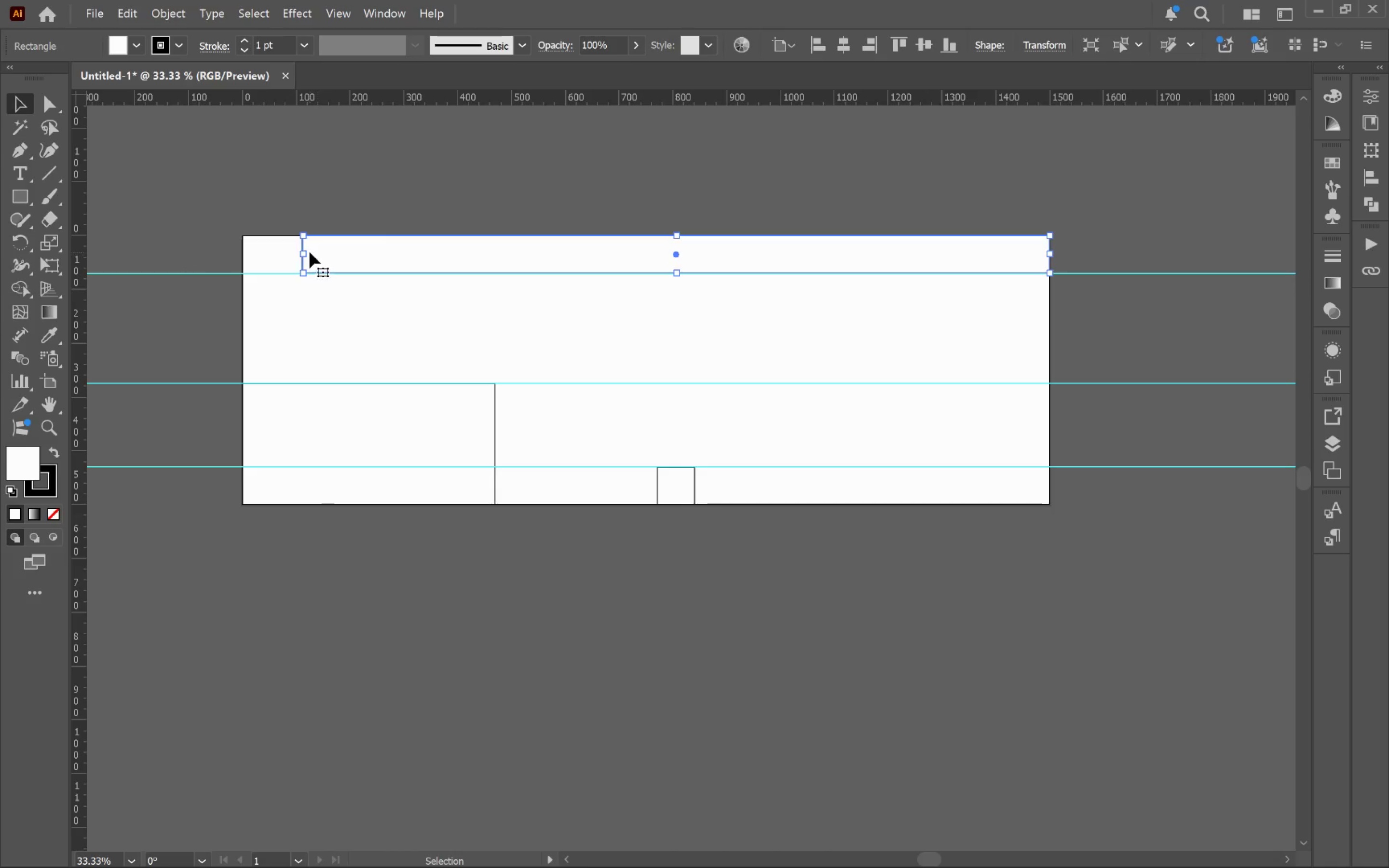 
left_click([303, 251])
 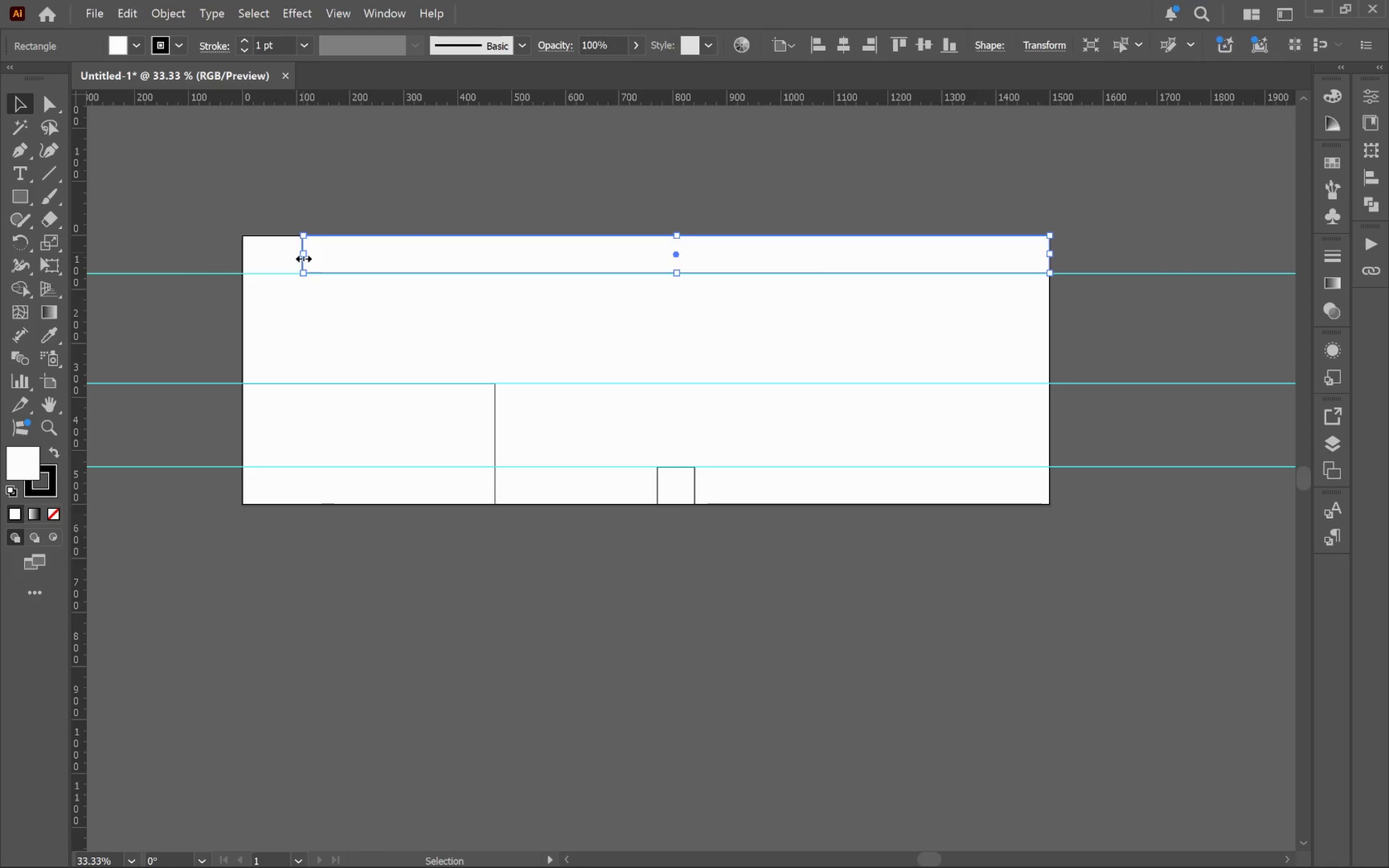 
left_click_drag(start_coordinate=[301, 257], to_coordinate=[244, 253])
 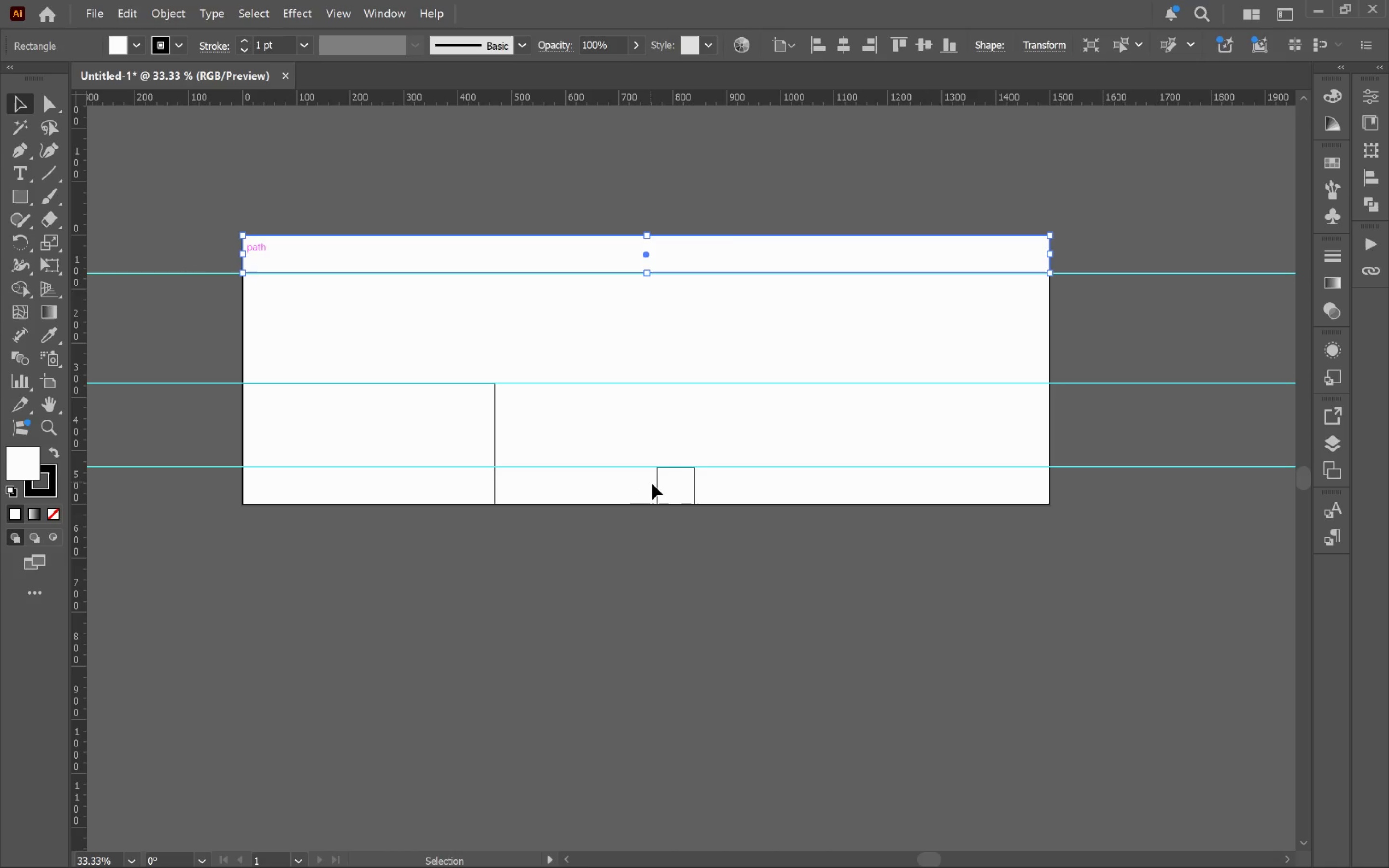 
left_click([672, 488])
 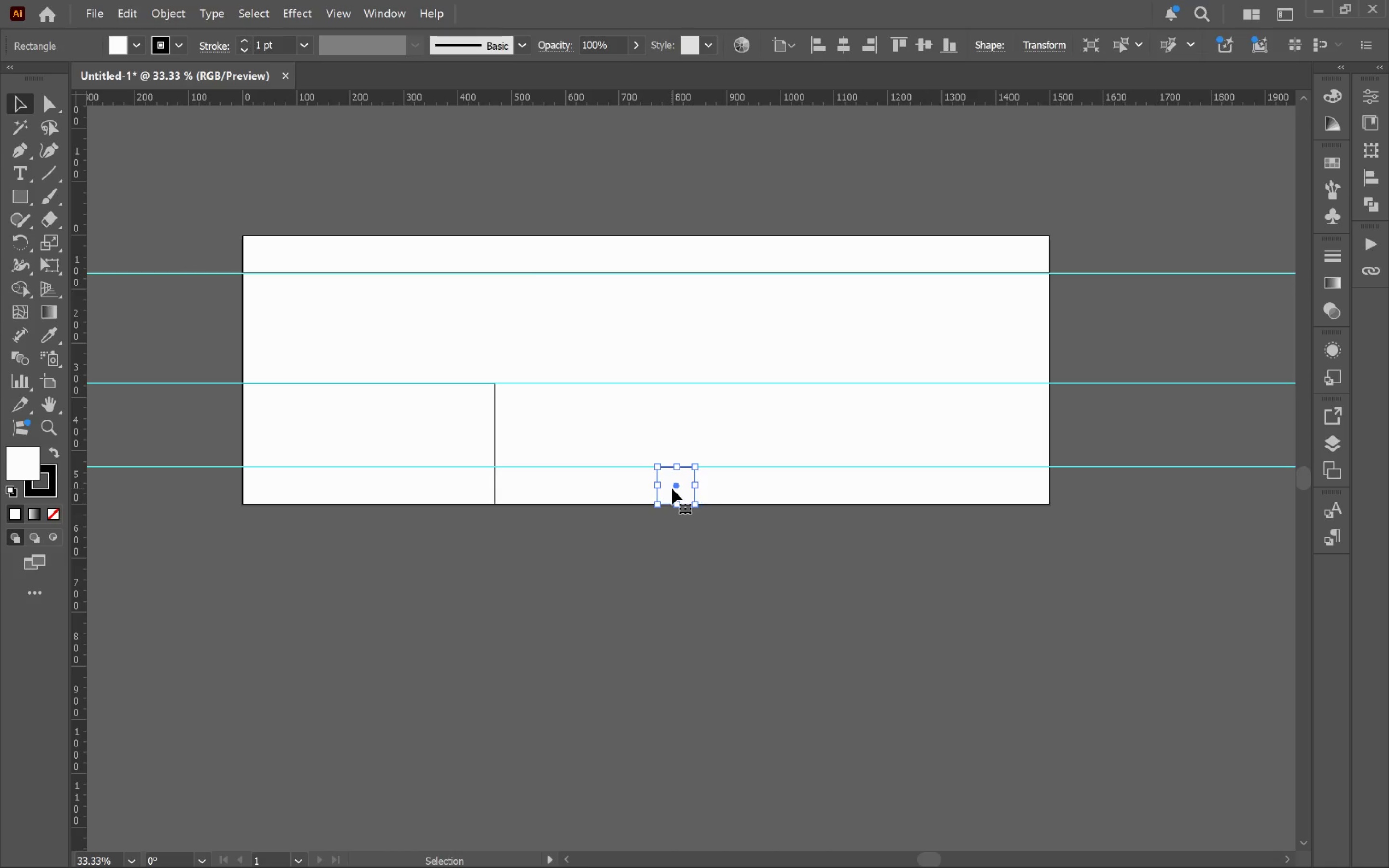 
key(Backspace)
 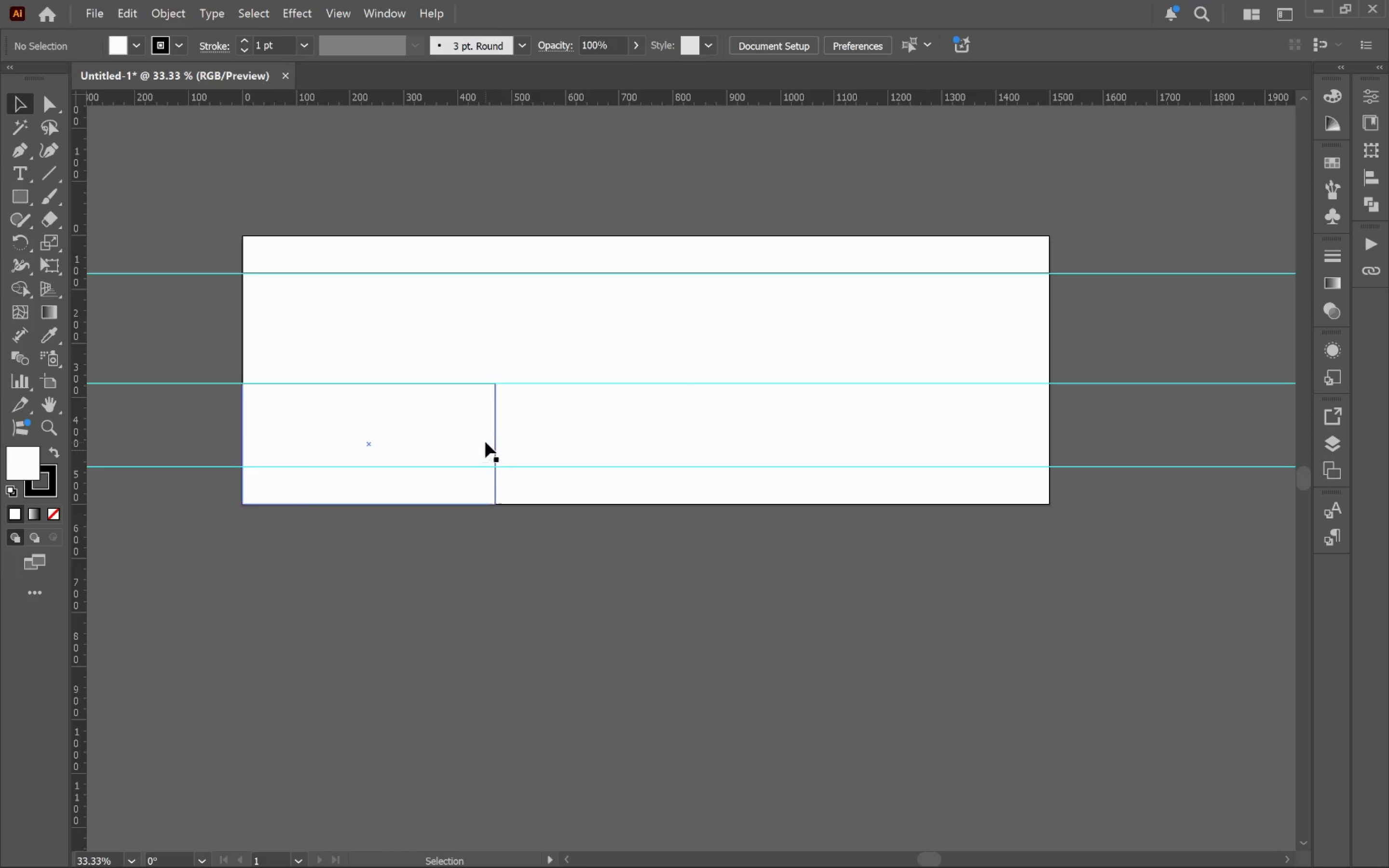 
left_click([495, 437])
 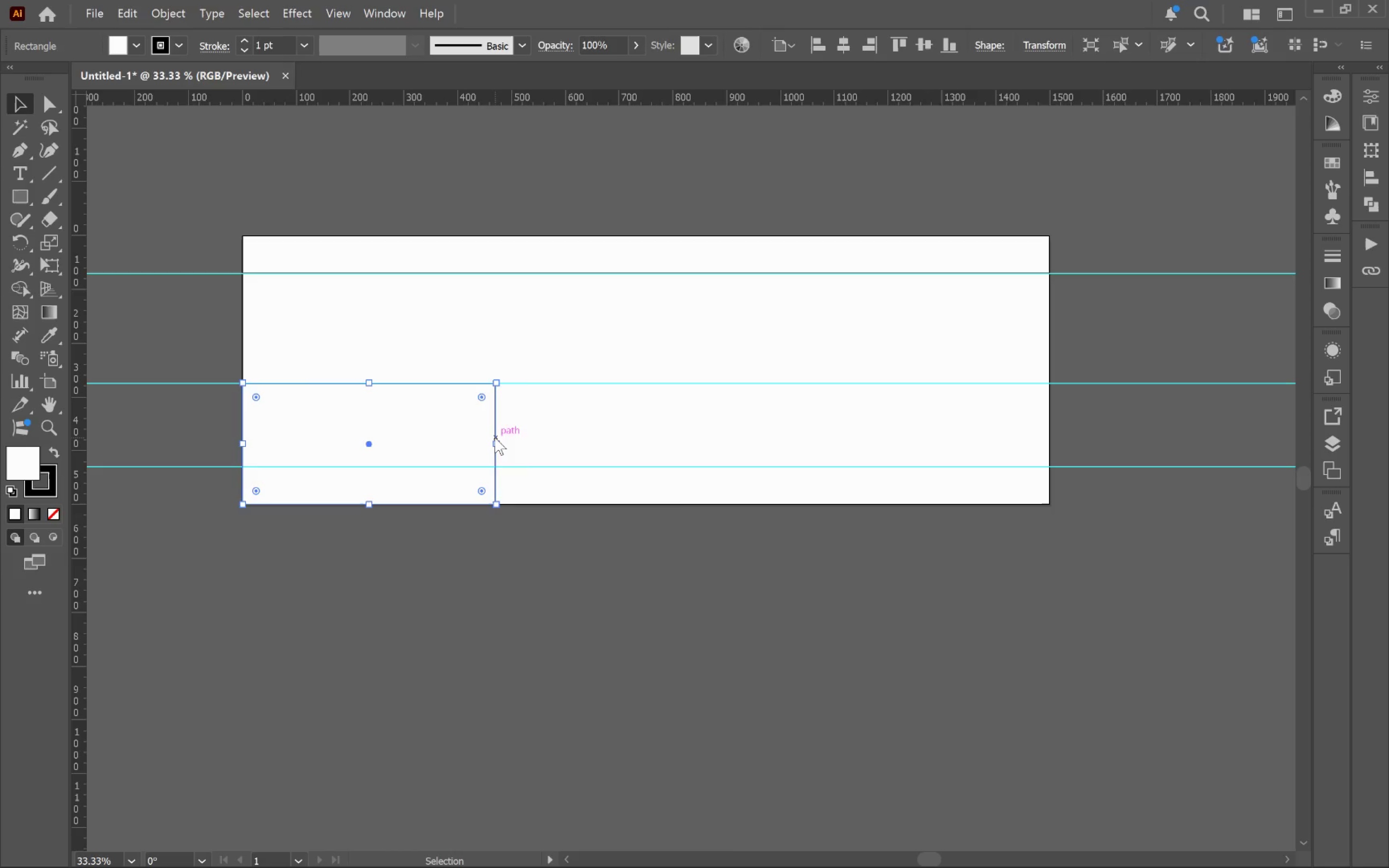 
right_click([495, 437])
 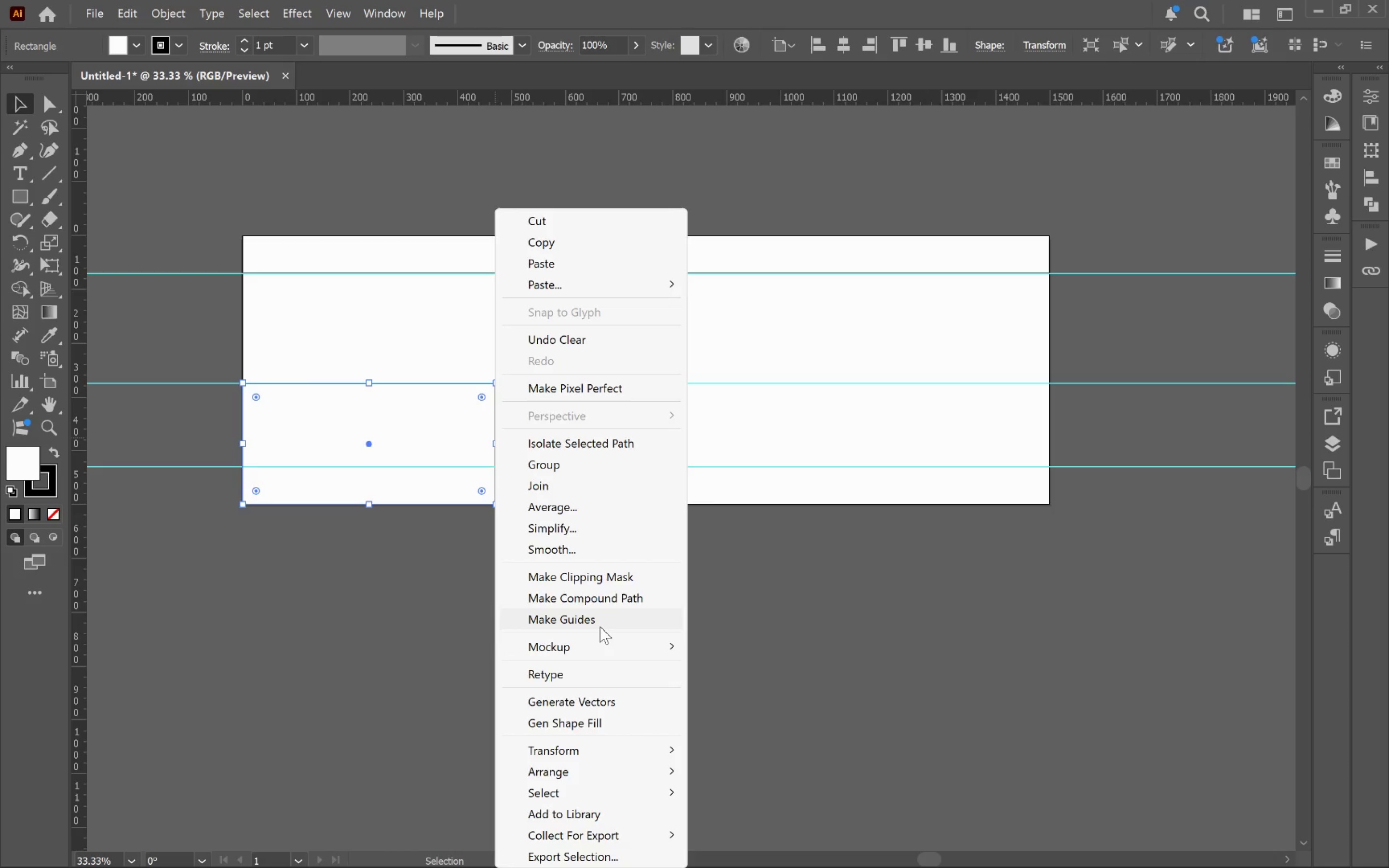 
left_click([602, 624])
 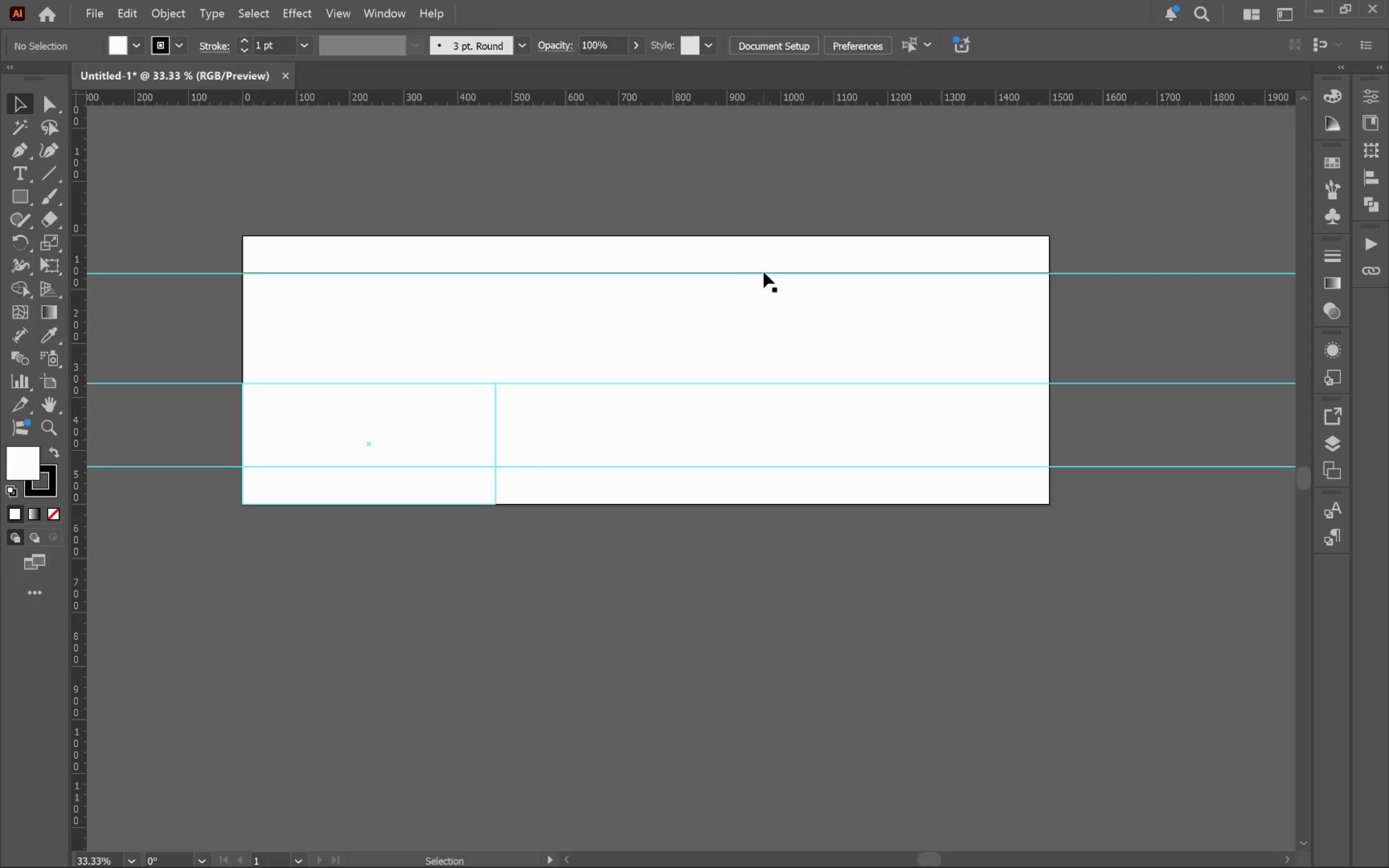 
left_click([789, 249])
 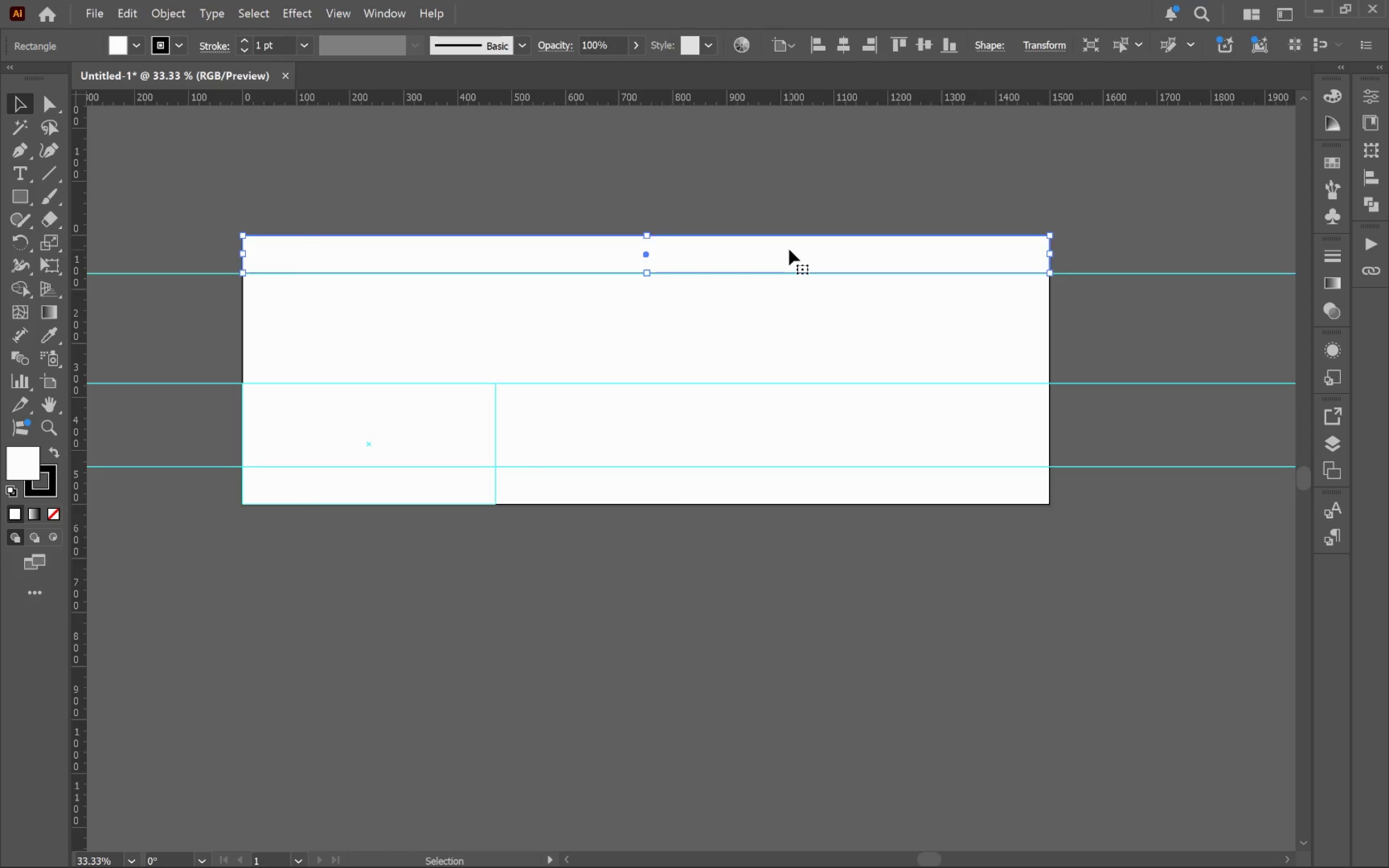 
hold_key(key=AltLeft, duration=2.33)
left_click_drag(start_coordinate=[789, 249], to_coordinate=[827, 481])
 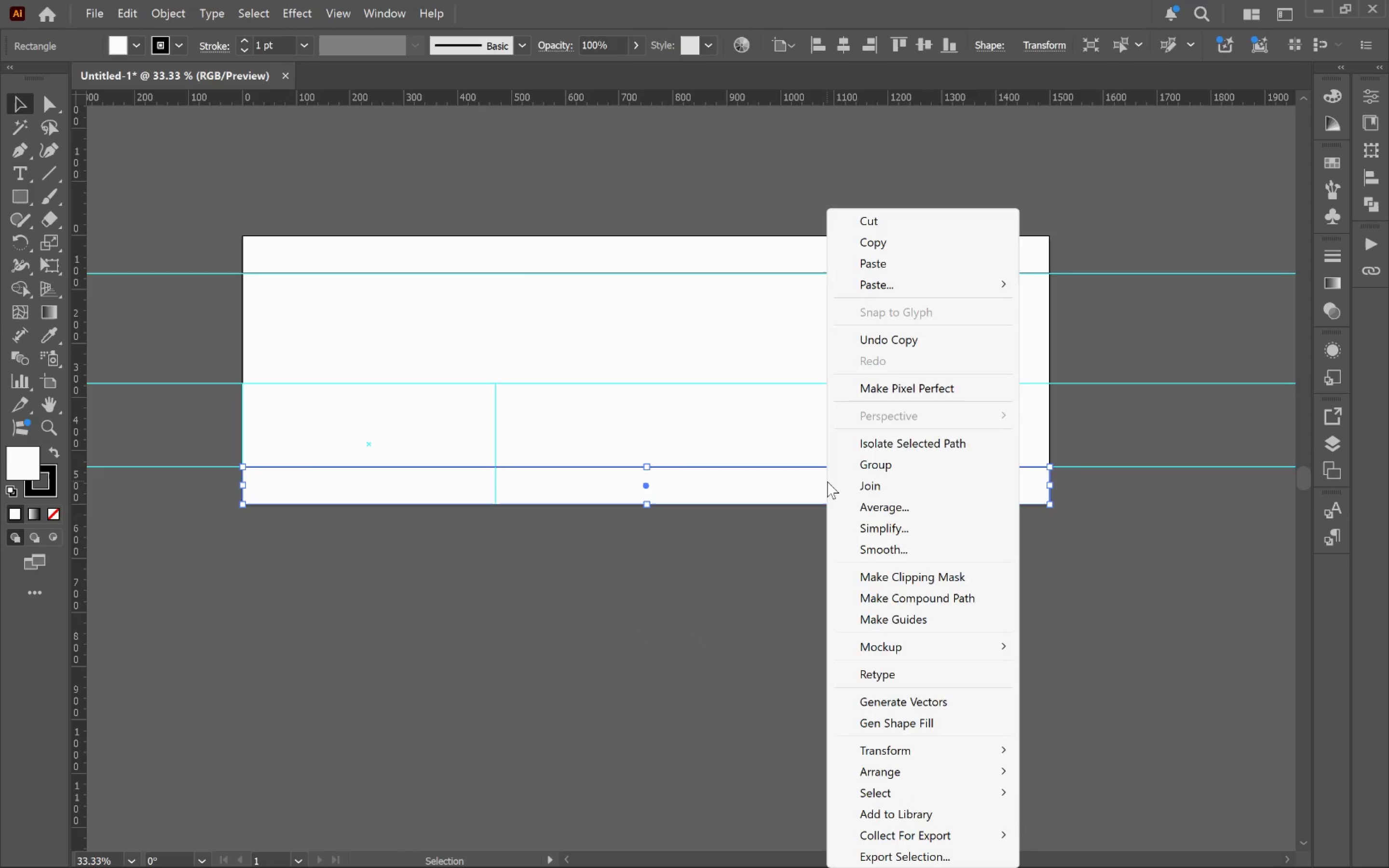 
hold_key(key=ShiftLeft, duration=1.98)
 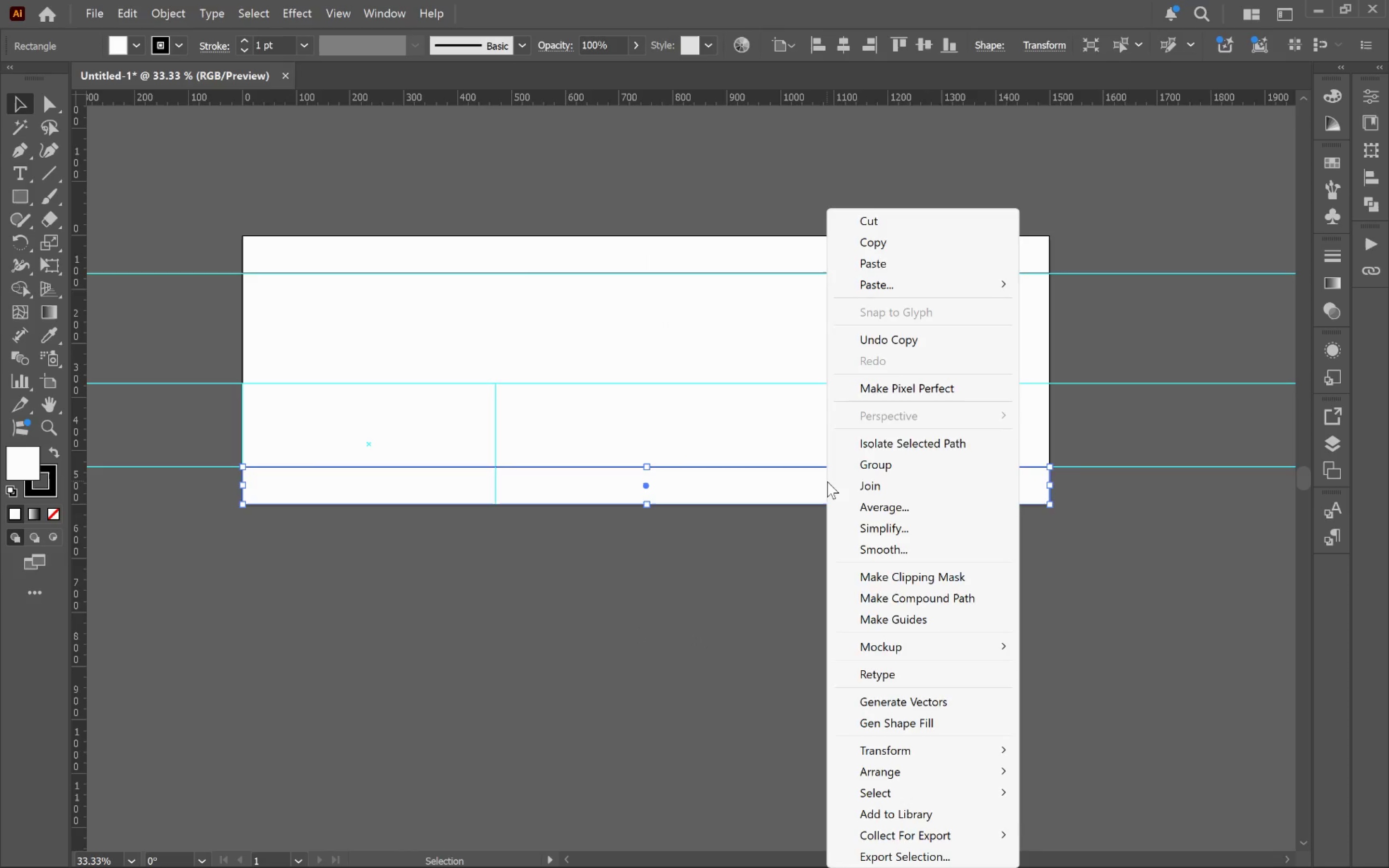 
right_click([827, 481])
 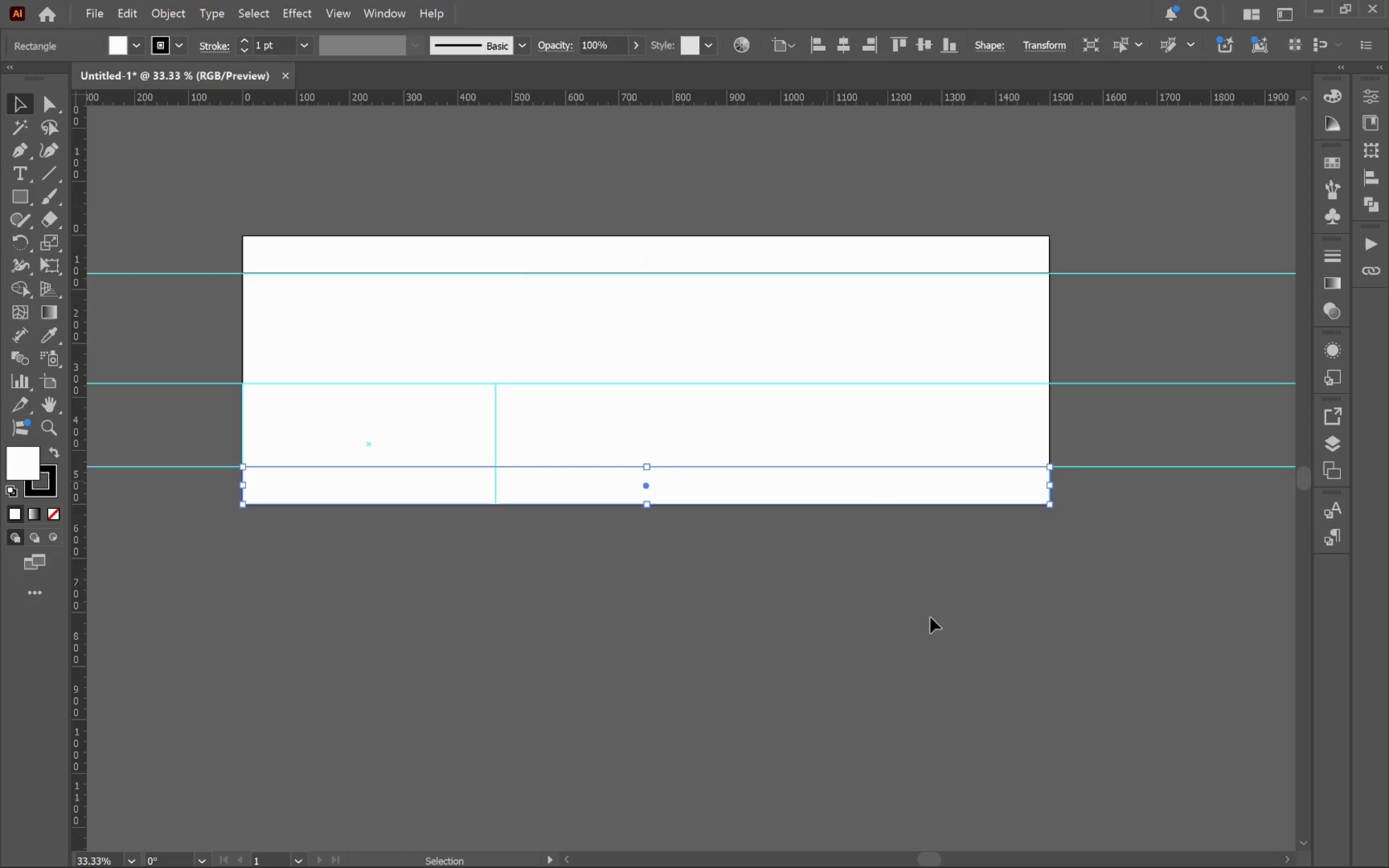 
double_click([1082, 616])
 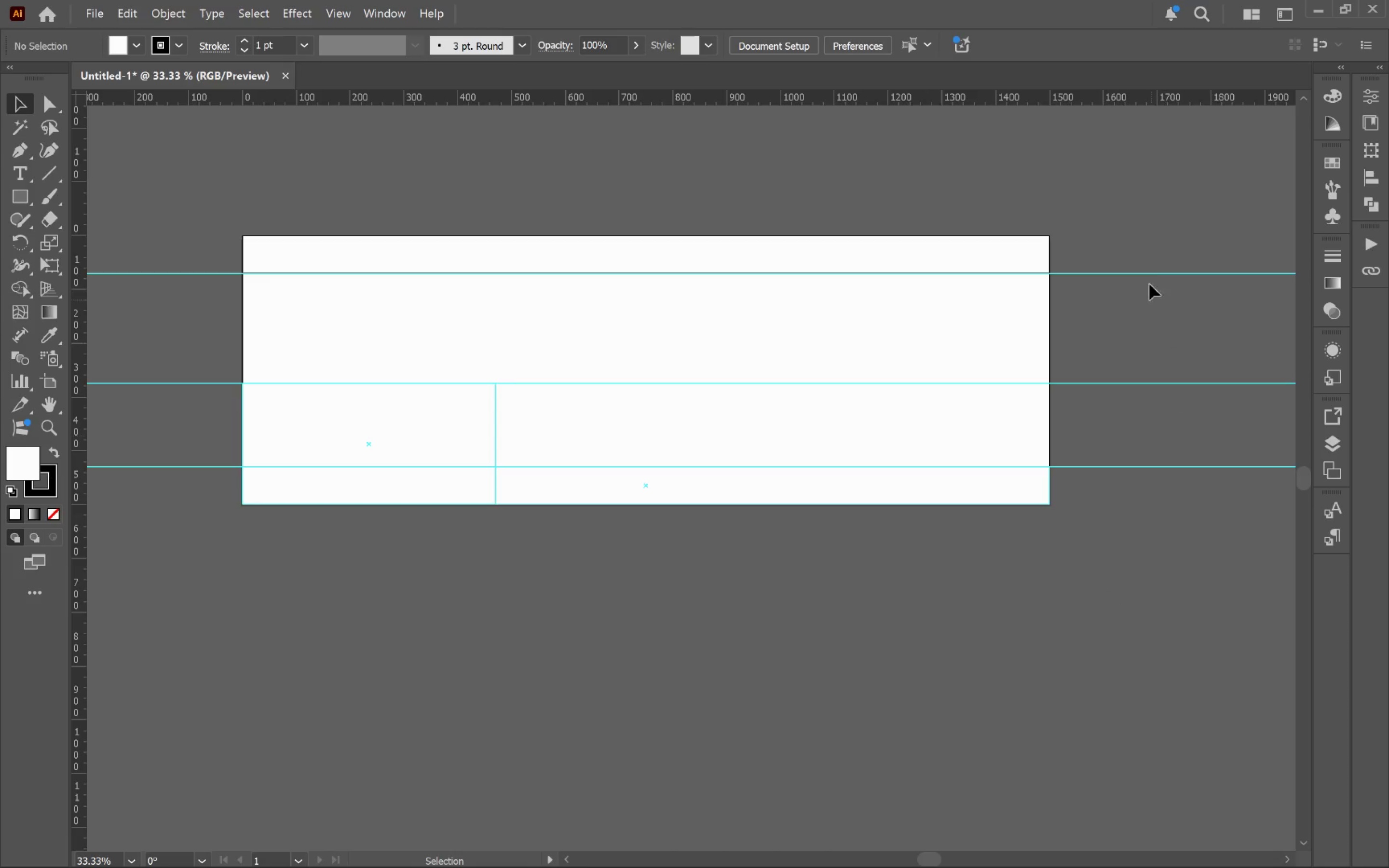 
left_click_drag(start_coordinate=[1146, 236], to_coordinate=[1121, 535])
 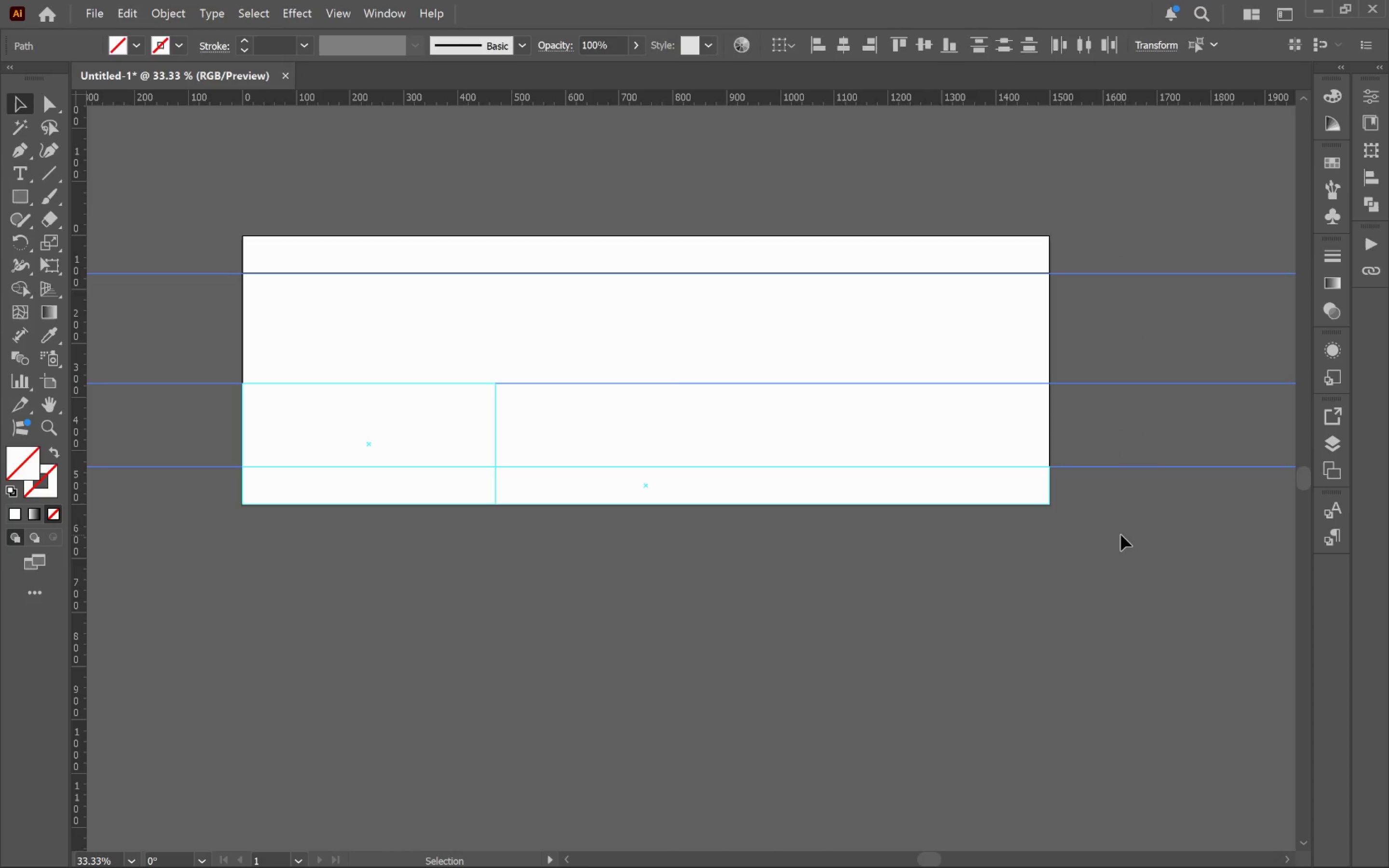 
key(Backspace)
 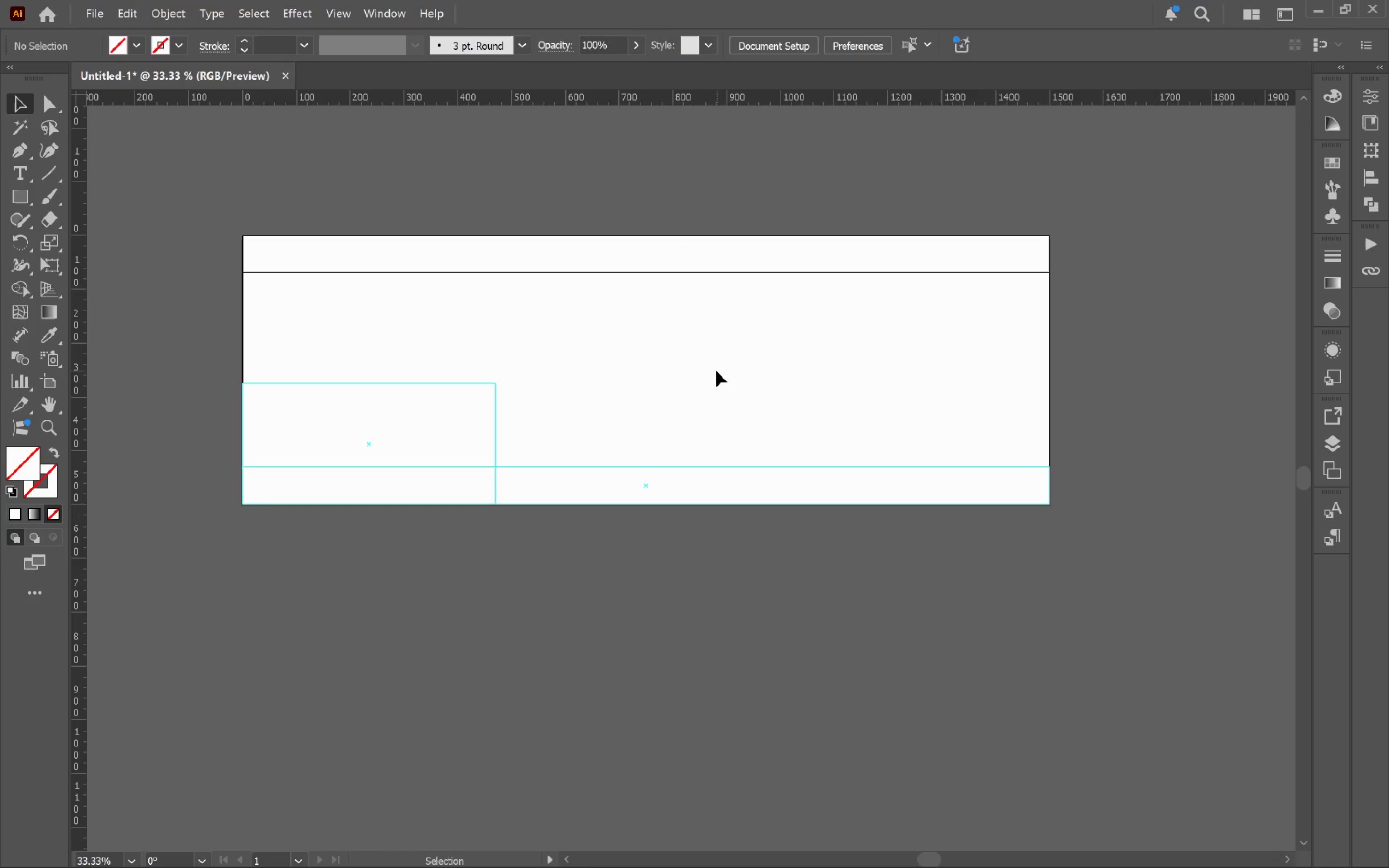 
left_click([718, 366])
 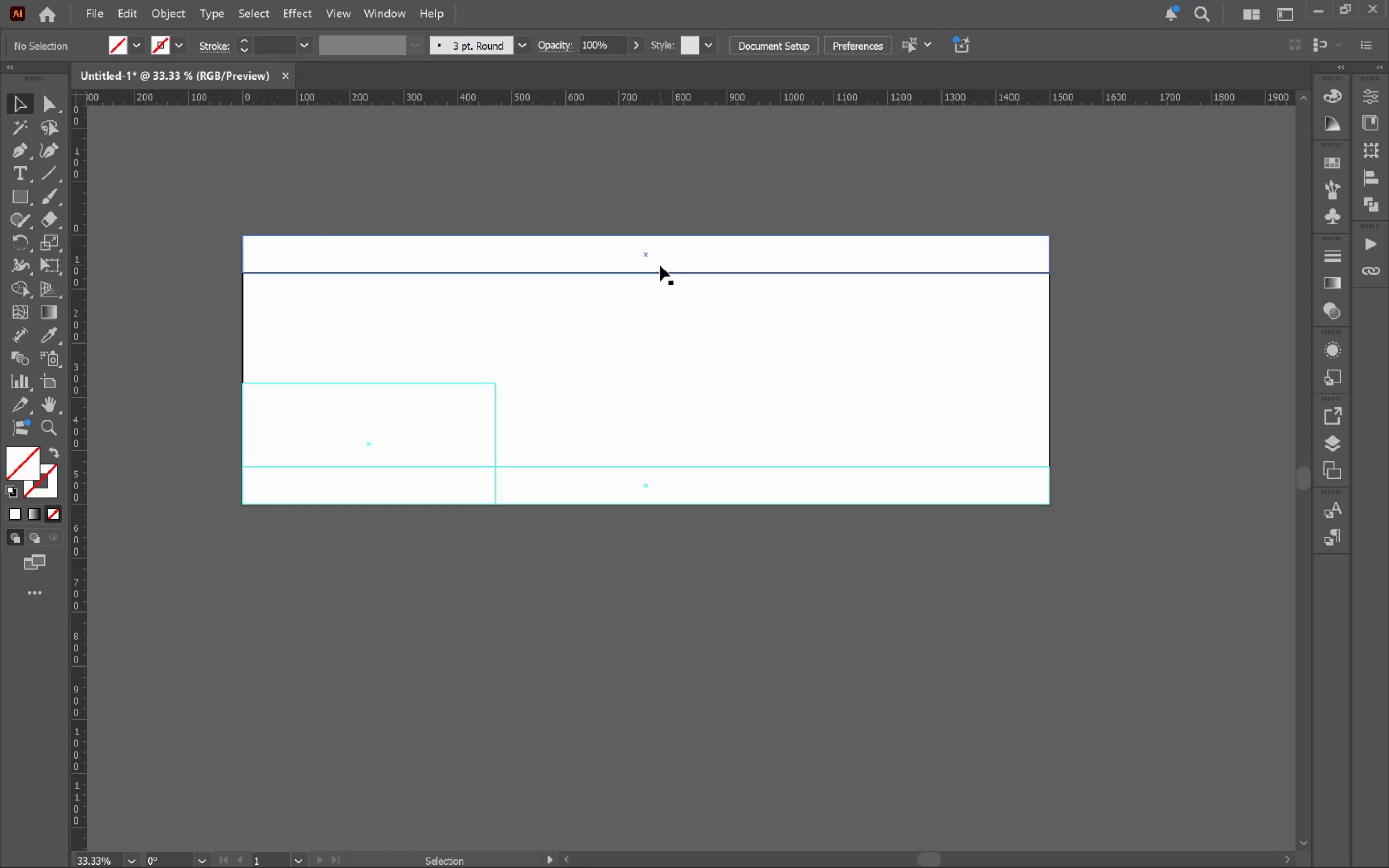 
left_click([656, 269])
 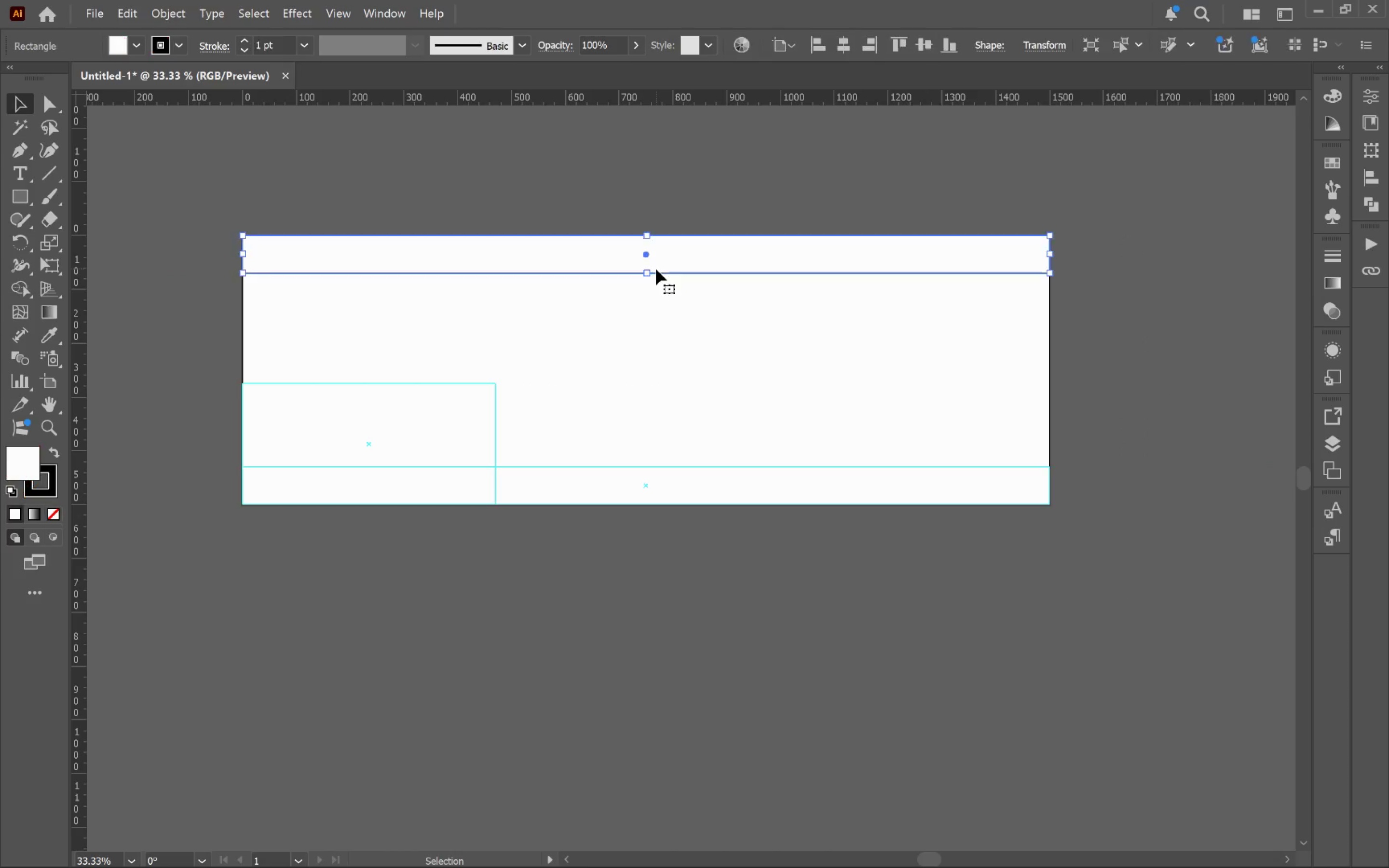 
right_click([656, 269])
 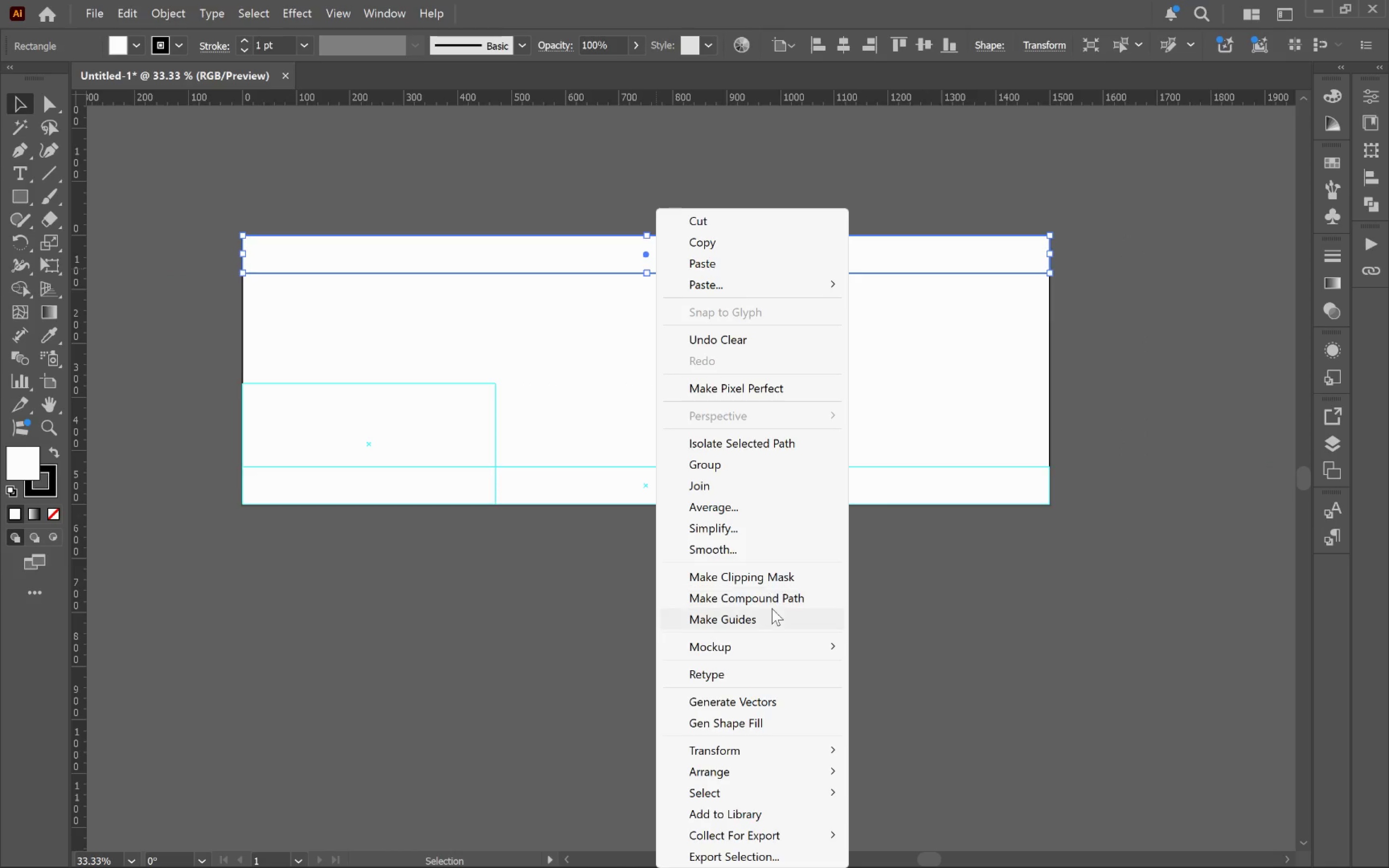 
left_click([772, 614])
 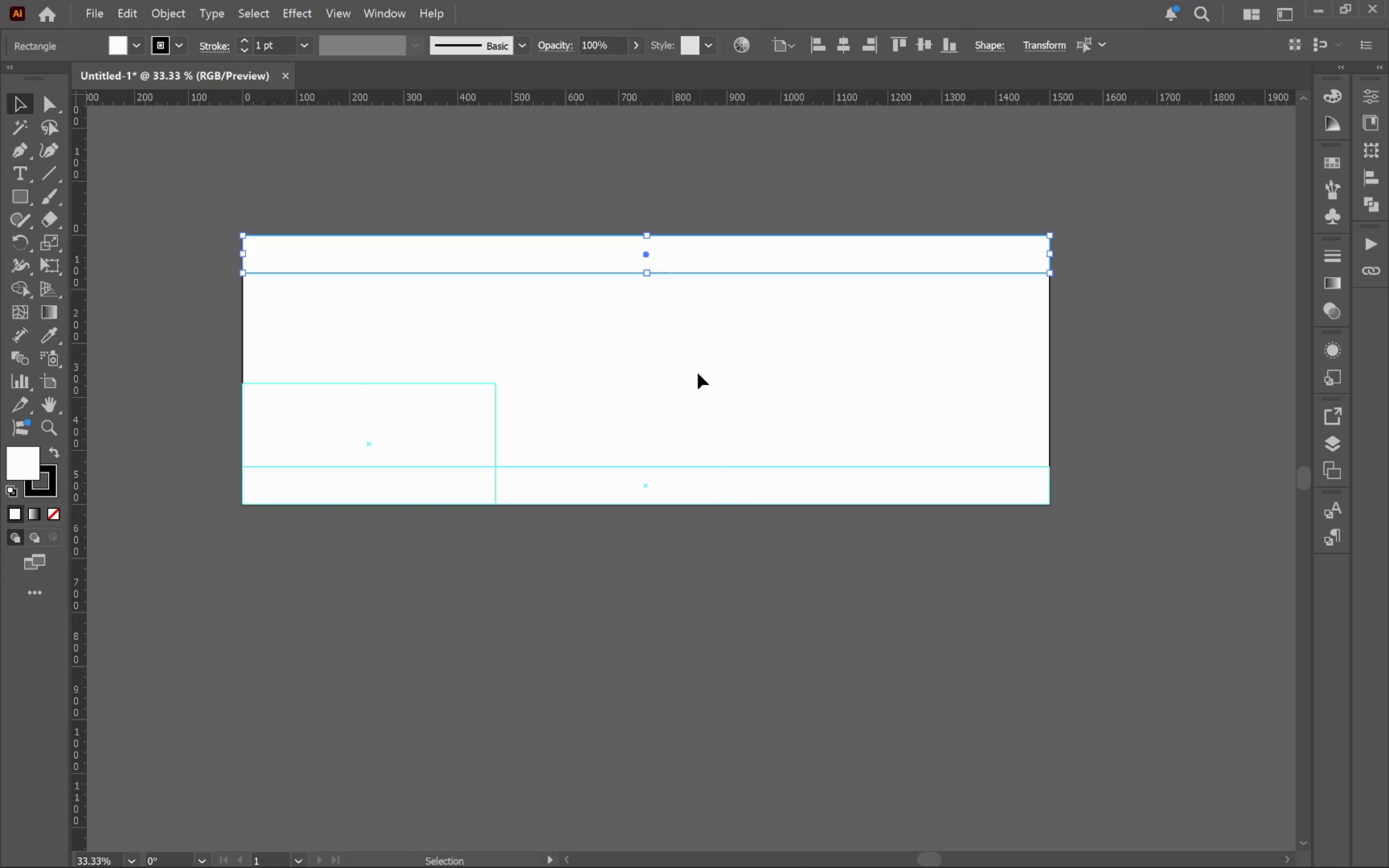 
left_click([696, 366])
 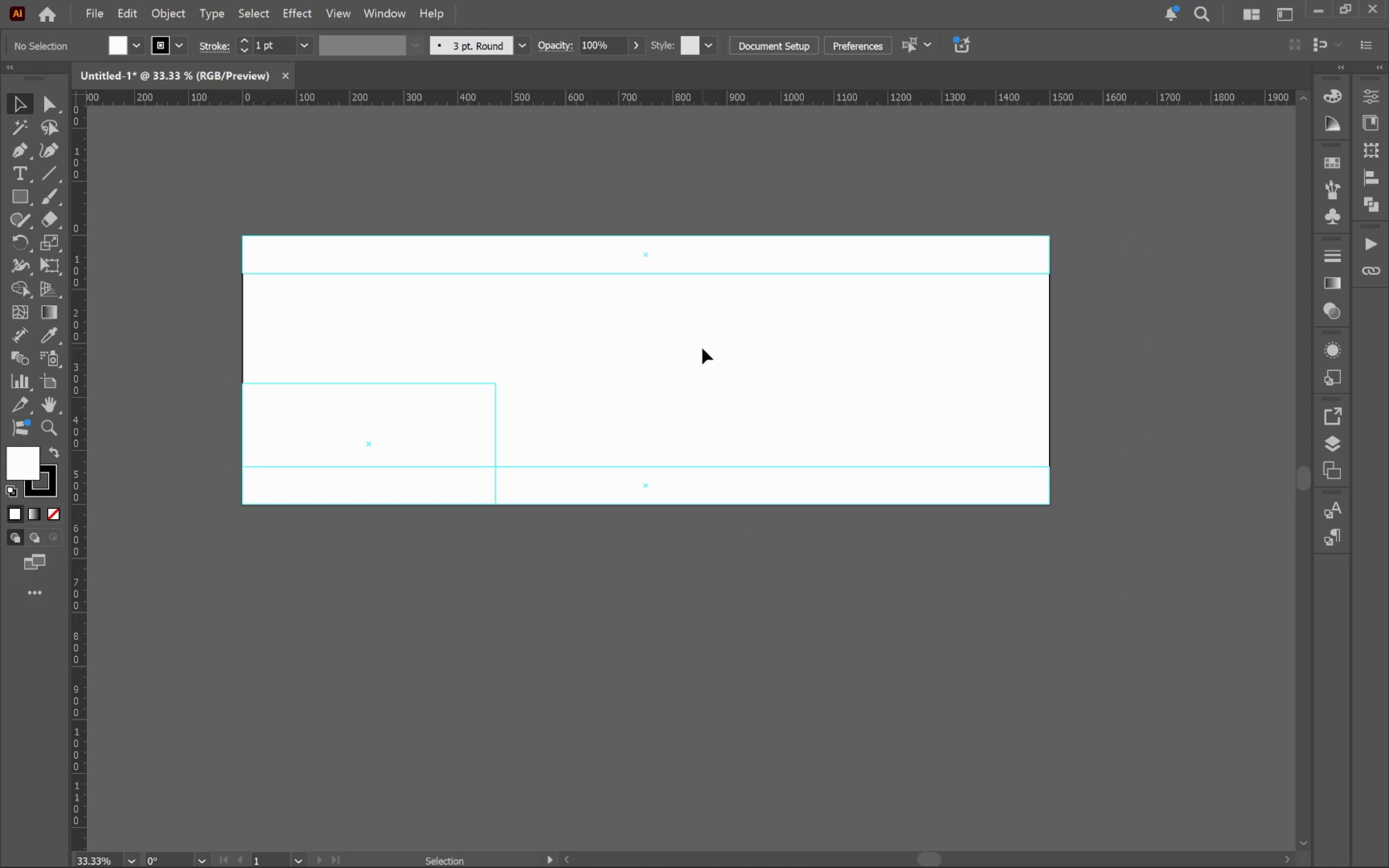 
left_click_drag(start_coordinate=[701, 351], to_coordinate=[762, 228])
 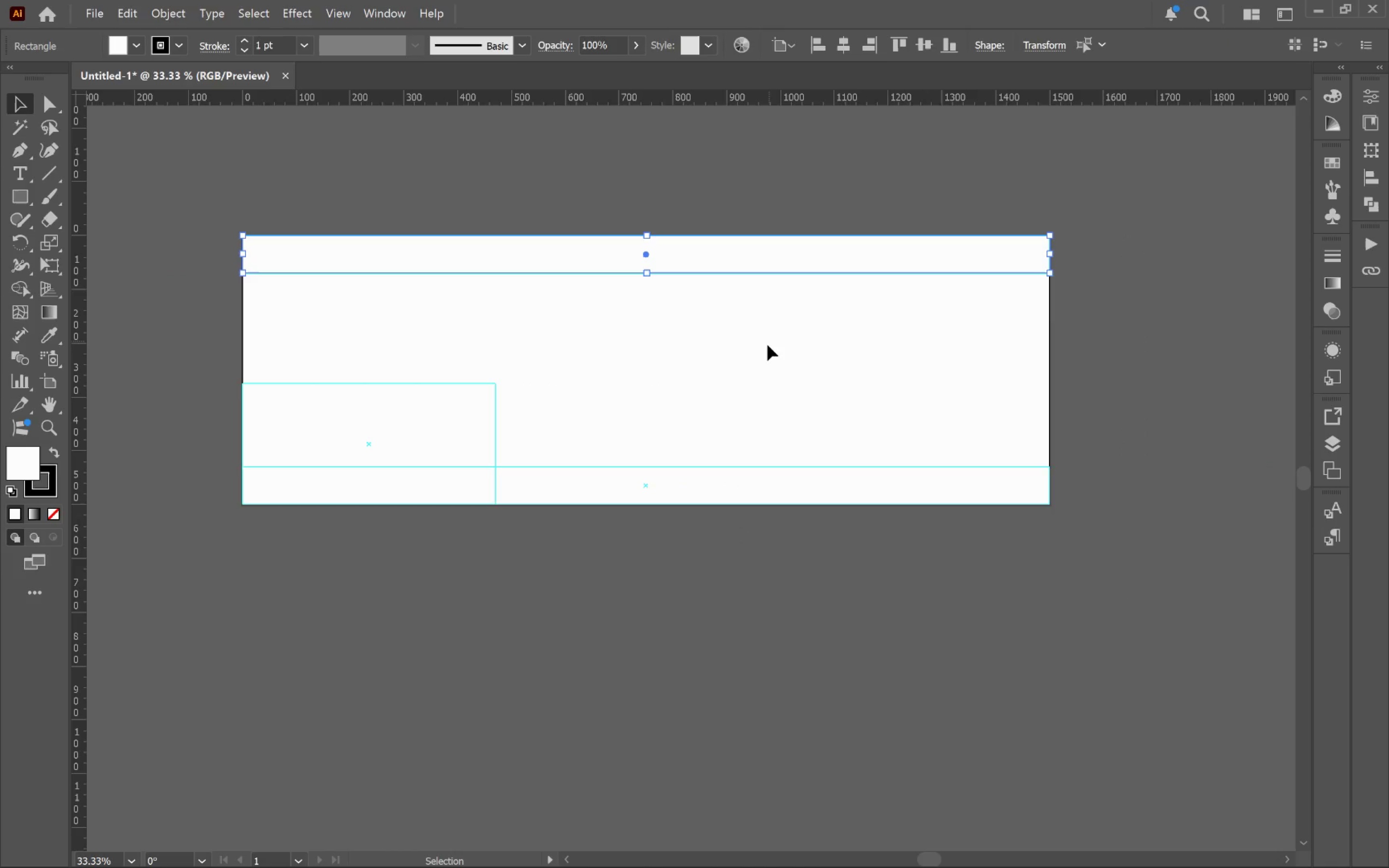 
left_click([753, 354])
 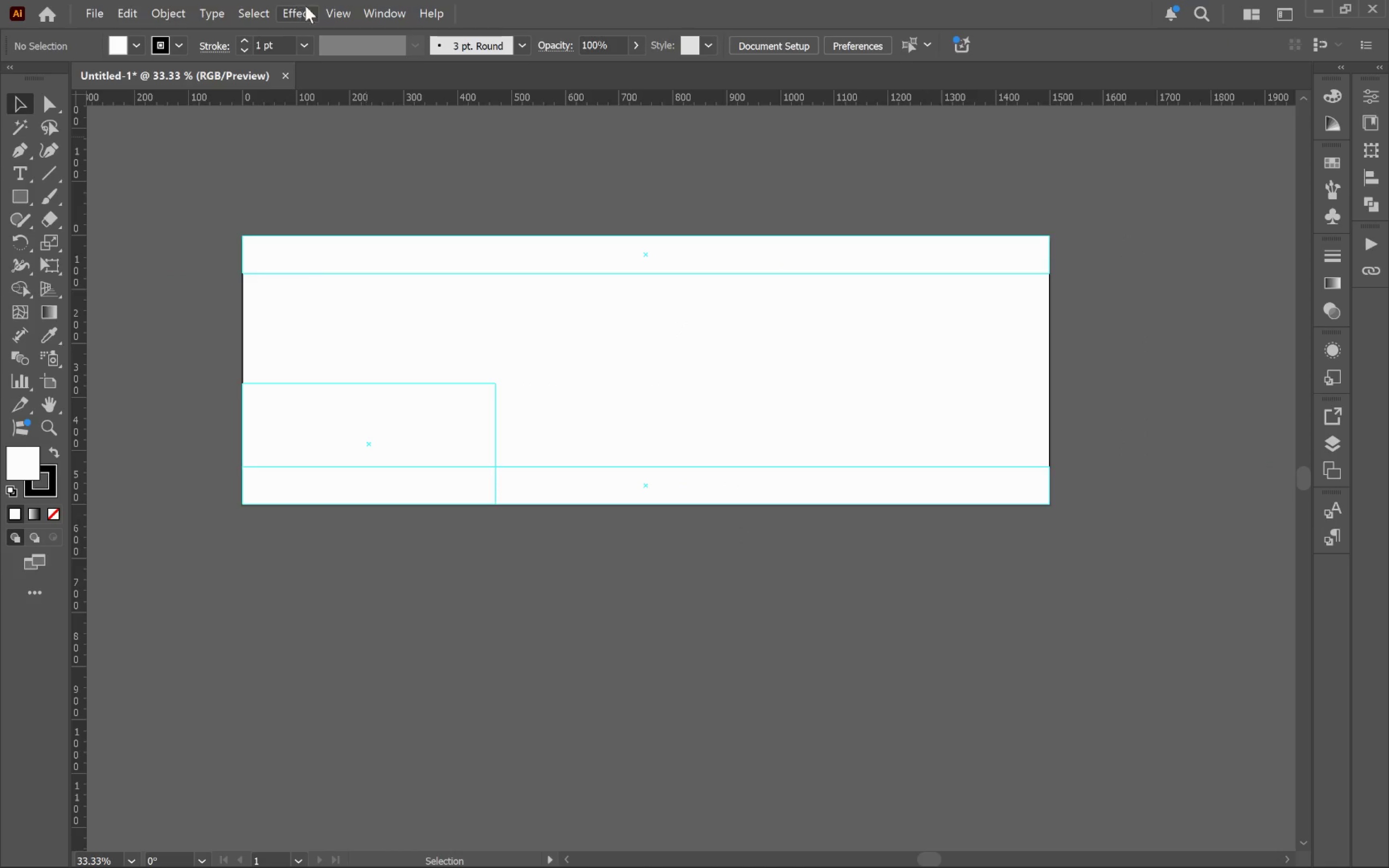 
left_click([339, 15])
 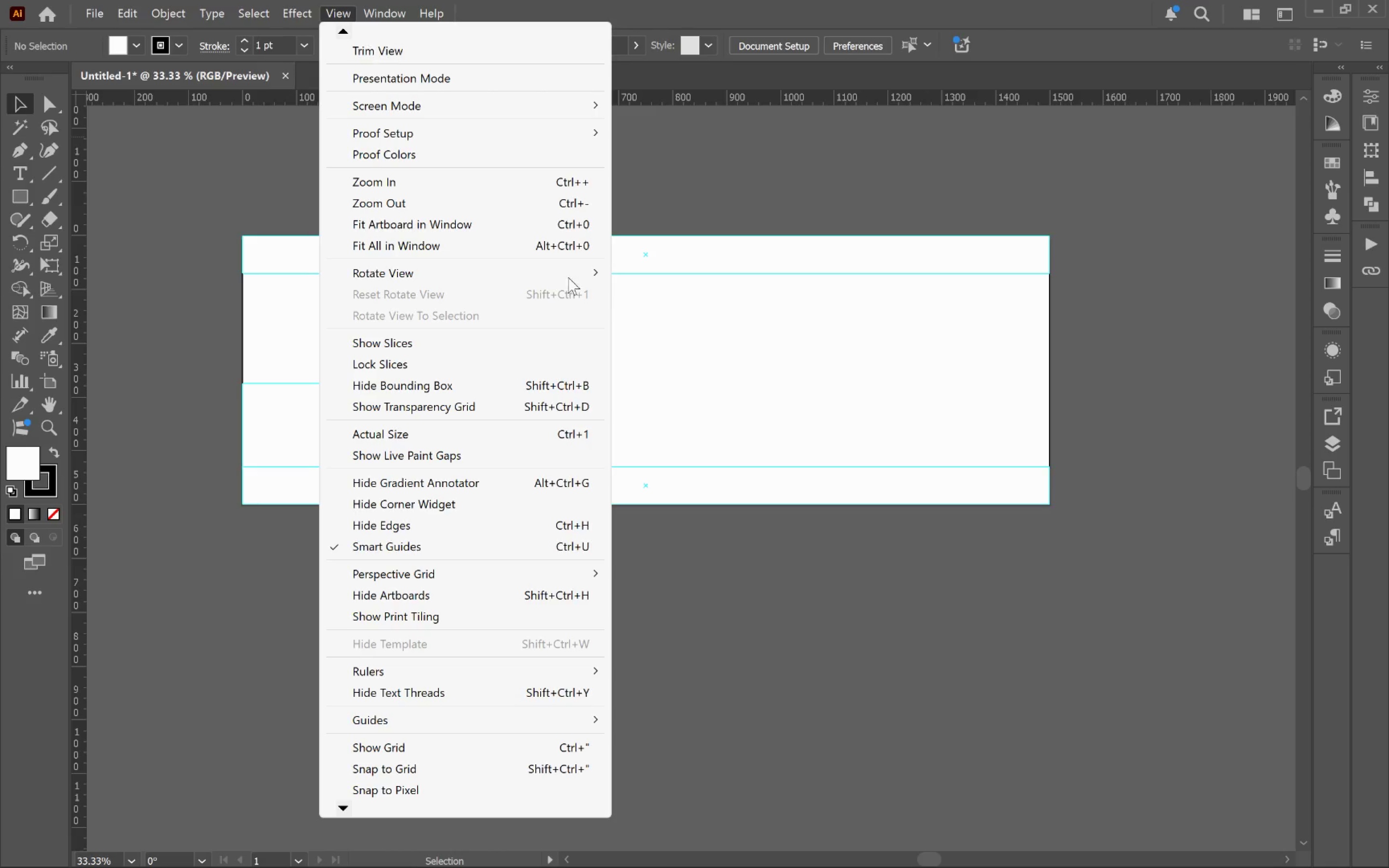 
left_click([836, 392])
 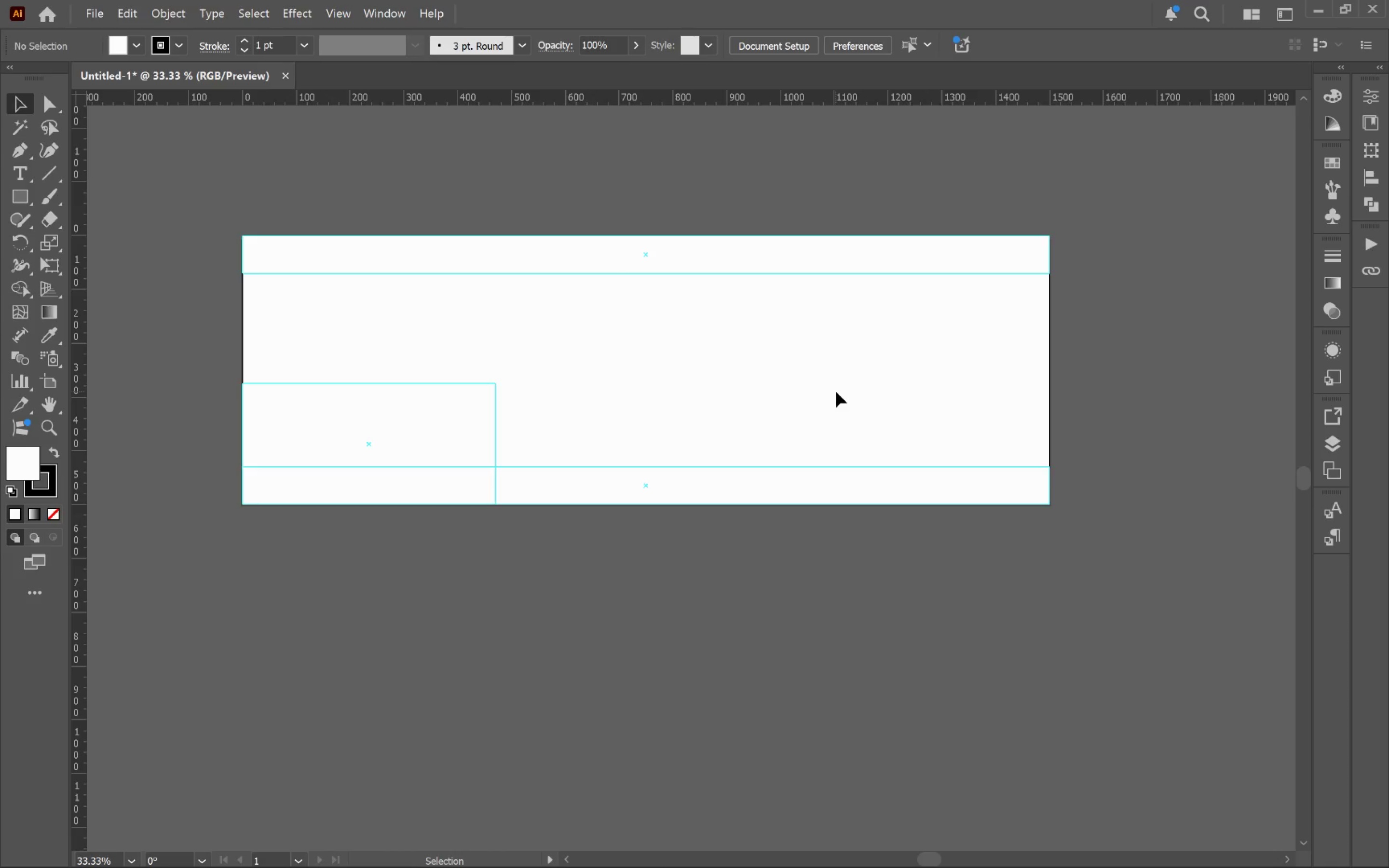 
key(Alt+Control+Semicolon)
 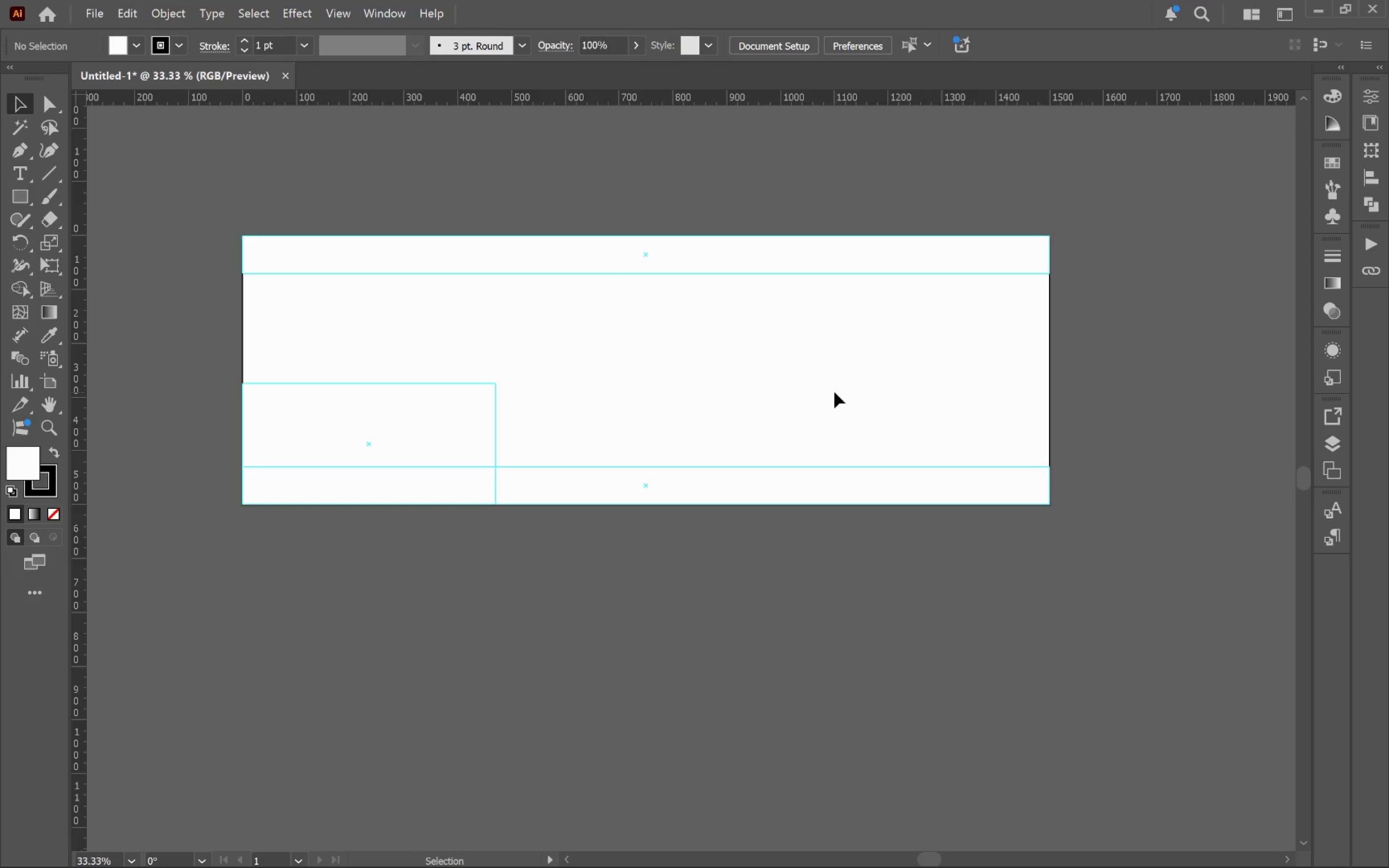 
left_click([834, 392])
 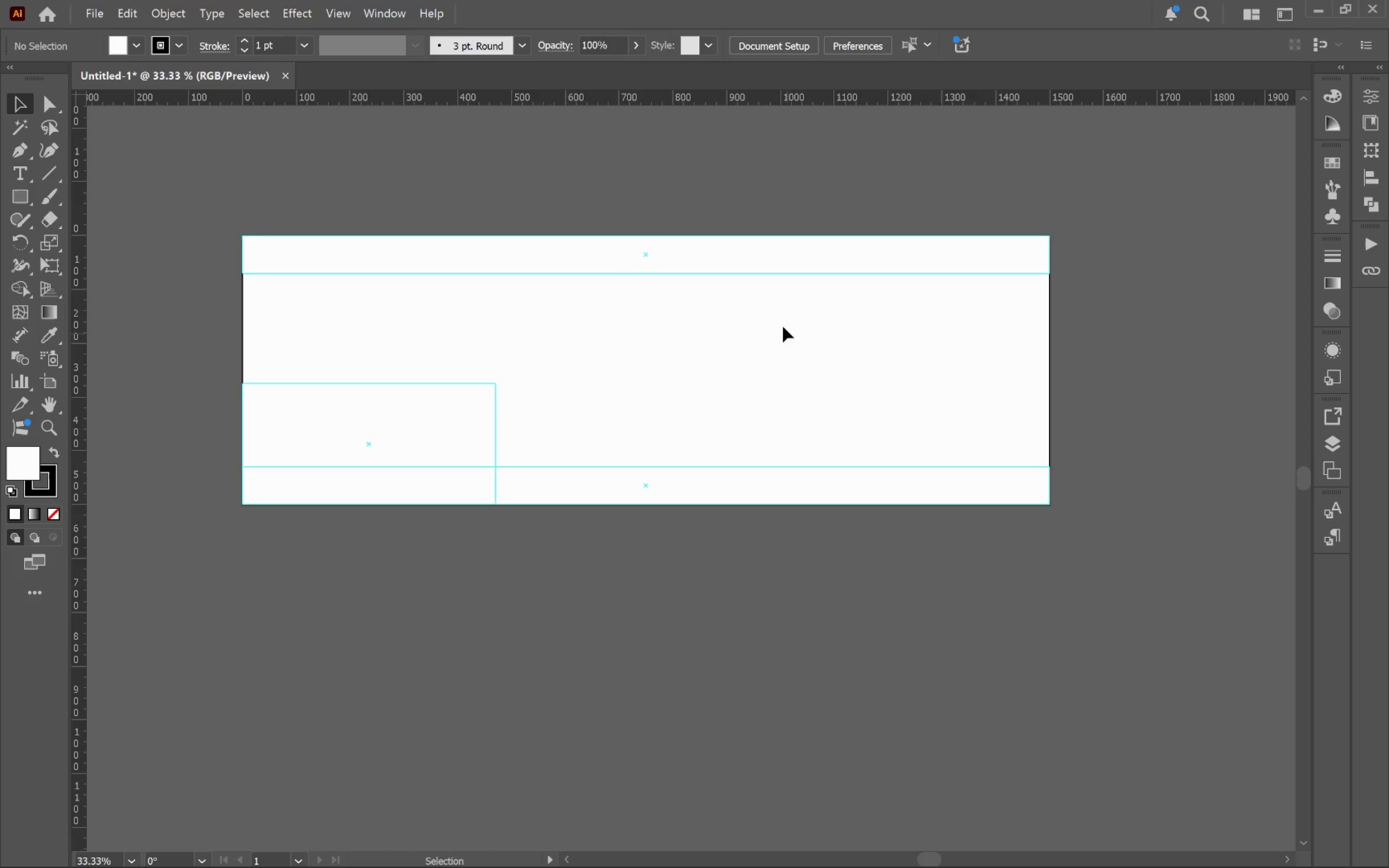 
left_click_drag(start_coordinate=[780, 324], to_coordinate=[664, 136])
 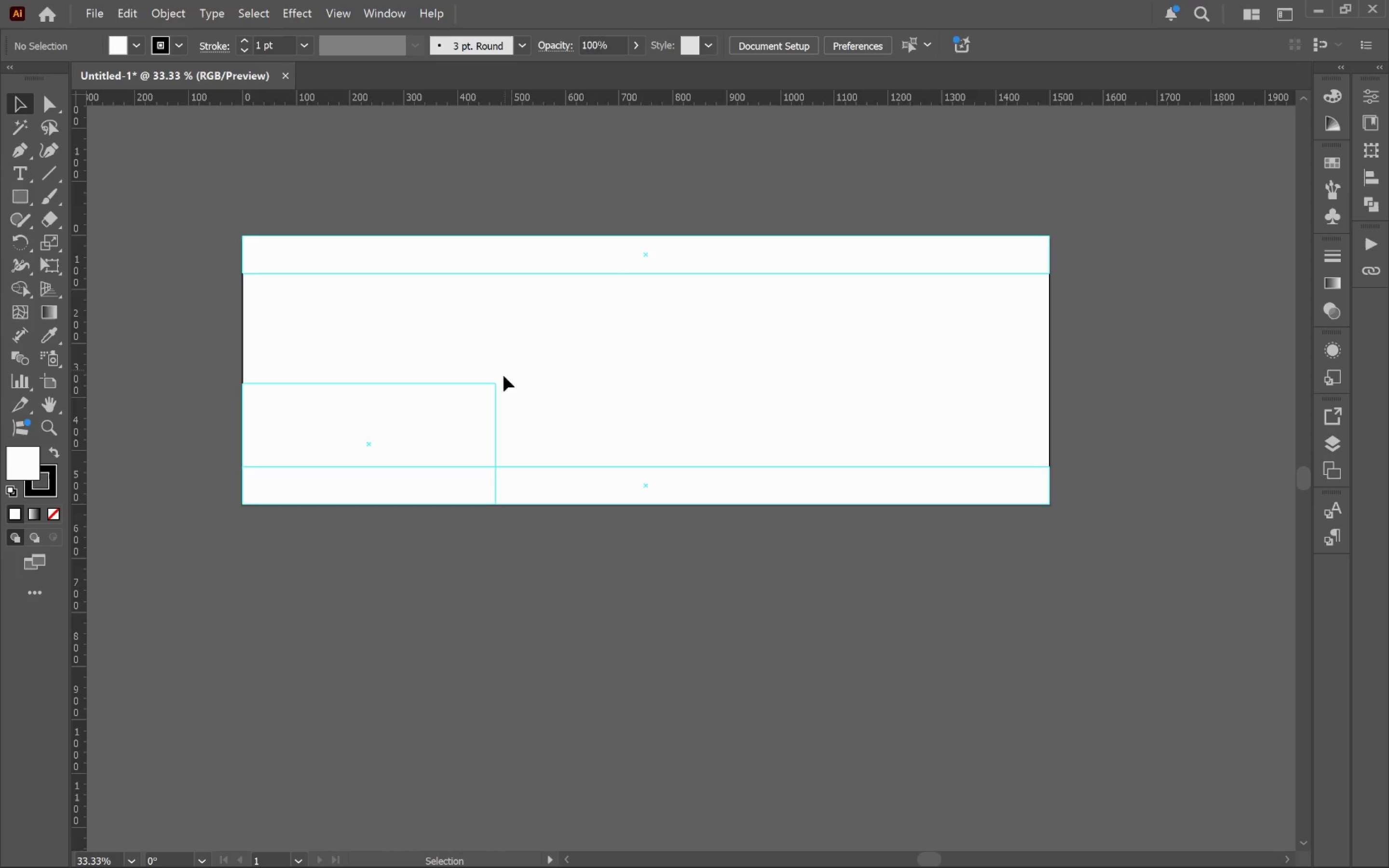 
left_click_drag(start_coordinate=[550, 380], to_coordinate=[406, 495])
 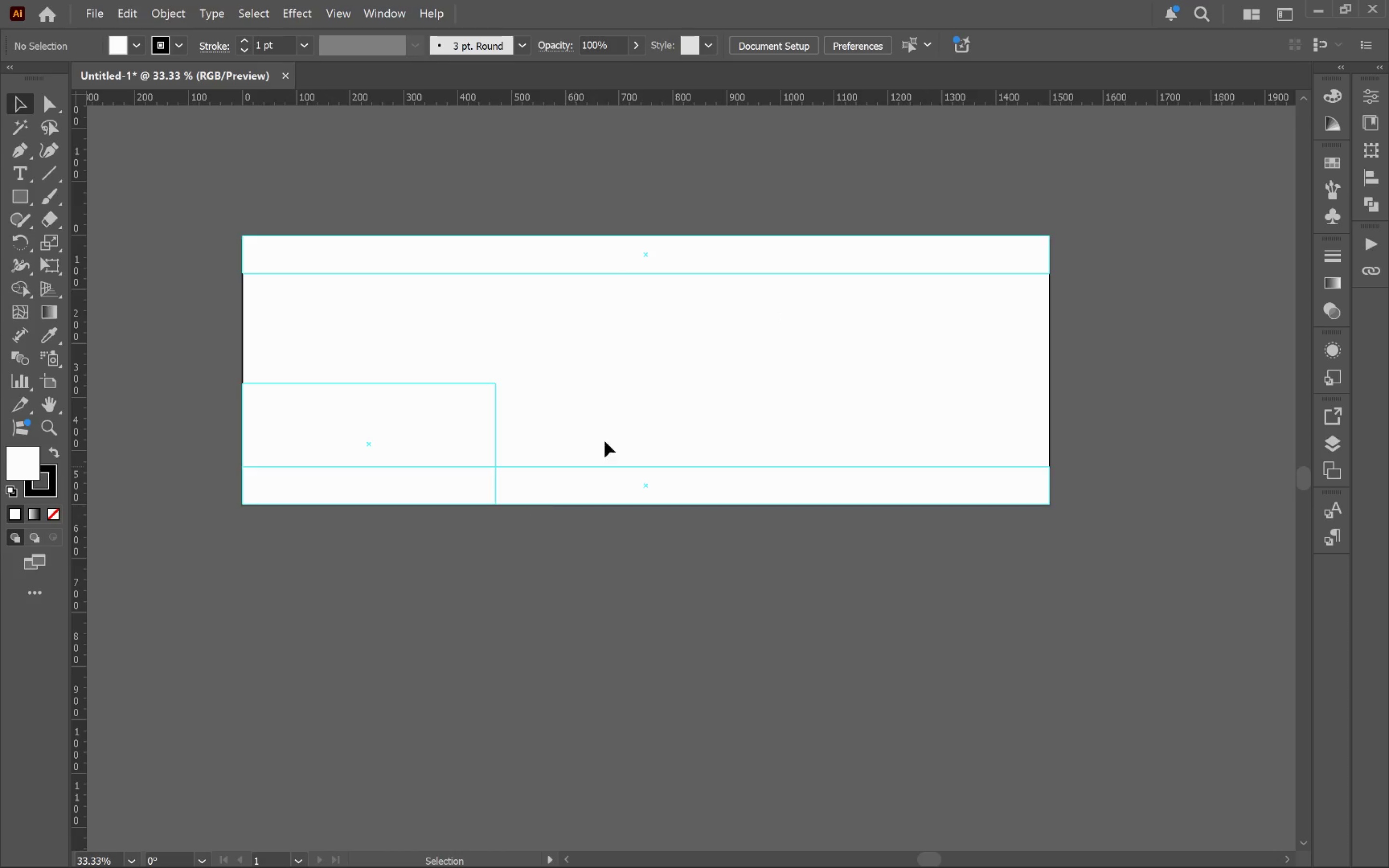 
left_click_drag(start_coordinate=[657, 399], to_coordinate=[820, 589])
 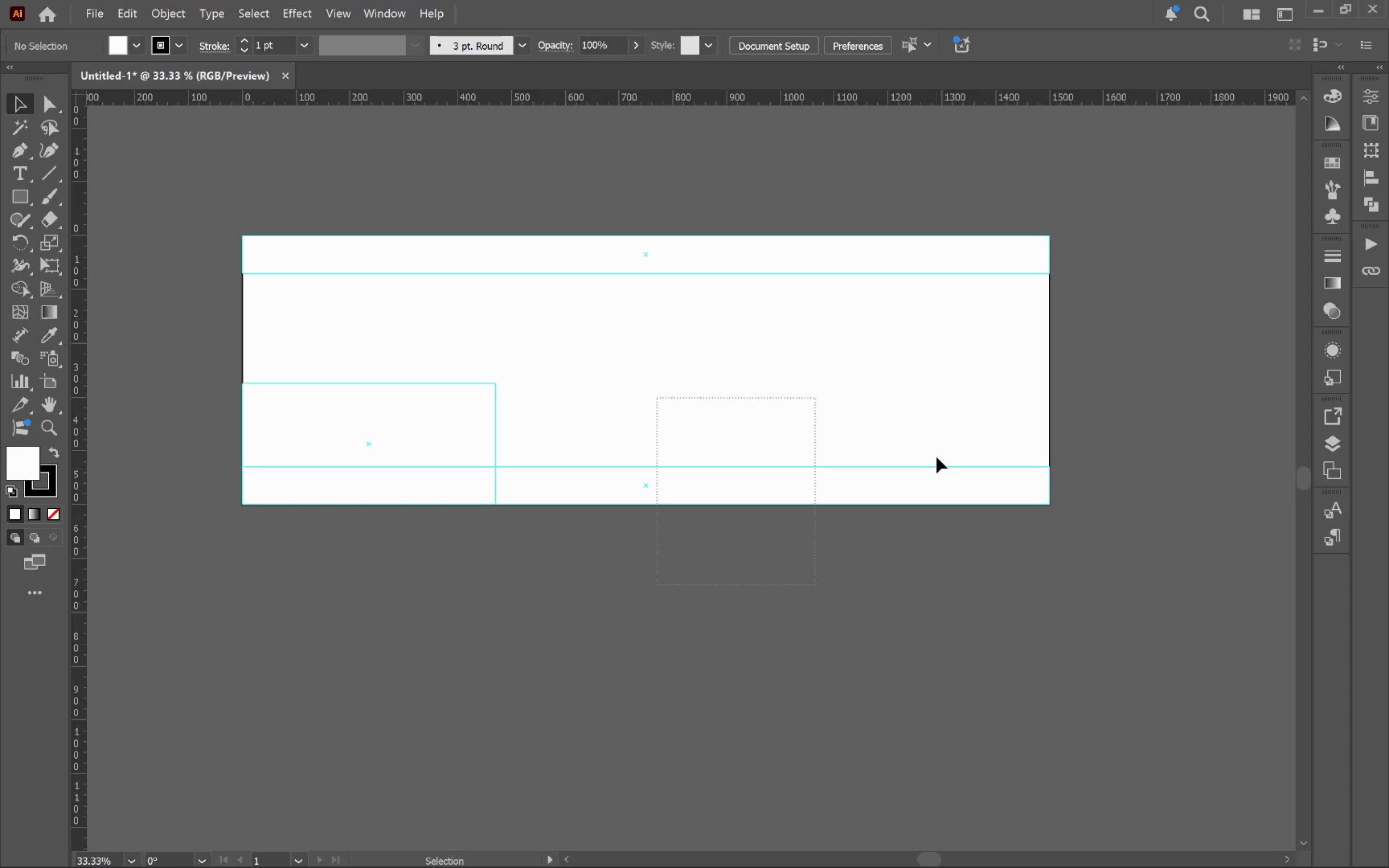 
left_click_drag(start_coordinate=[932, 413], to_coordinate=[1091, 619])
 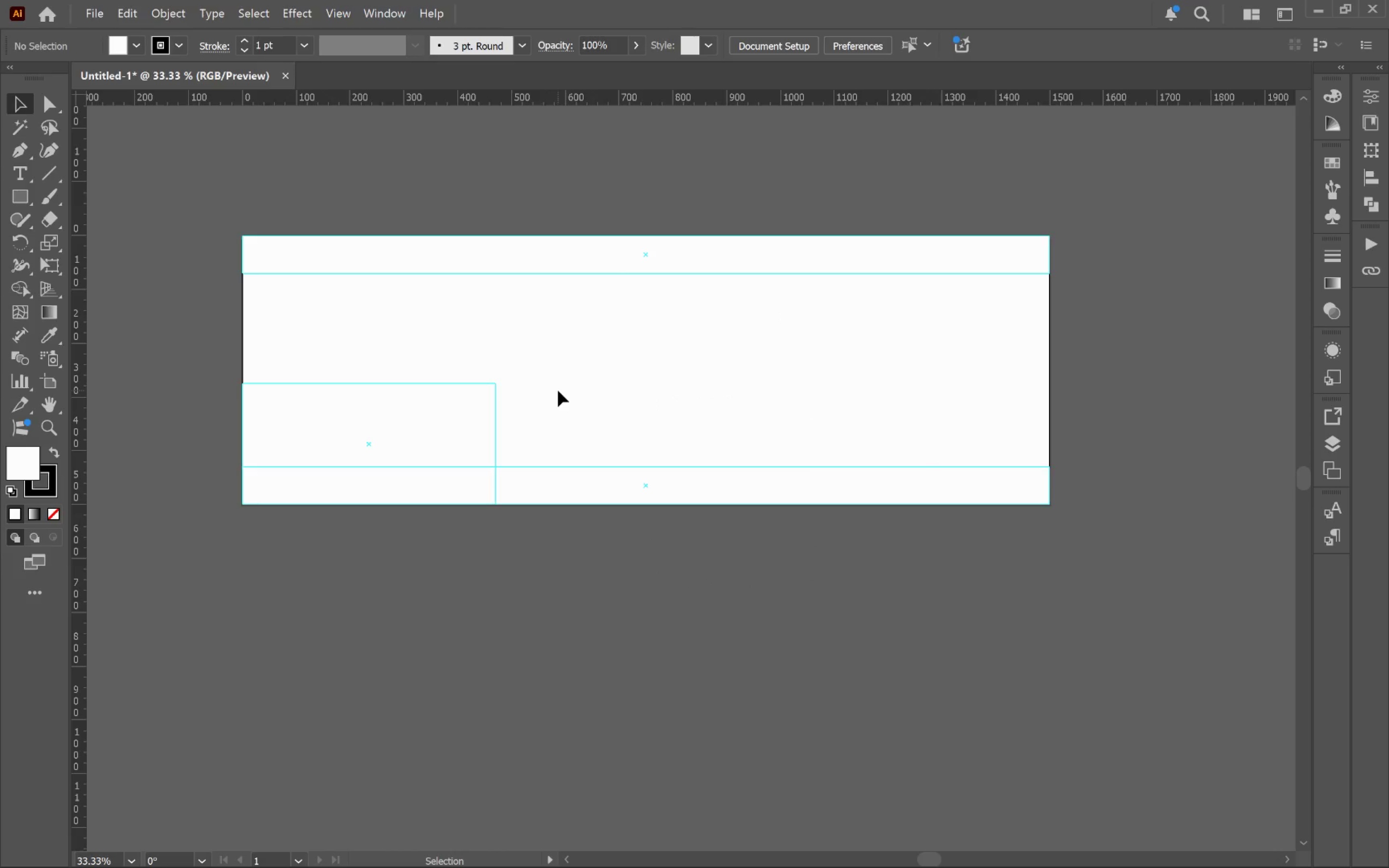 
wait(7.66)
 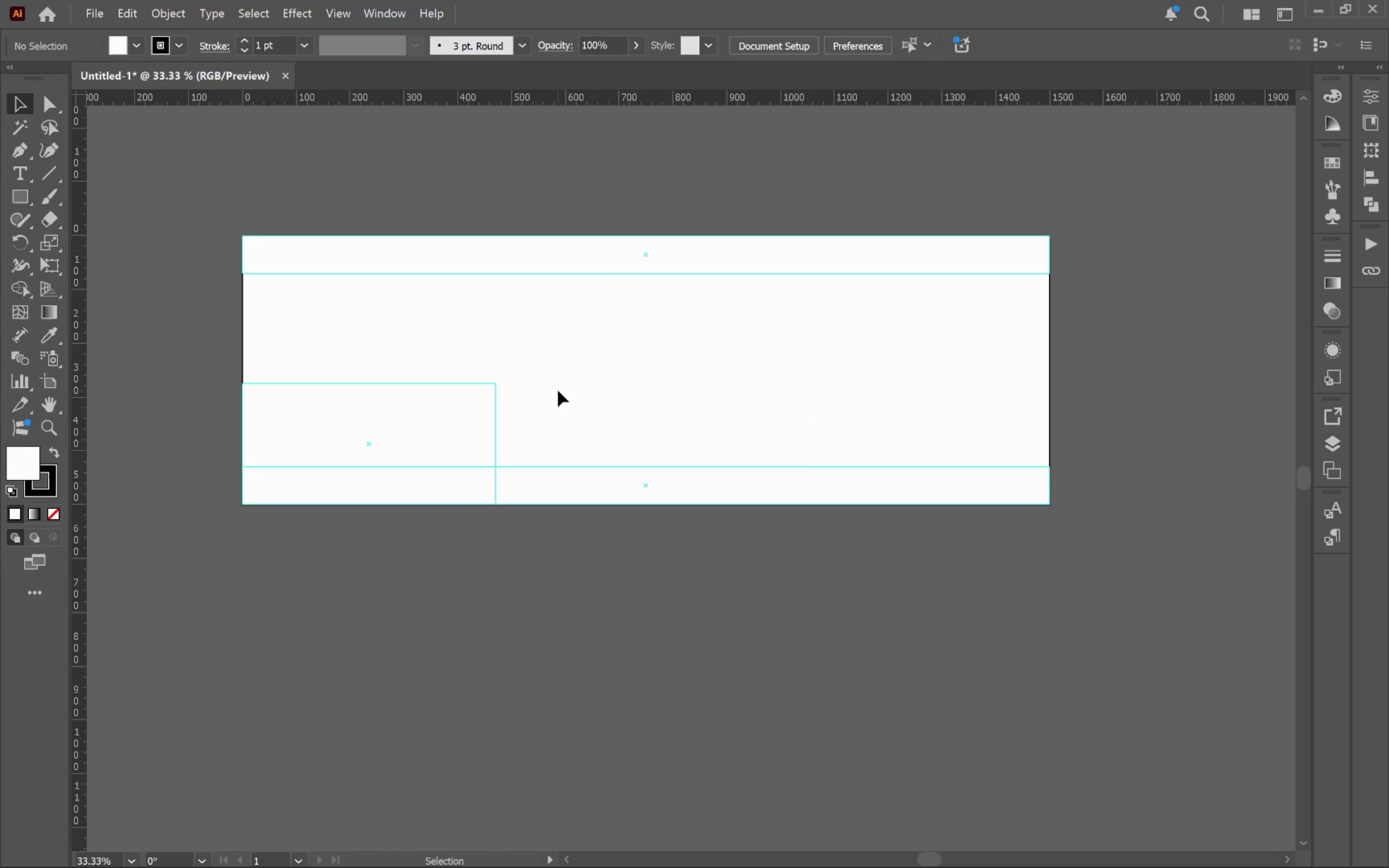 
left_click([554, 381])
 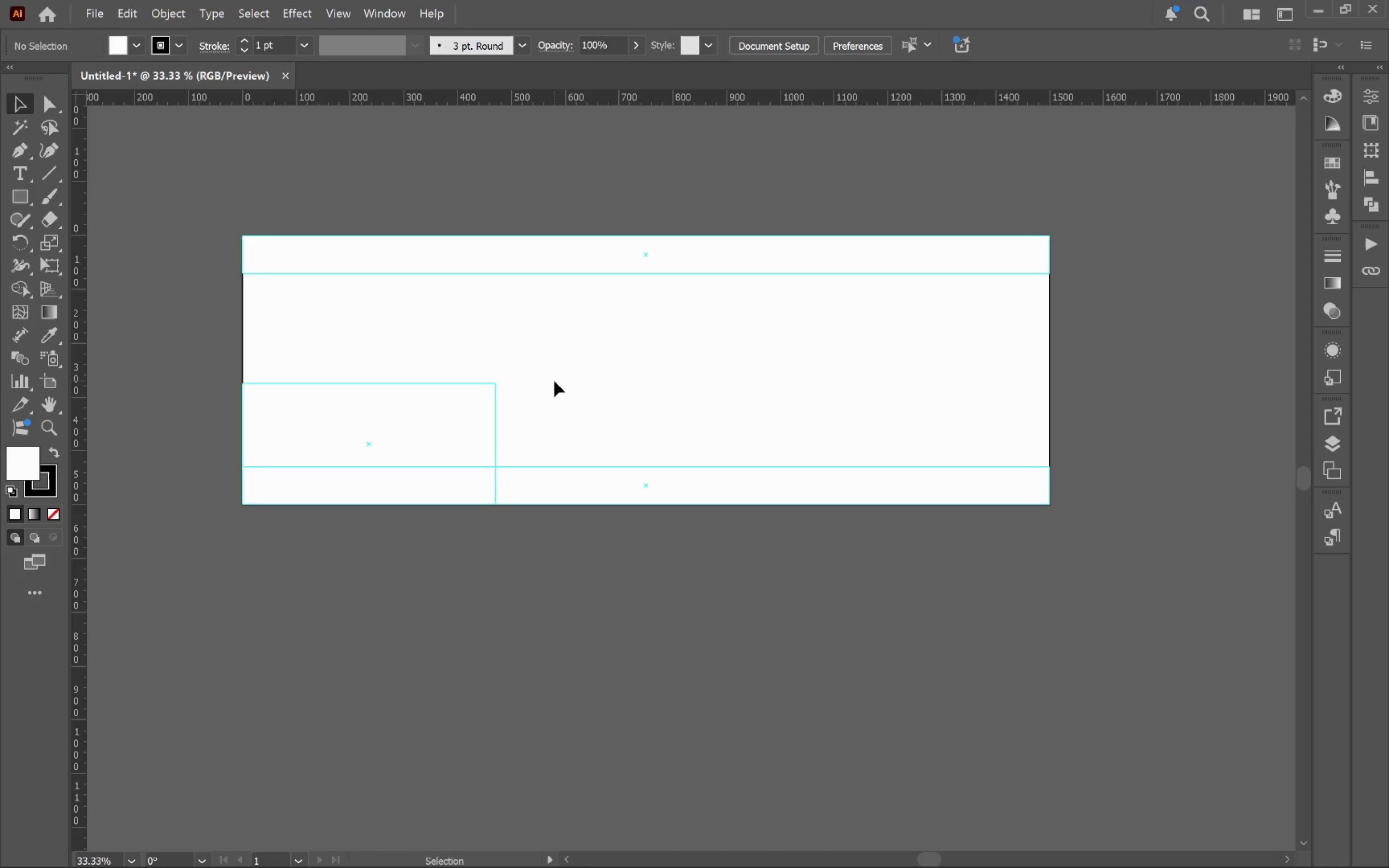 
hold_key(key=Space, duration=1.06)
 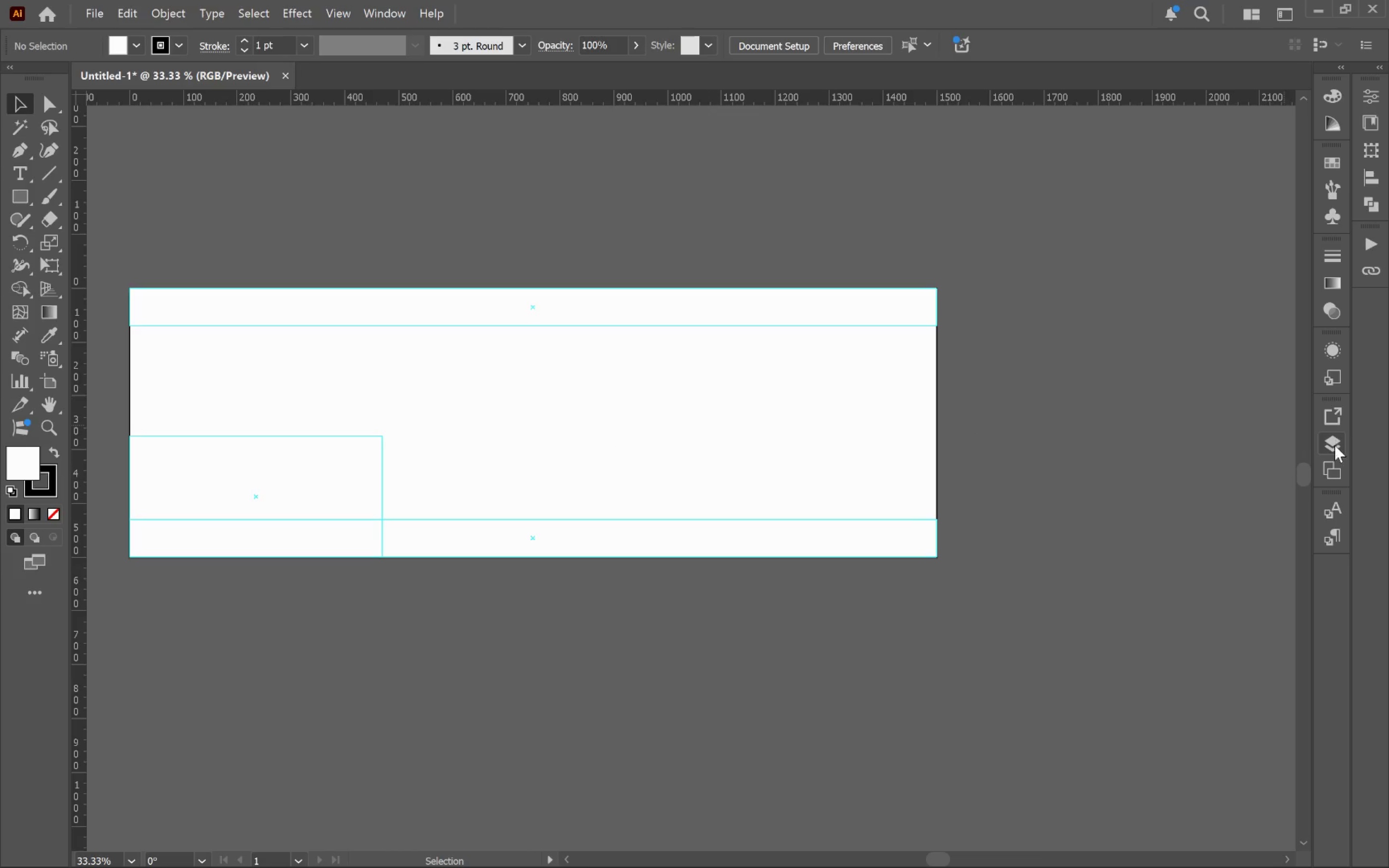 
left_click_drag(start_coordinate=[724, 394], to_coordinate=[611, 447])
 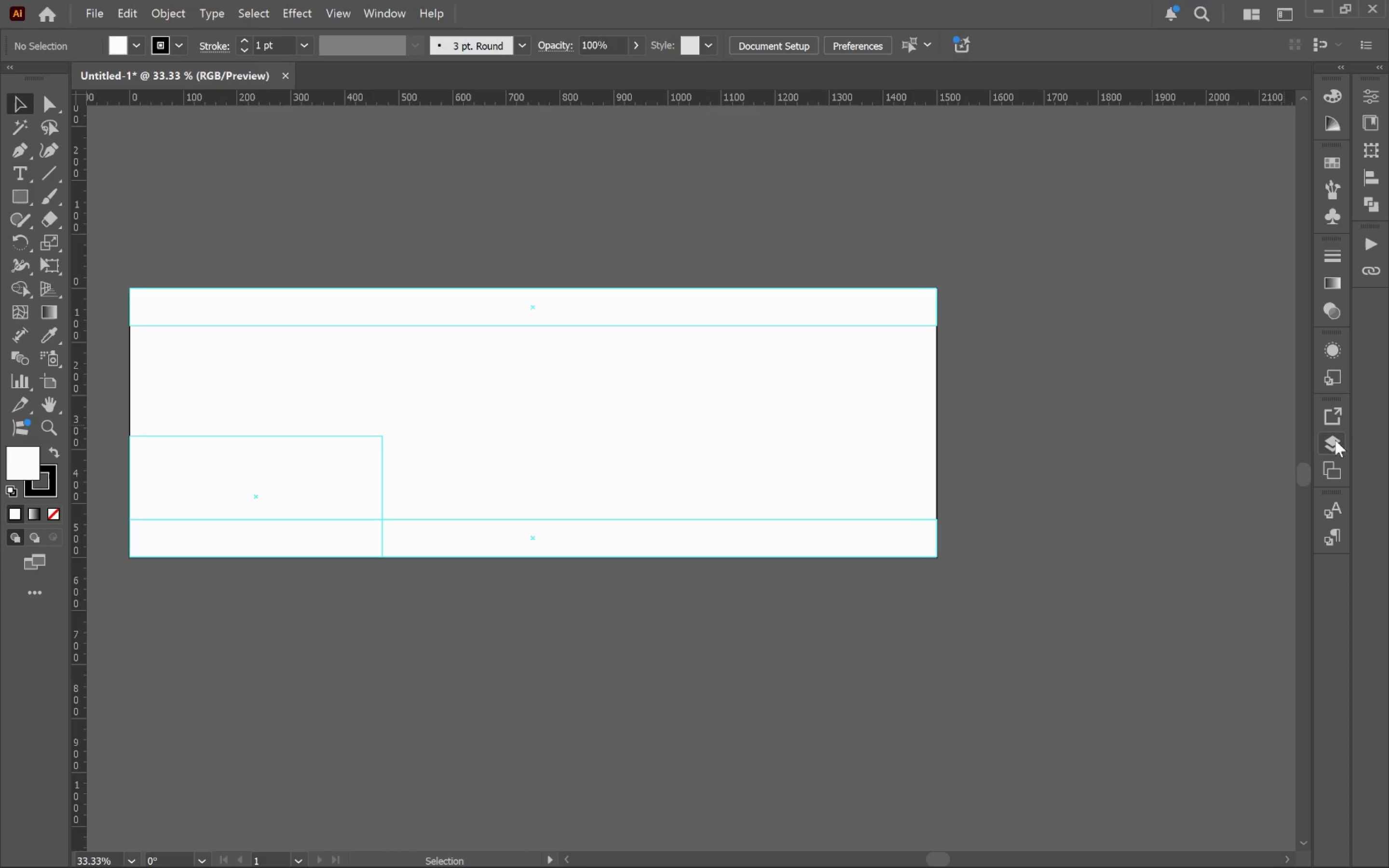 
left_click([1334, 446])
 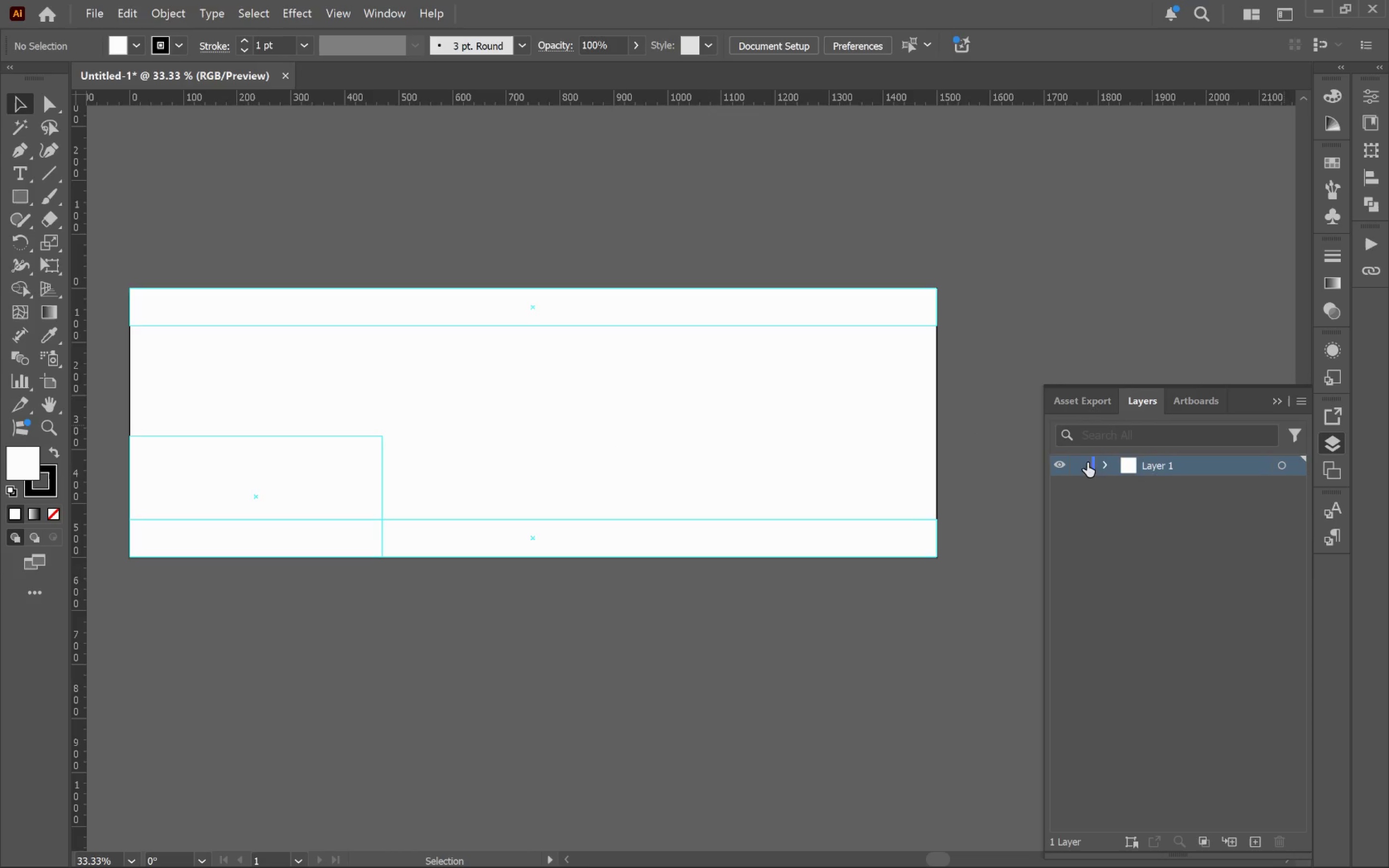 
key(Alt+Tab)
 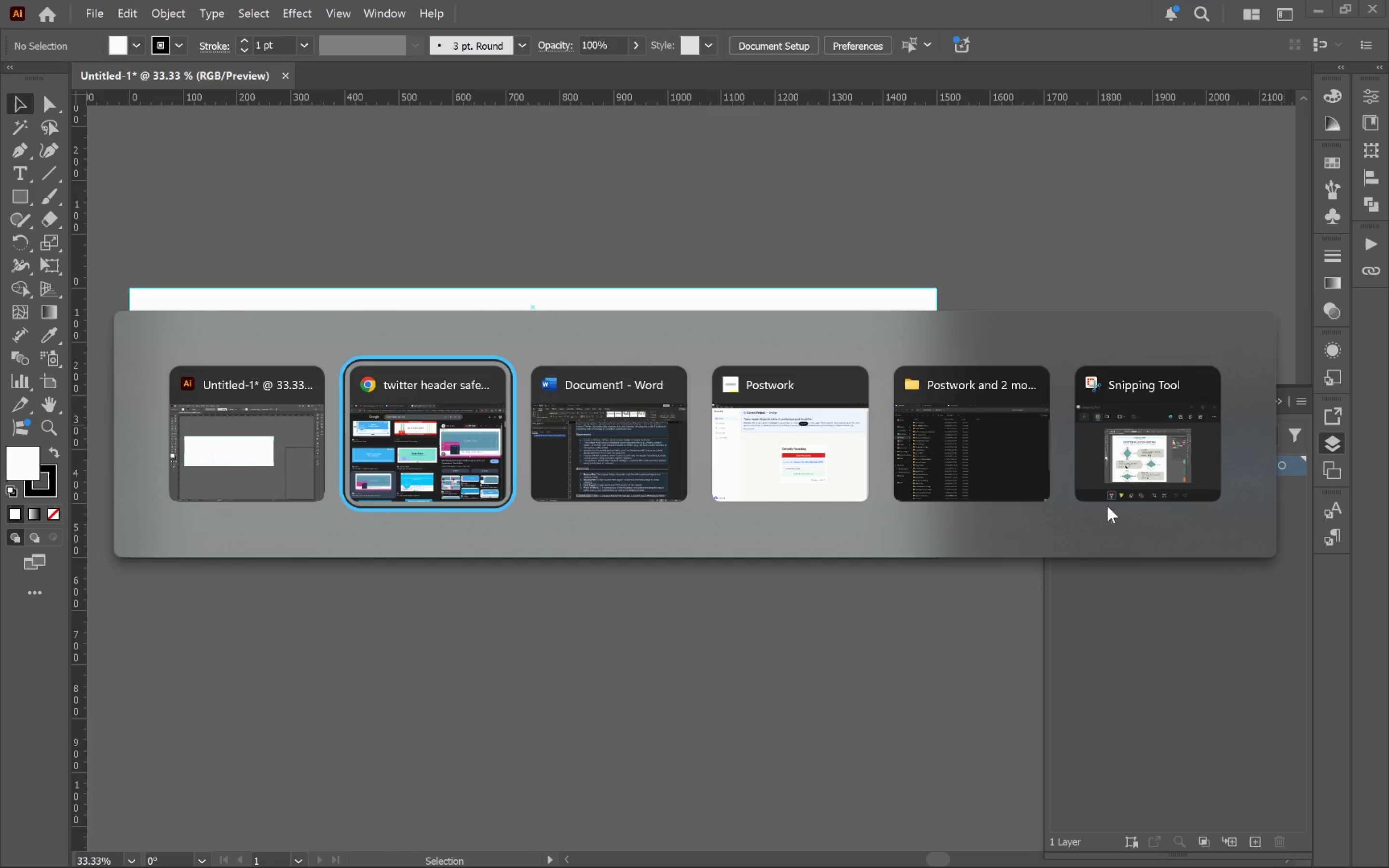 
key(Alt+Tab)
 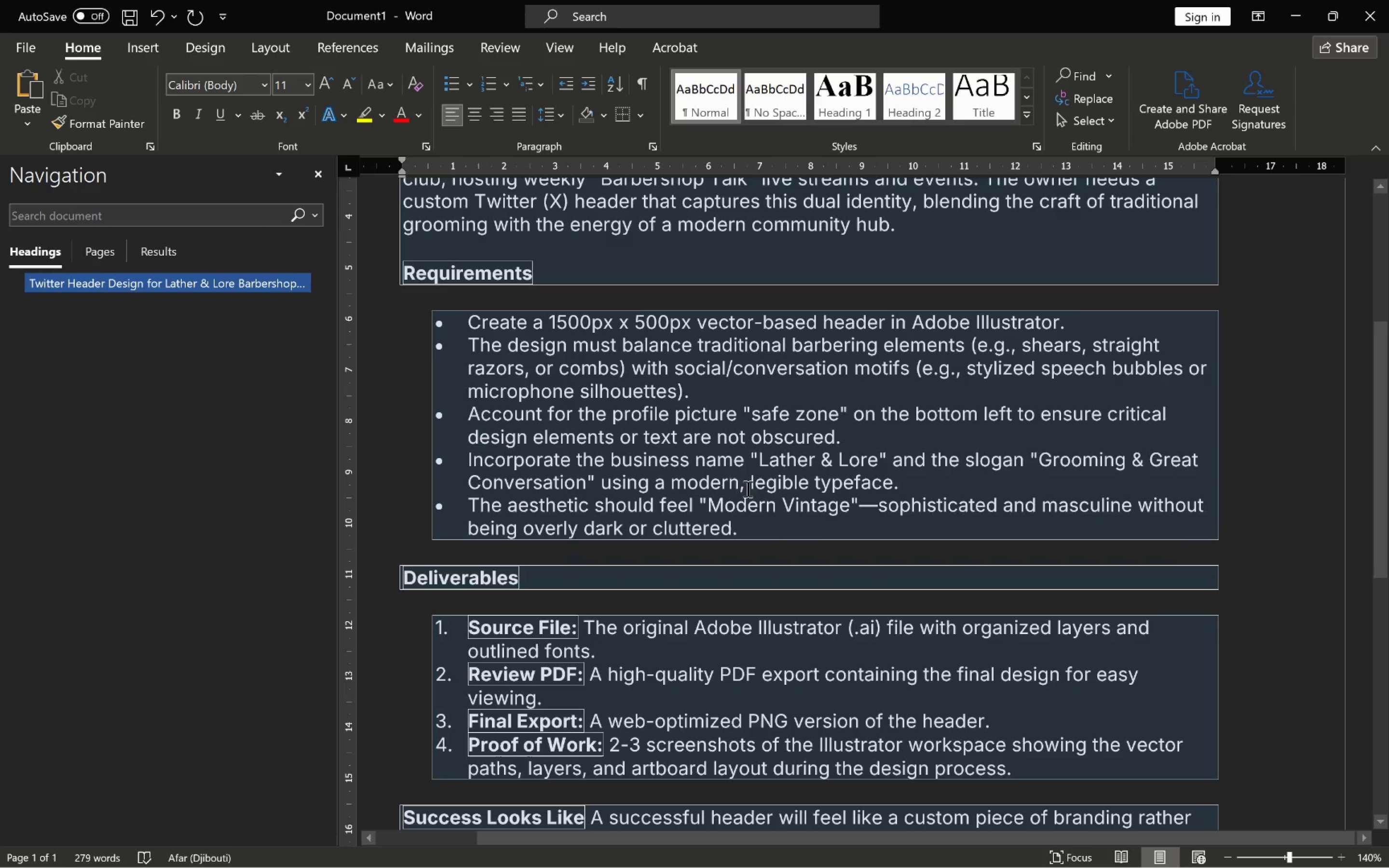 
left_click([724, 474])
 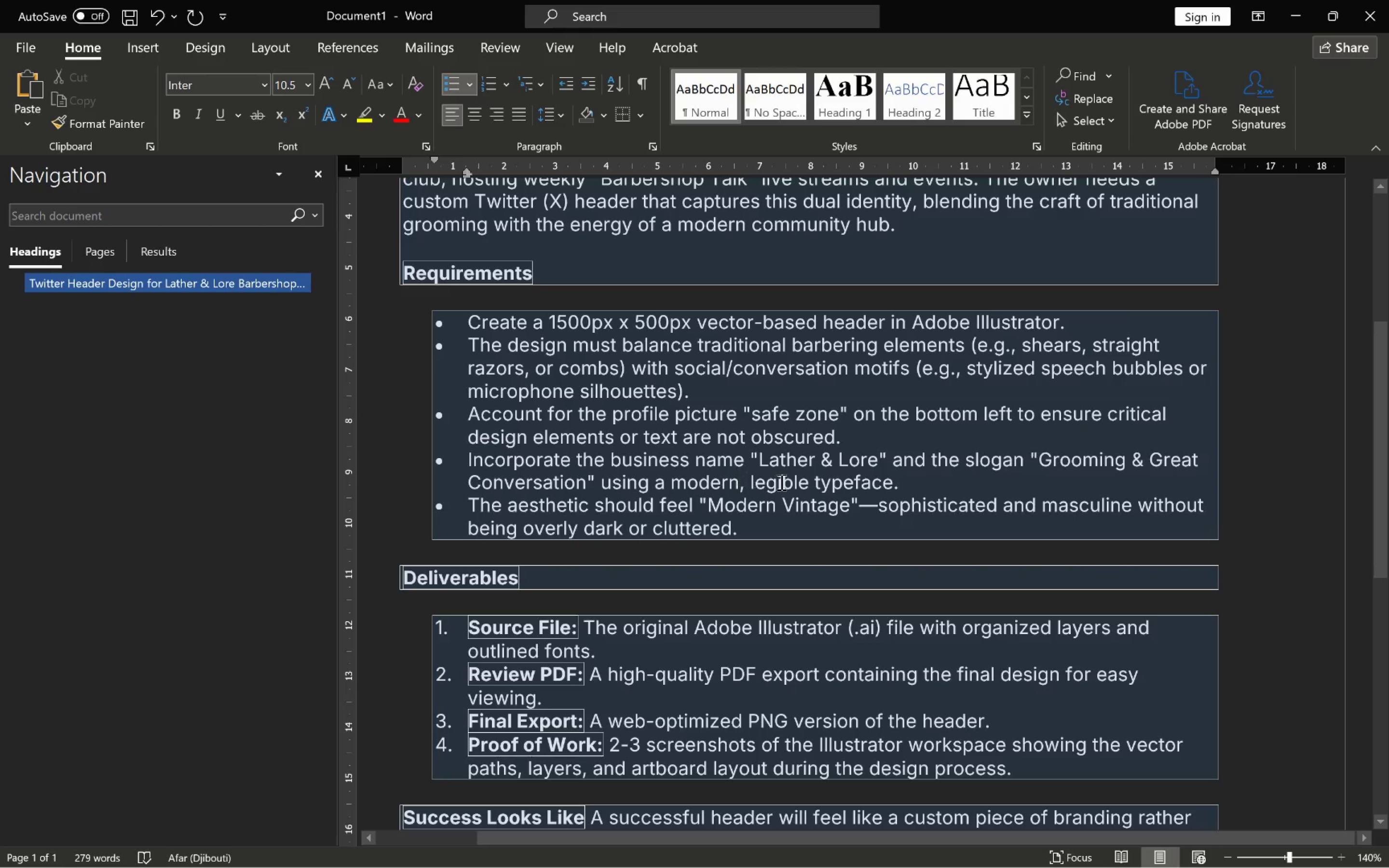 
wait(6.99)
 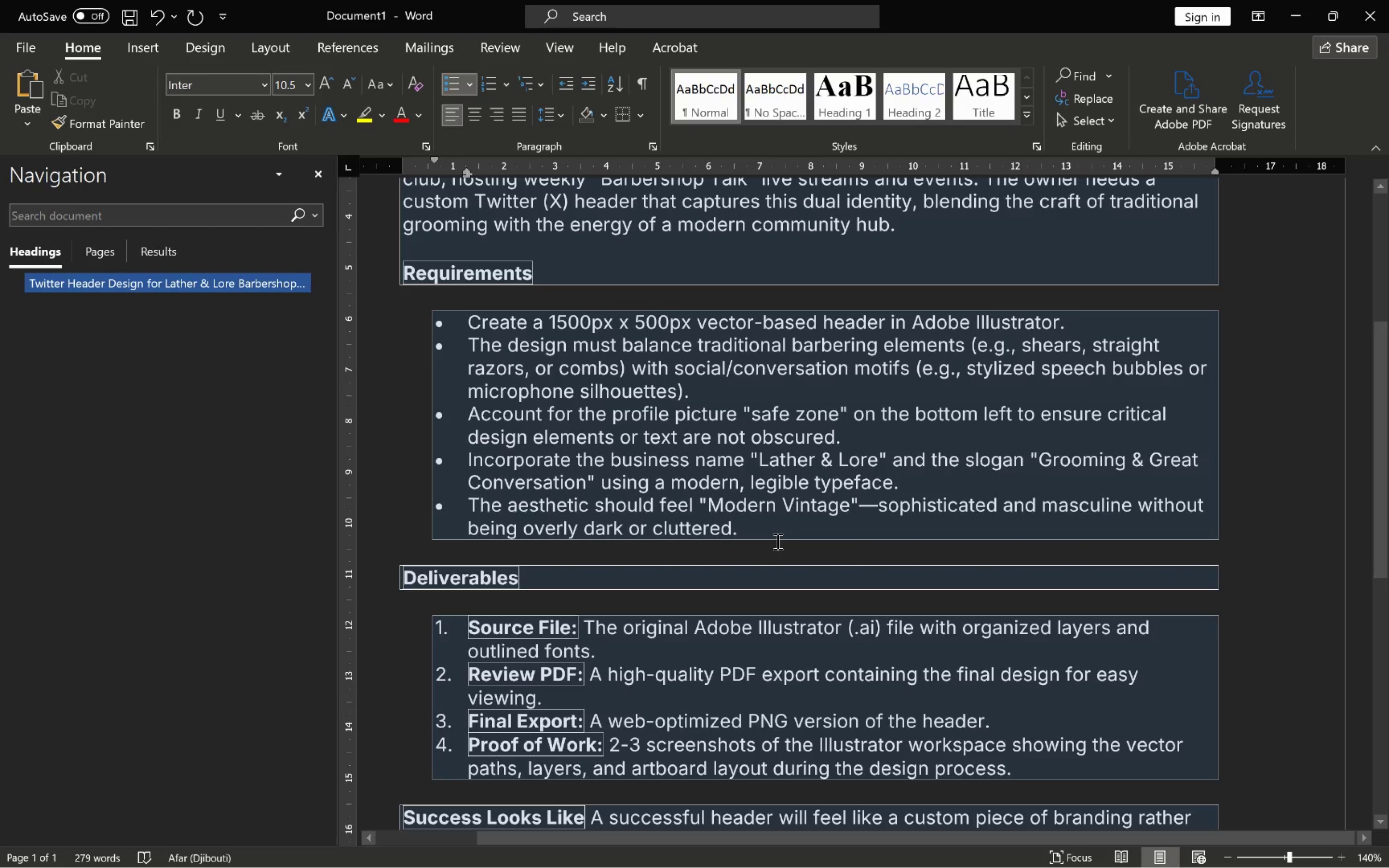 
left_click_drag(start_coordinate=[759, 458], to_coordinate=[865, 457])
 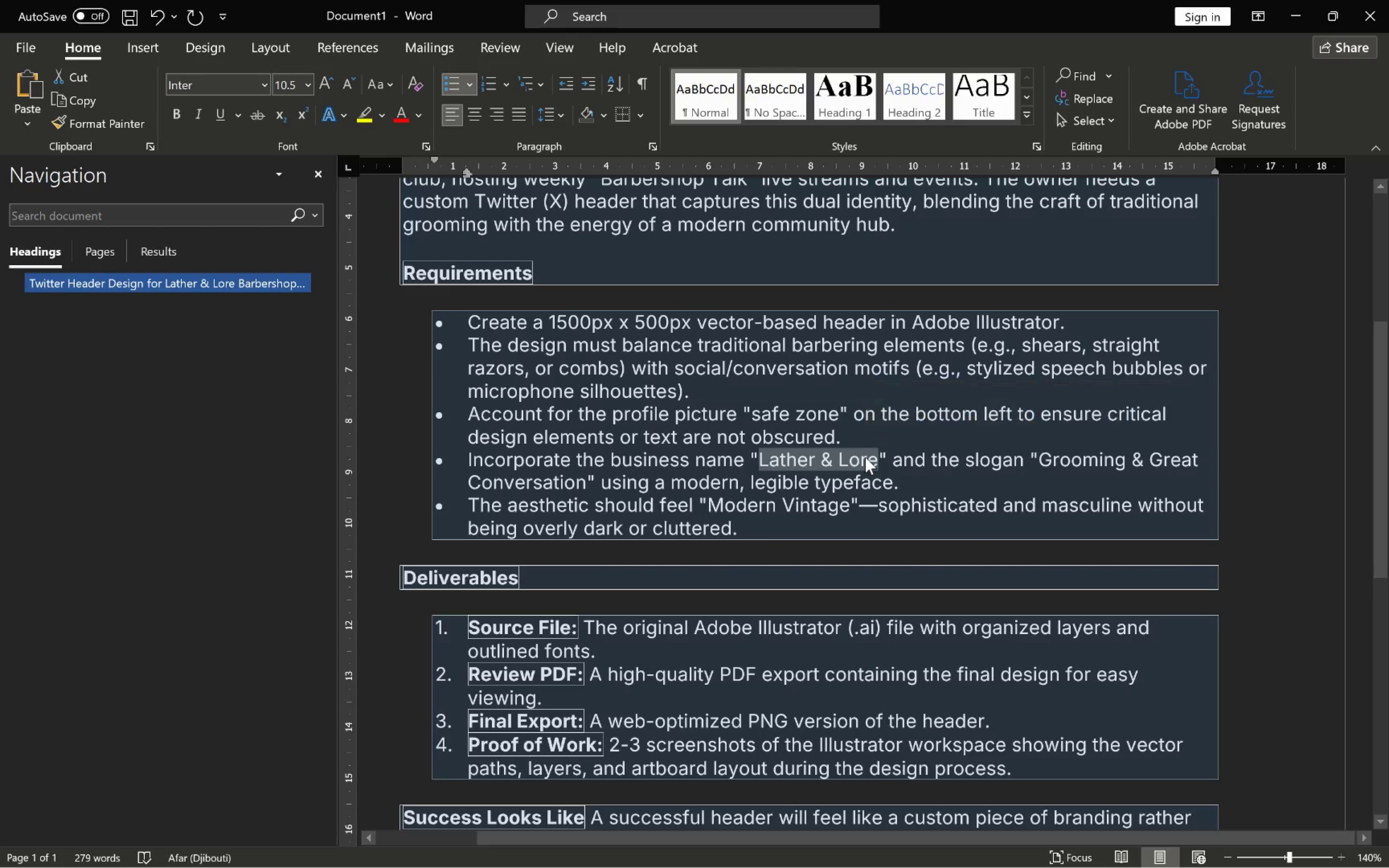 
key(Control+C)
 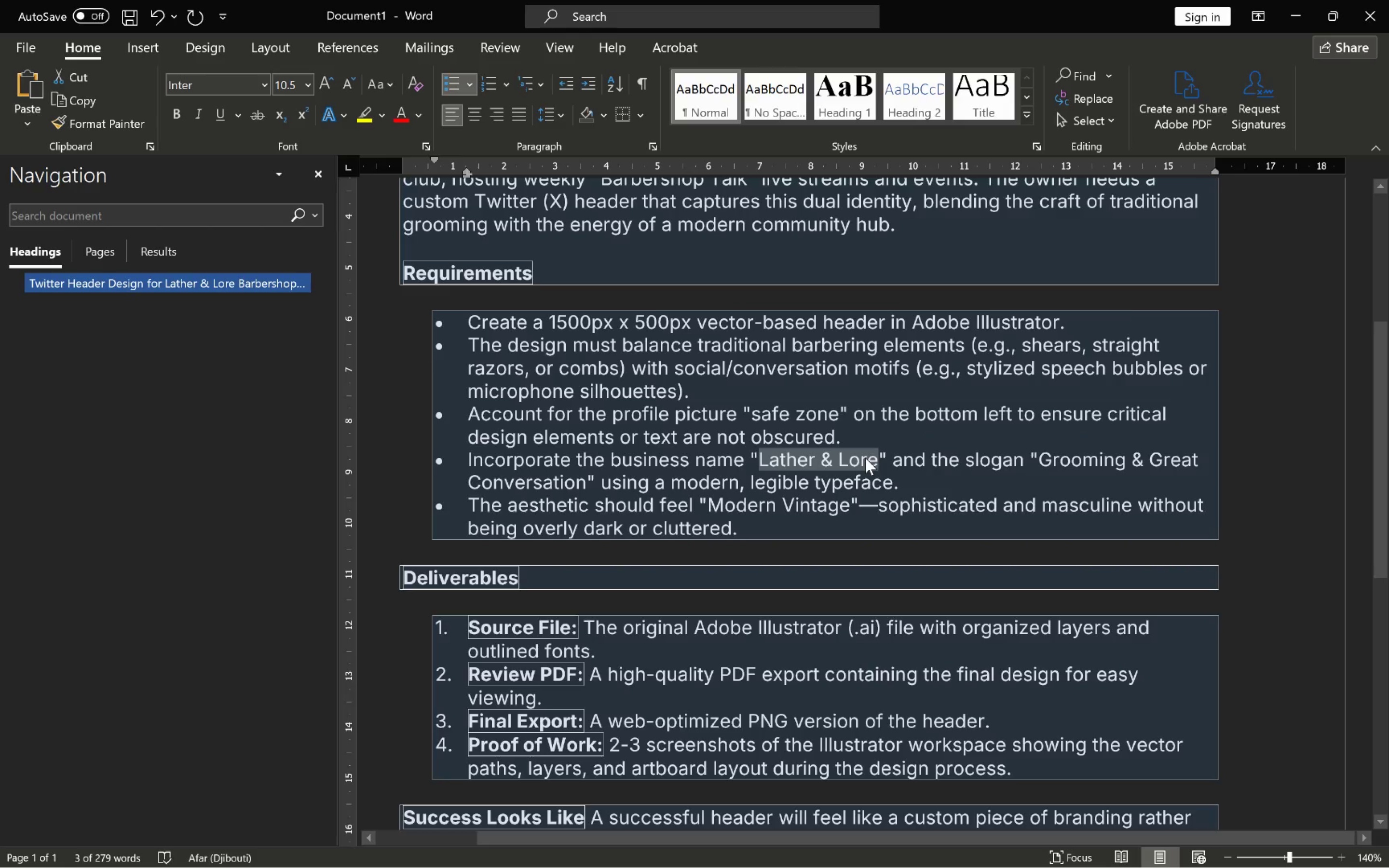 
key(Alt+Tab)
 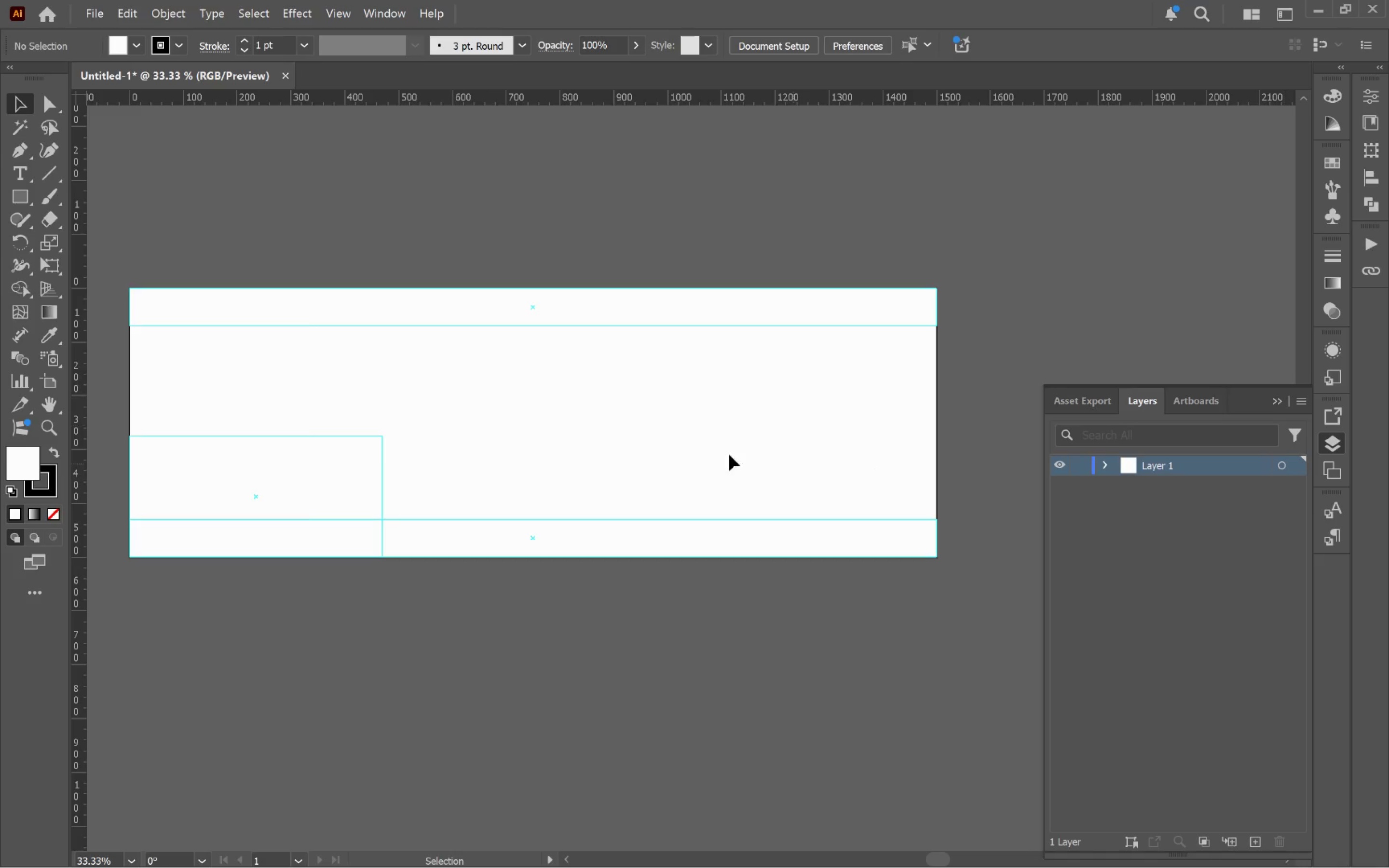 
left_click([569, 391])
 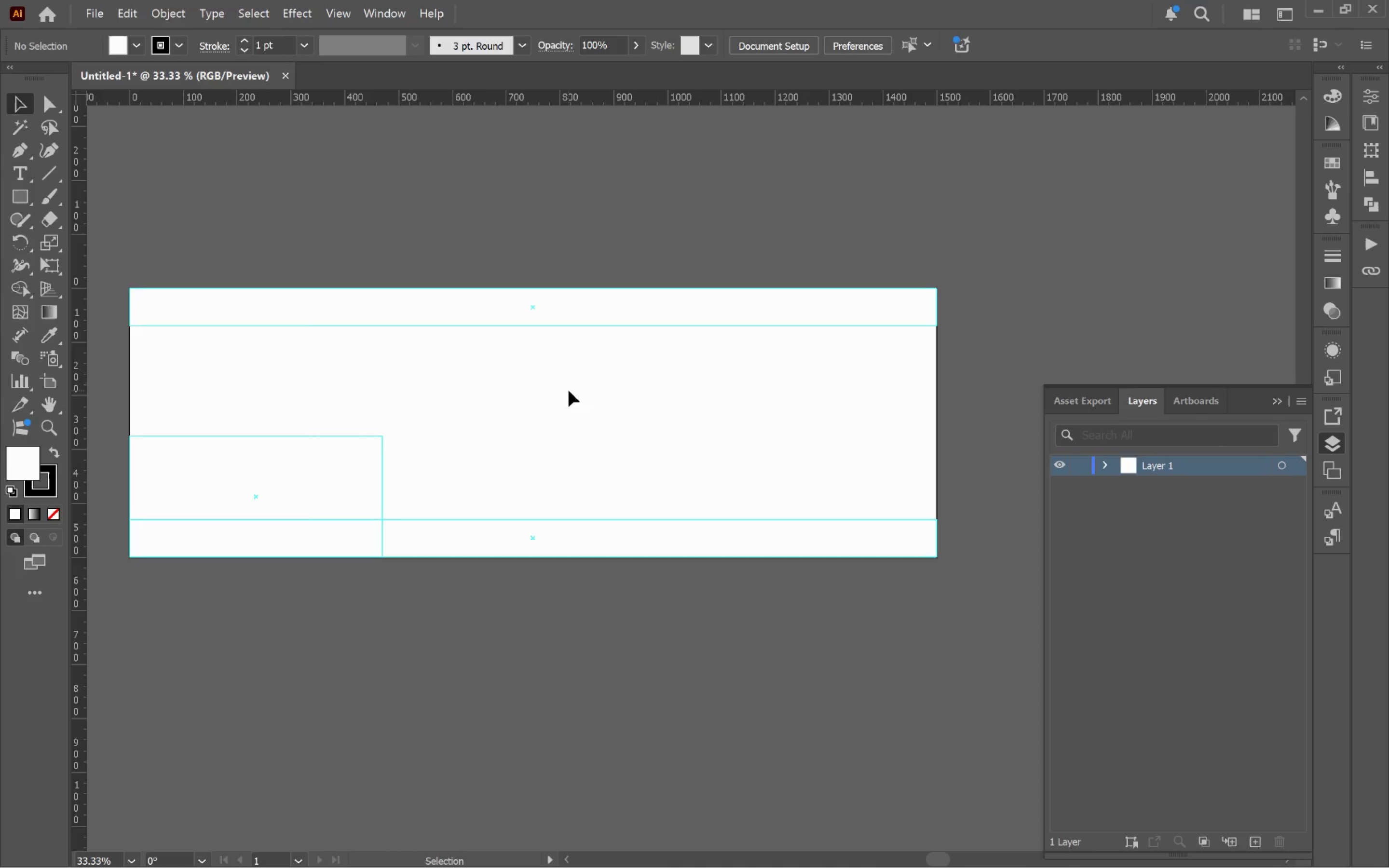 
key(T)
 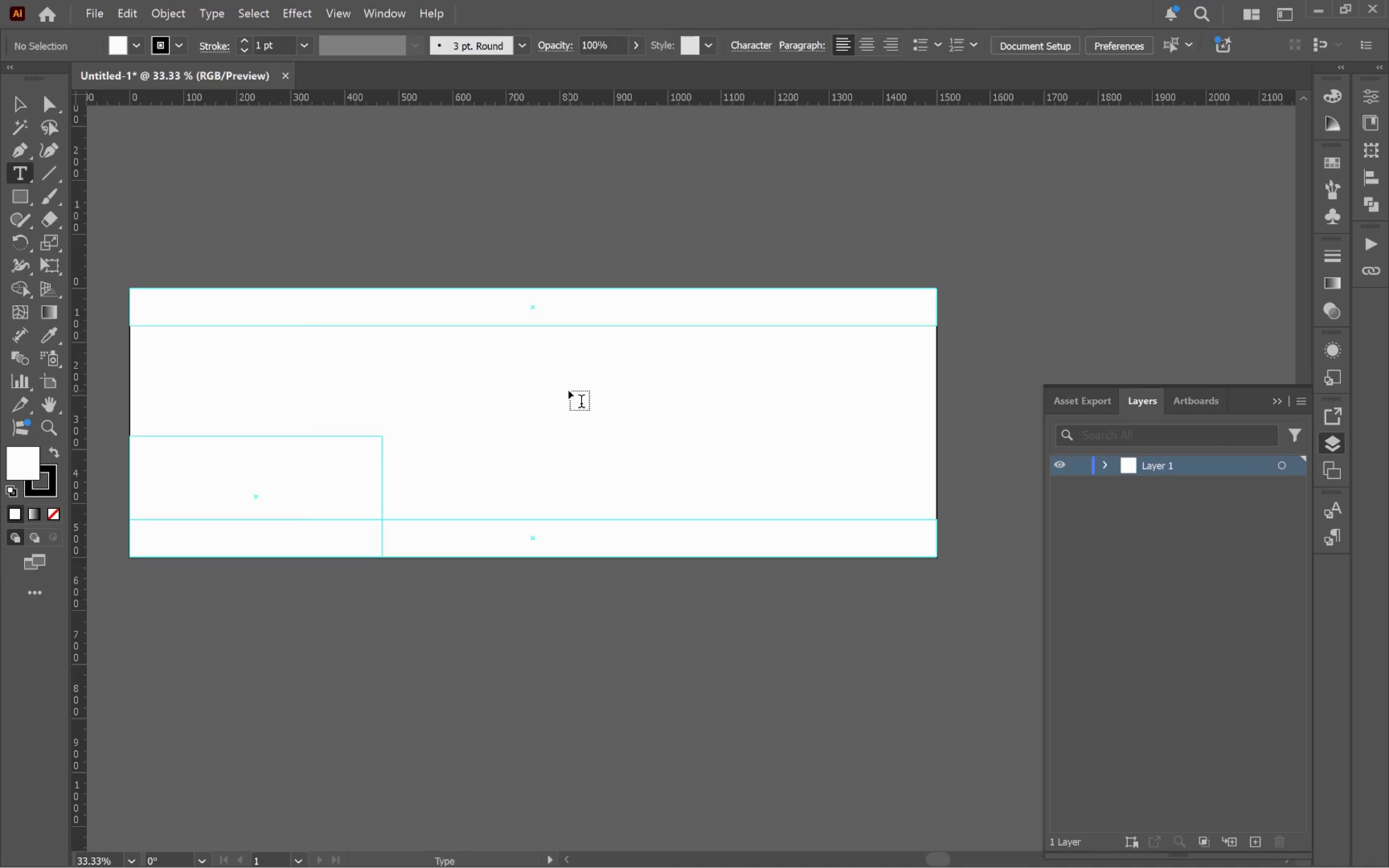 
left_click([569, 391])
 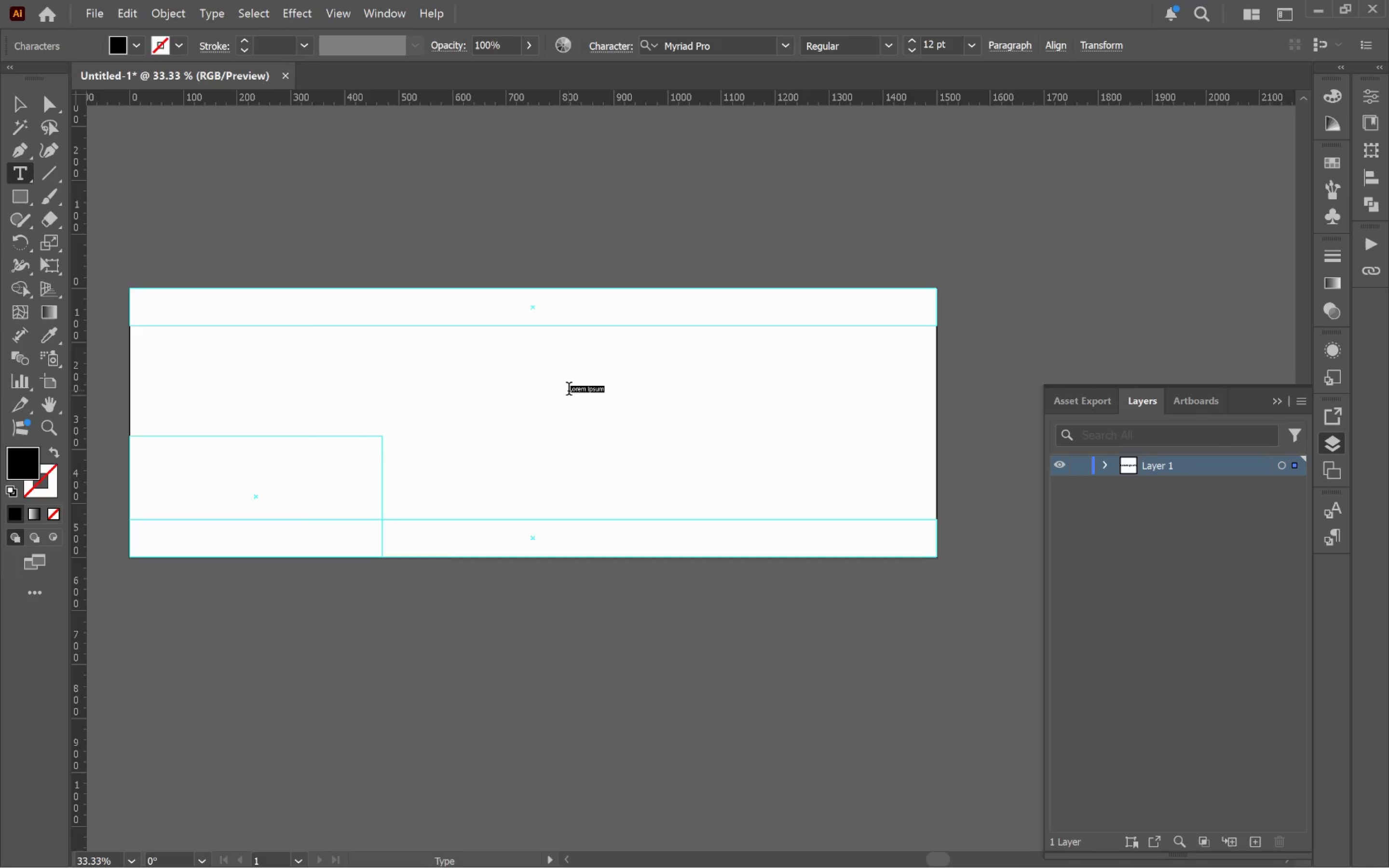 
key(Control+V)
 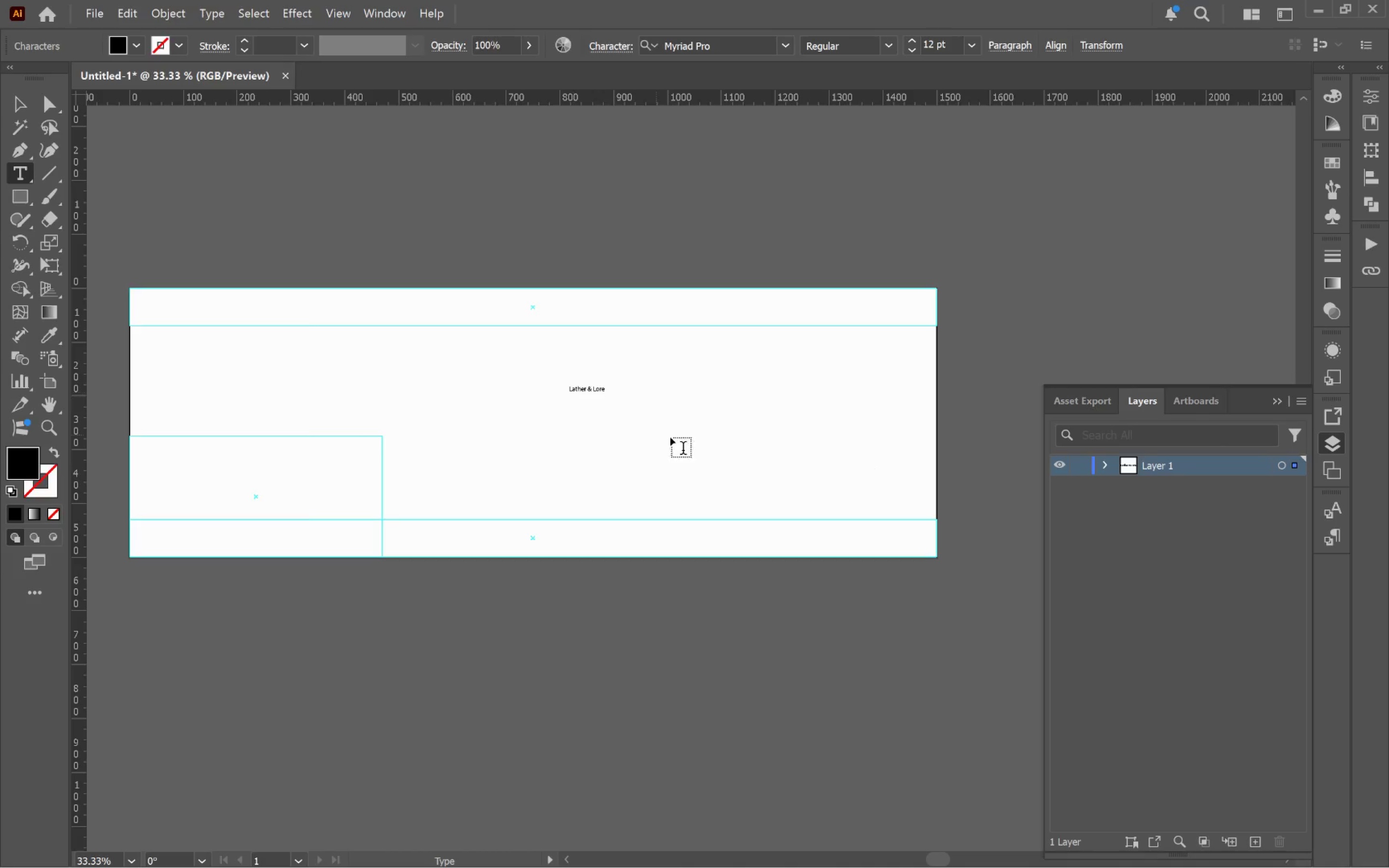 
hold_key(key=ControlLeft, duration=0.55)
 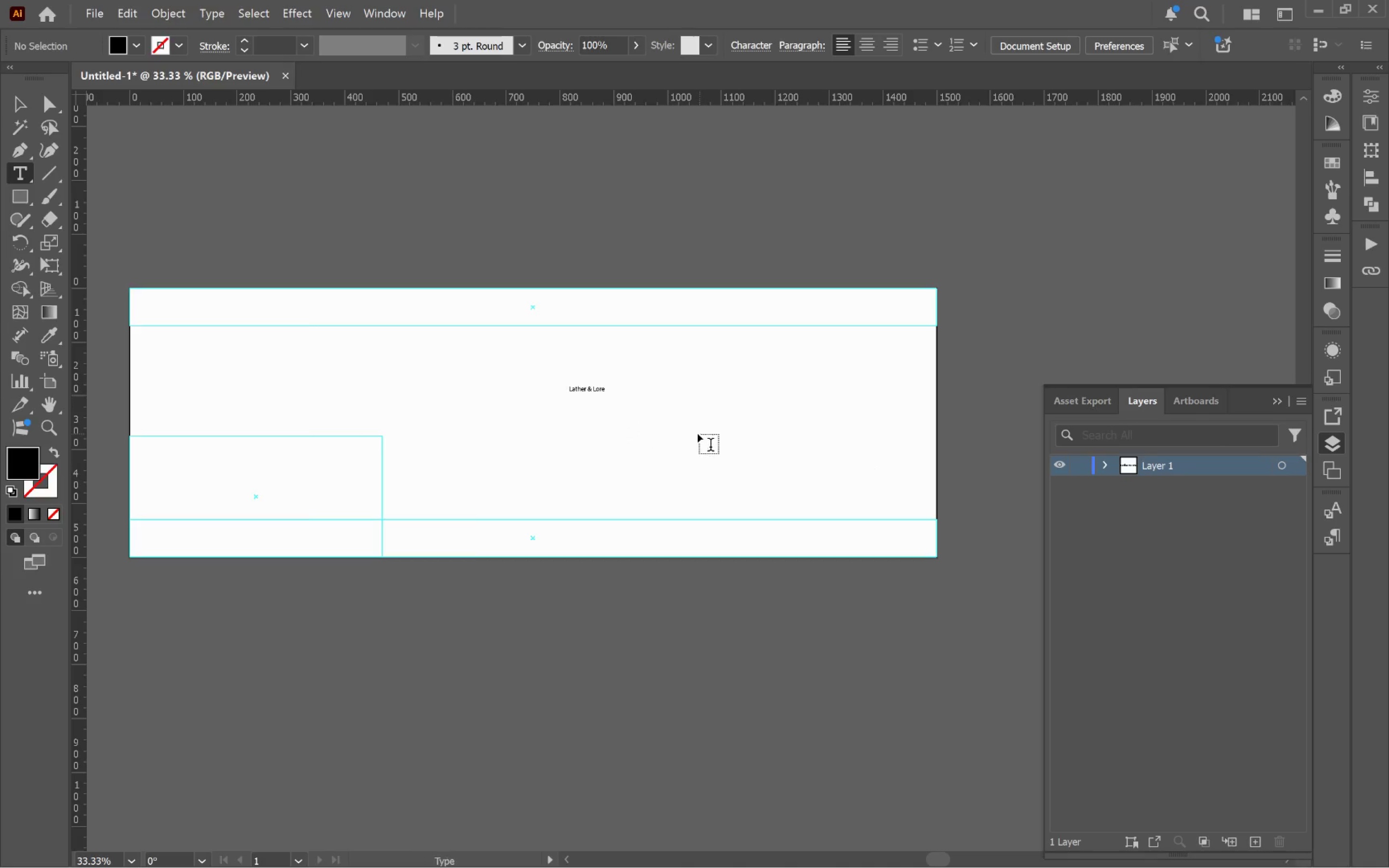 
key(V)
 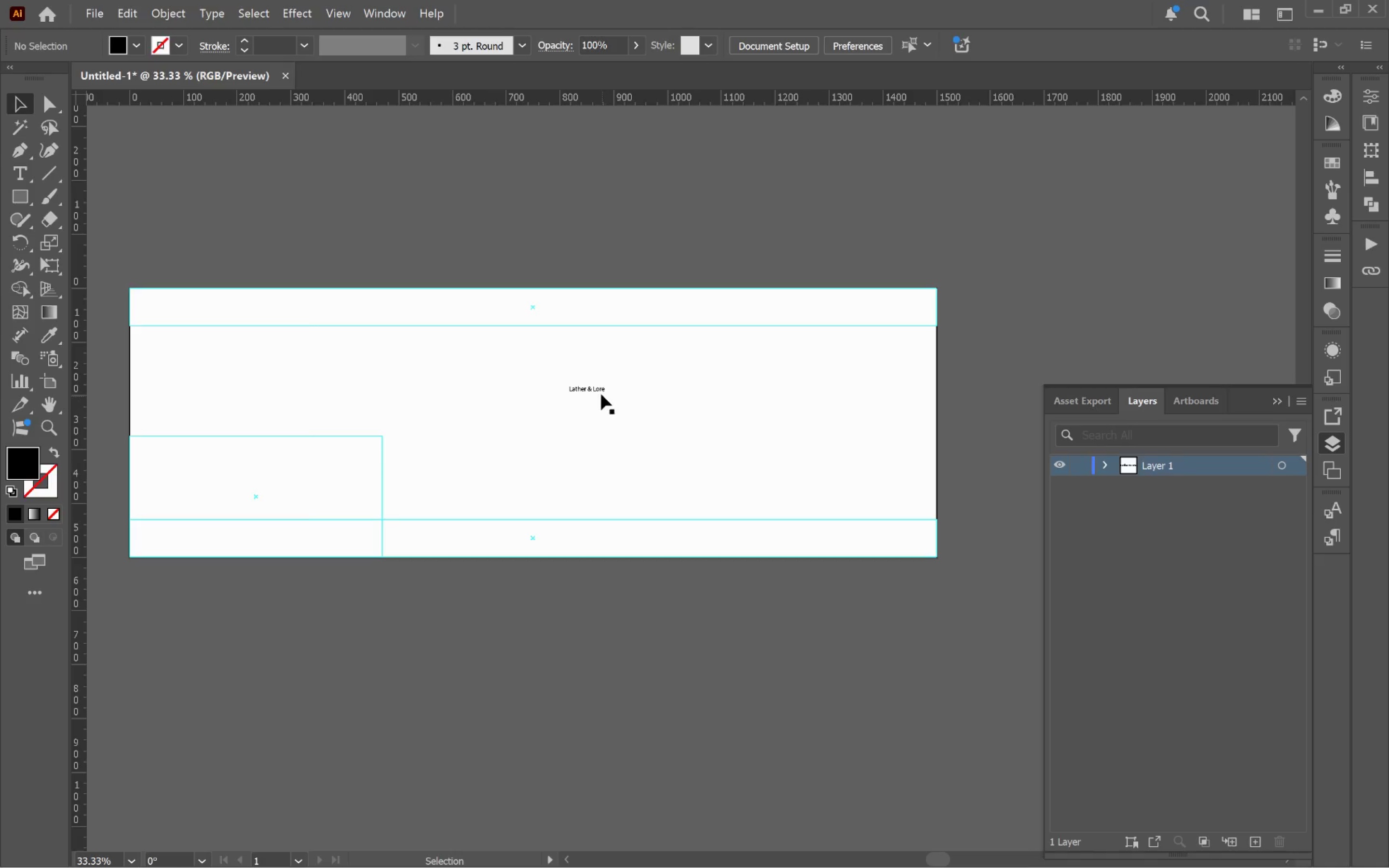 
left_click([599, 391])
 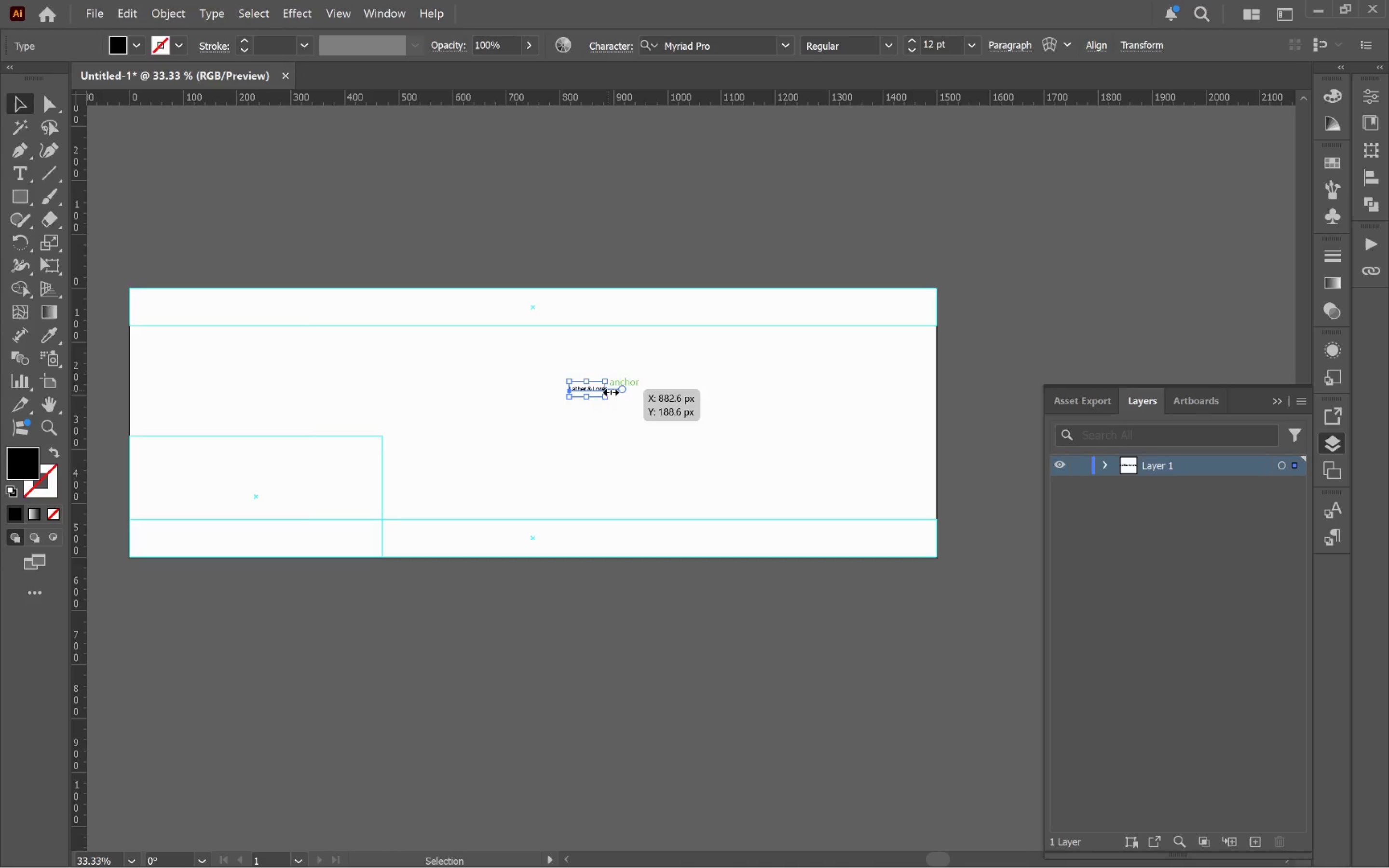 
left_click_drag(start_coordinate=[609, 390], to_coordinate=[806, 407])
 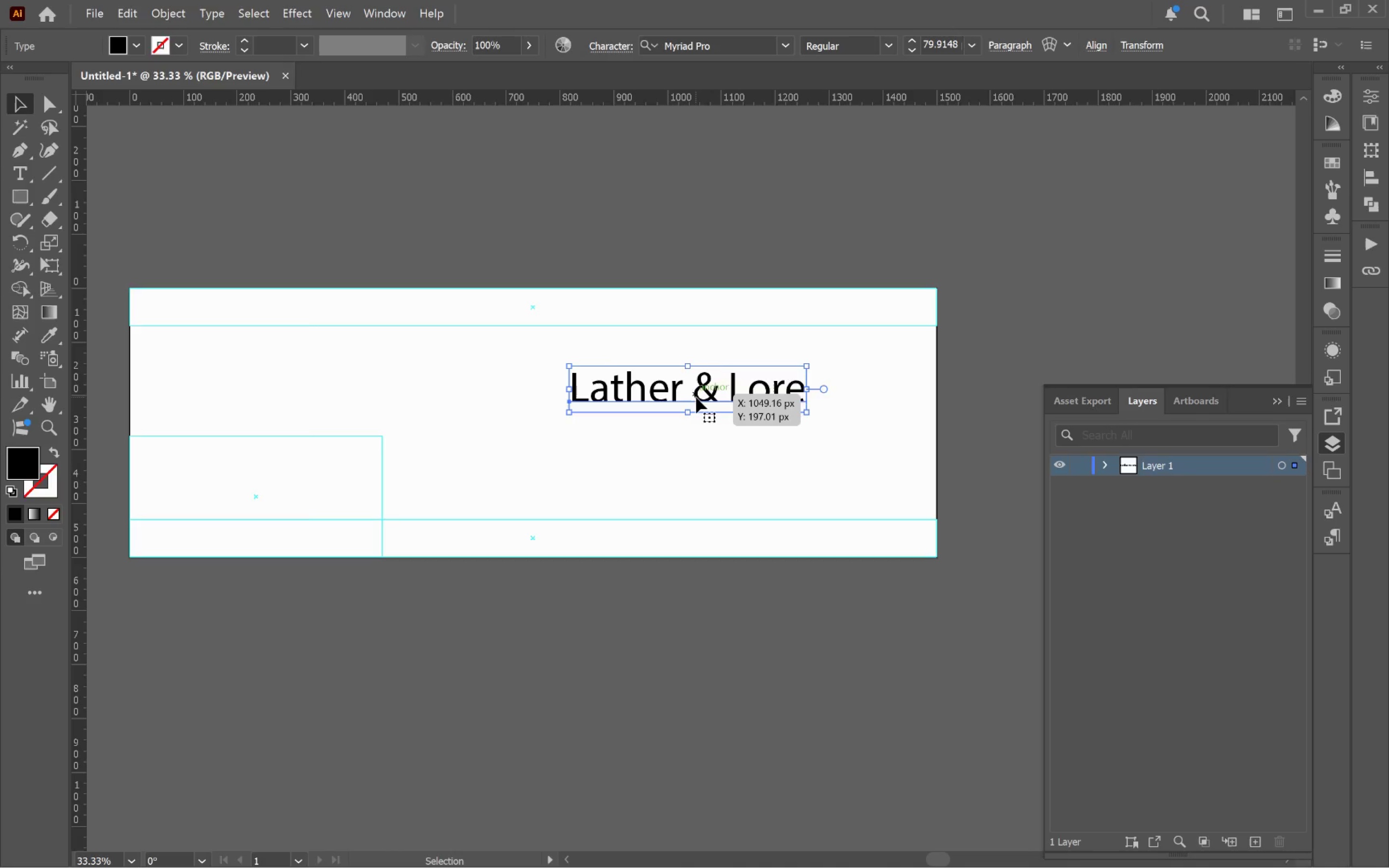 
hold_key(key=ShiftLeft, duration=0.67)
 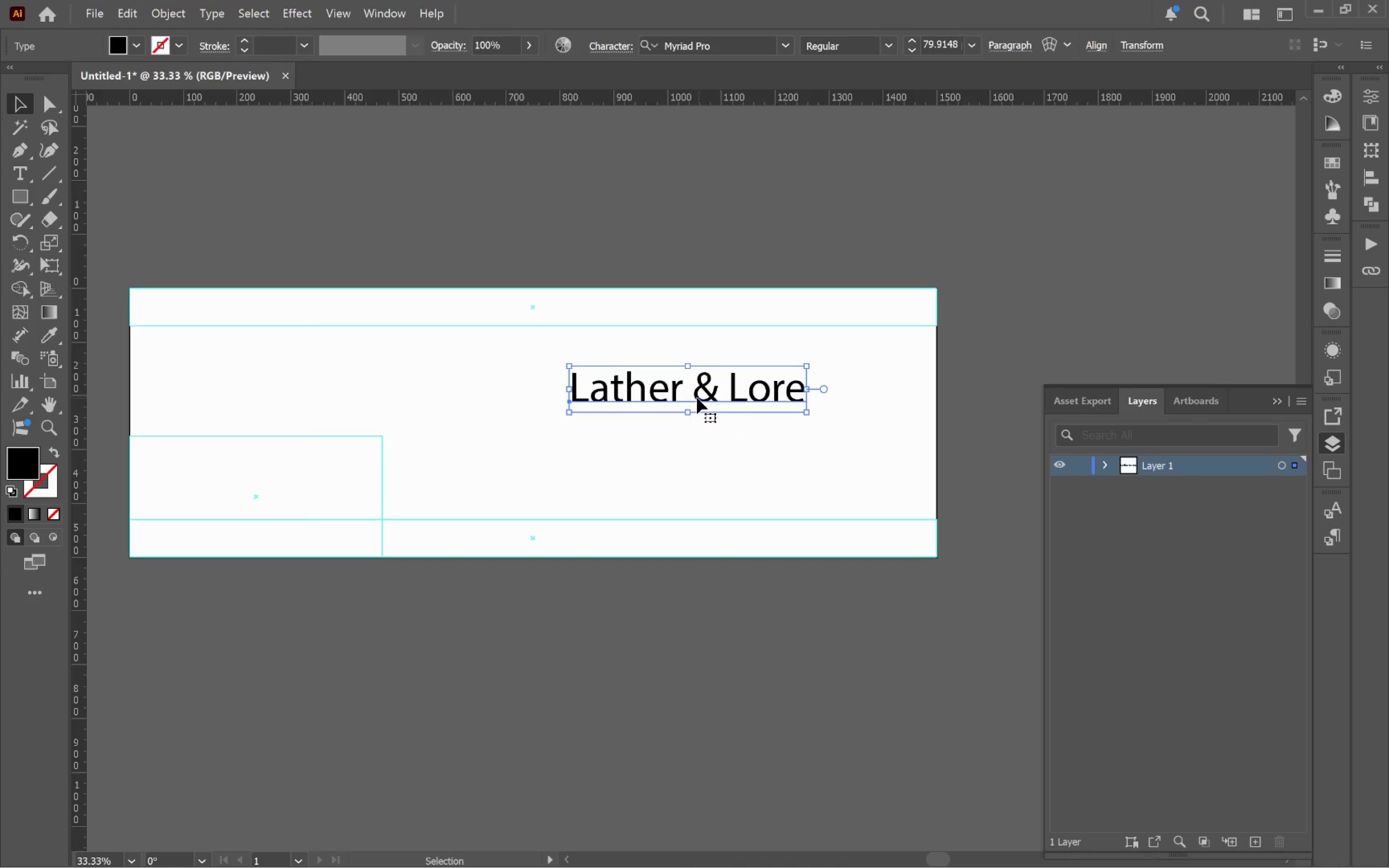 
left_click_drag(start_coordinate=[696, 397], to_coordinate=[556, 390])
 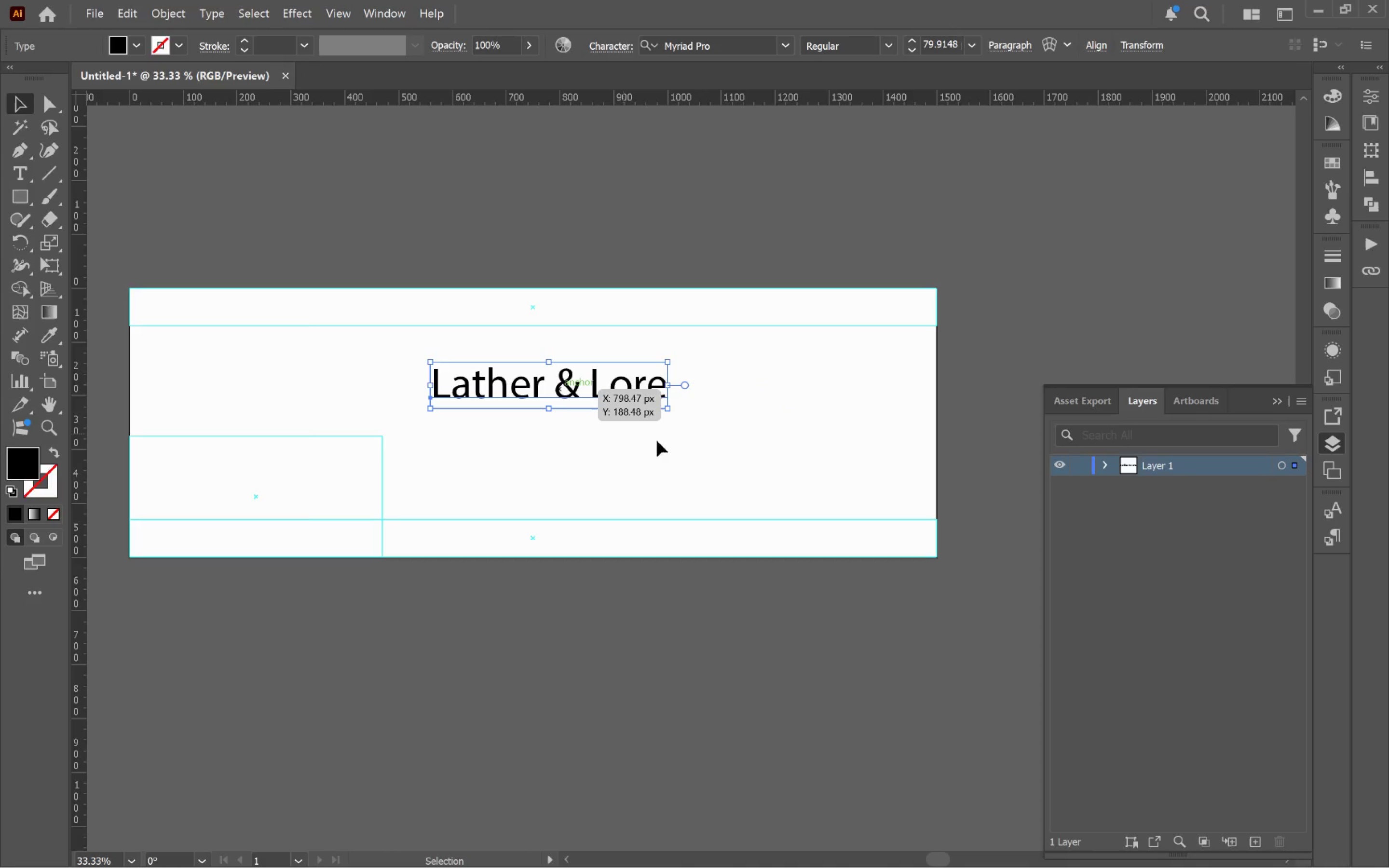 
key(Alt+AltLeft)
 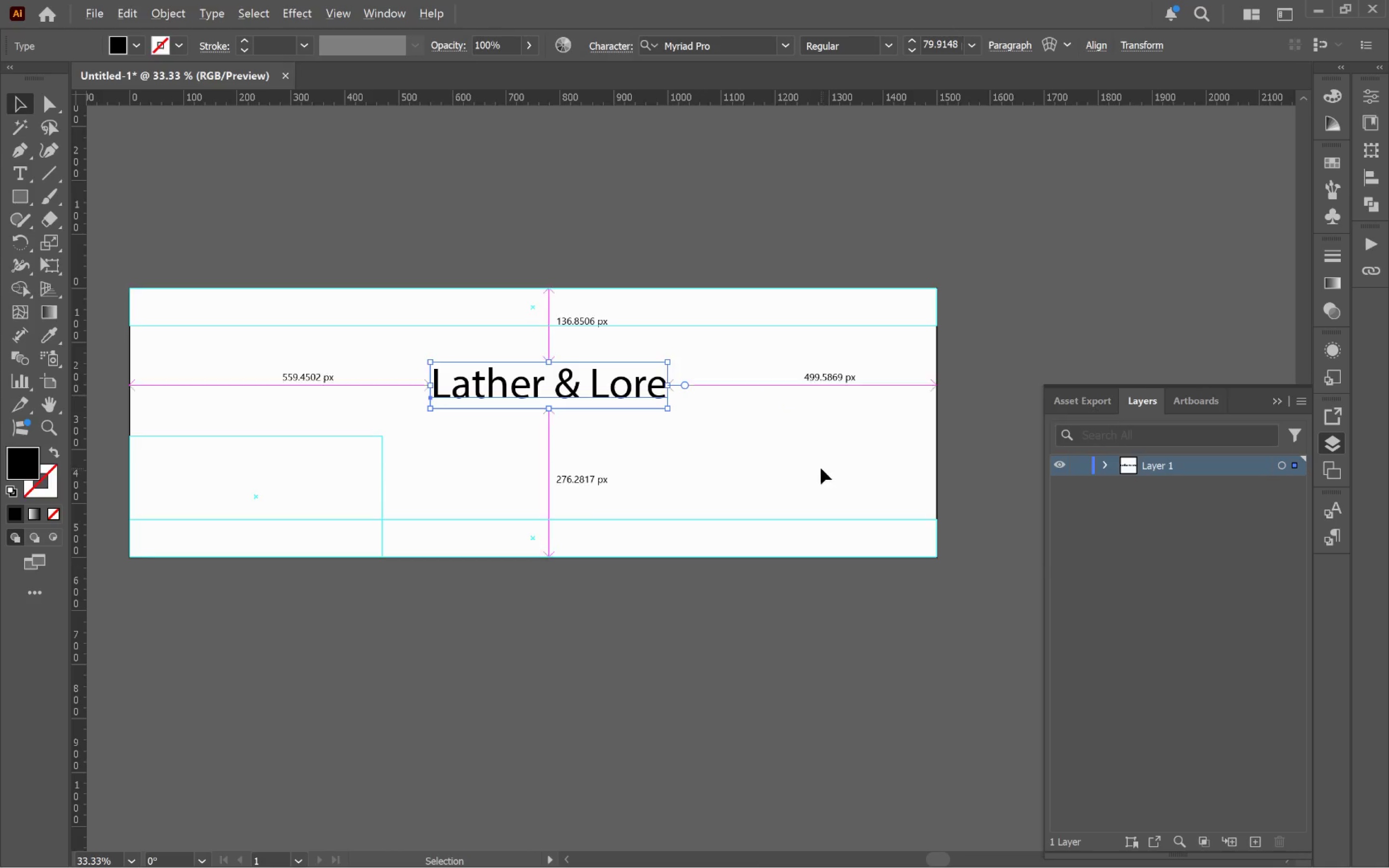 
key(Alt+Tab)
 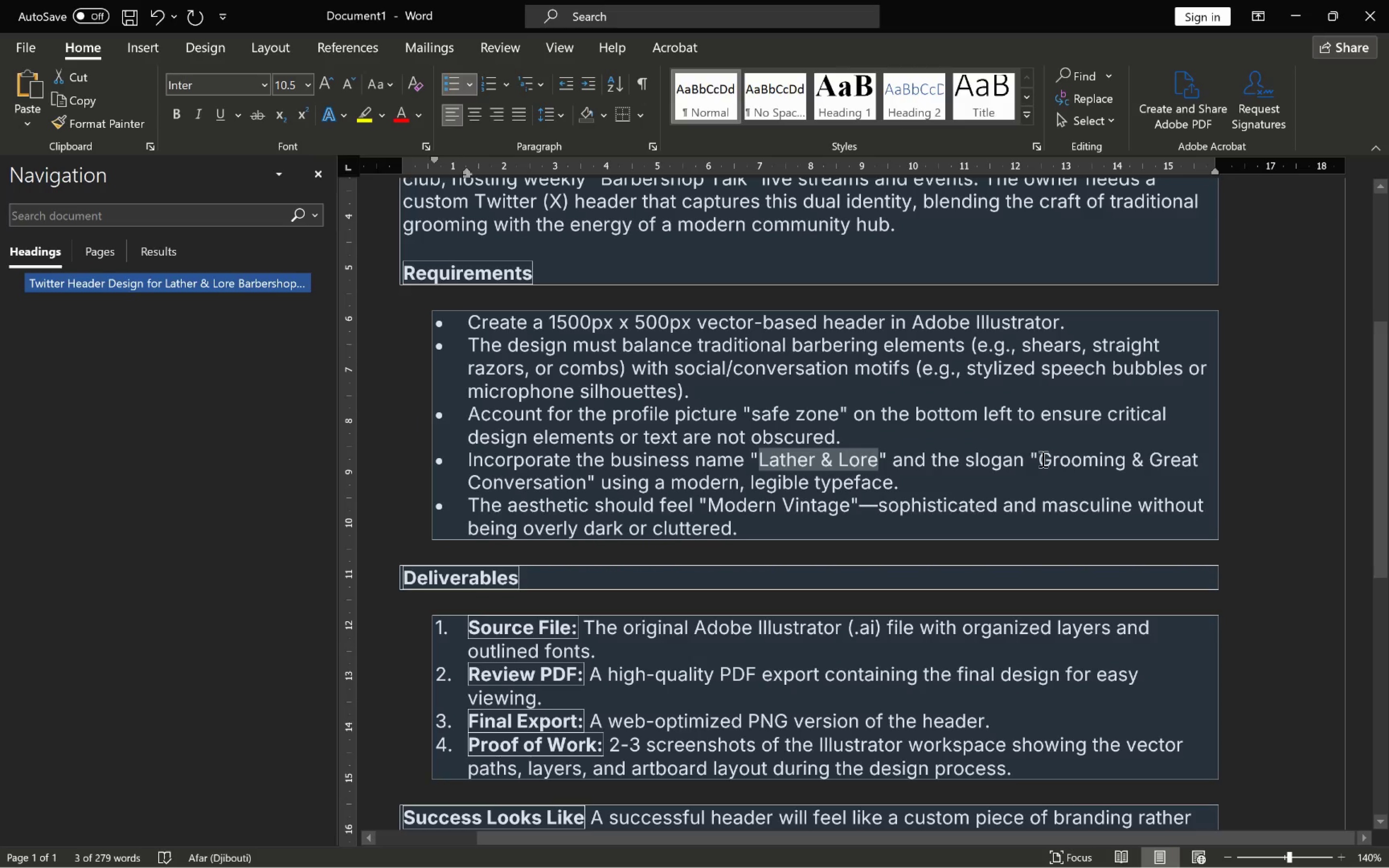 
left_click([1042, 459])
 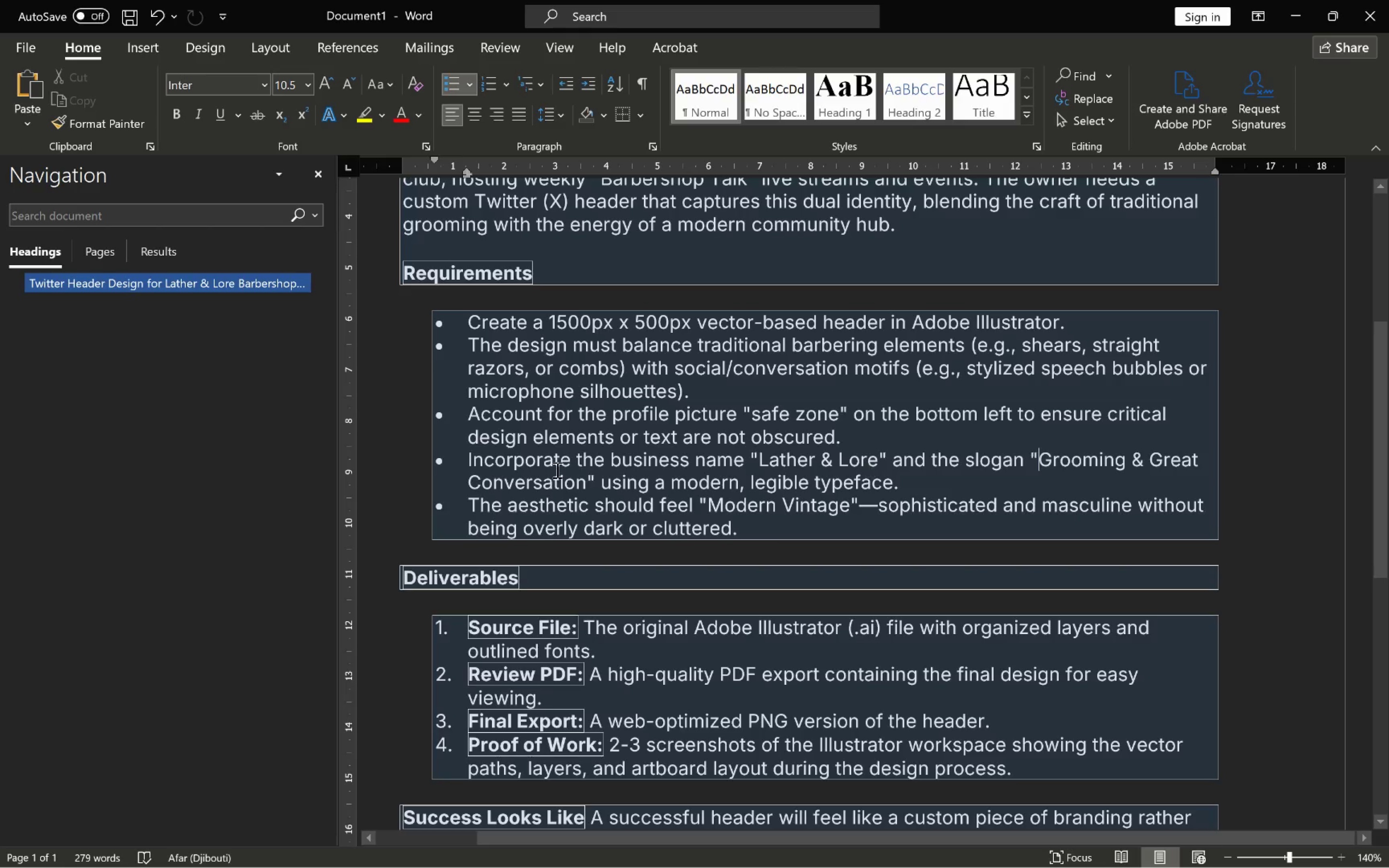 
hold_key(key=ShiftLeft, duration=1.55)
left_click([584, 484])
 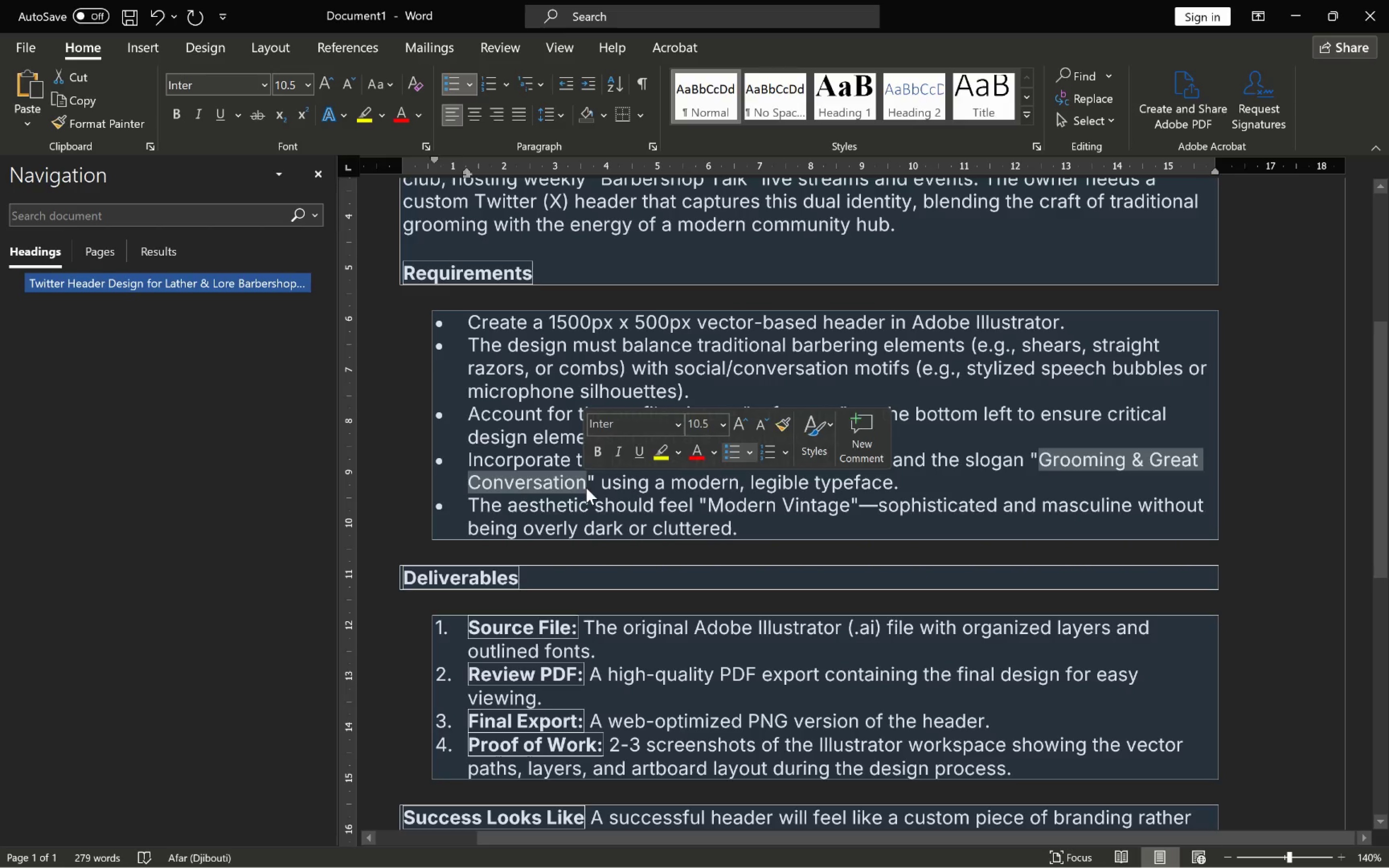 
key(Control+C)
 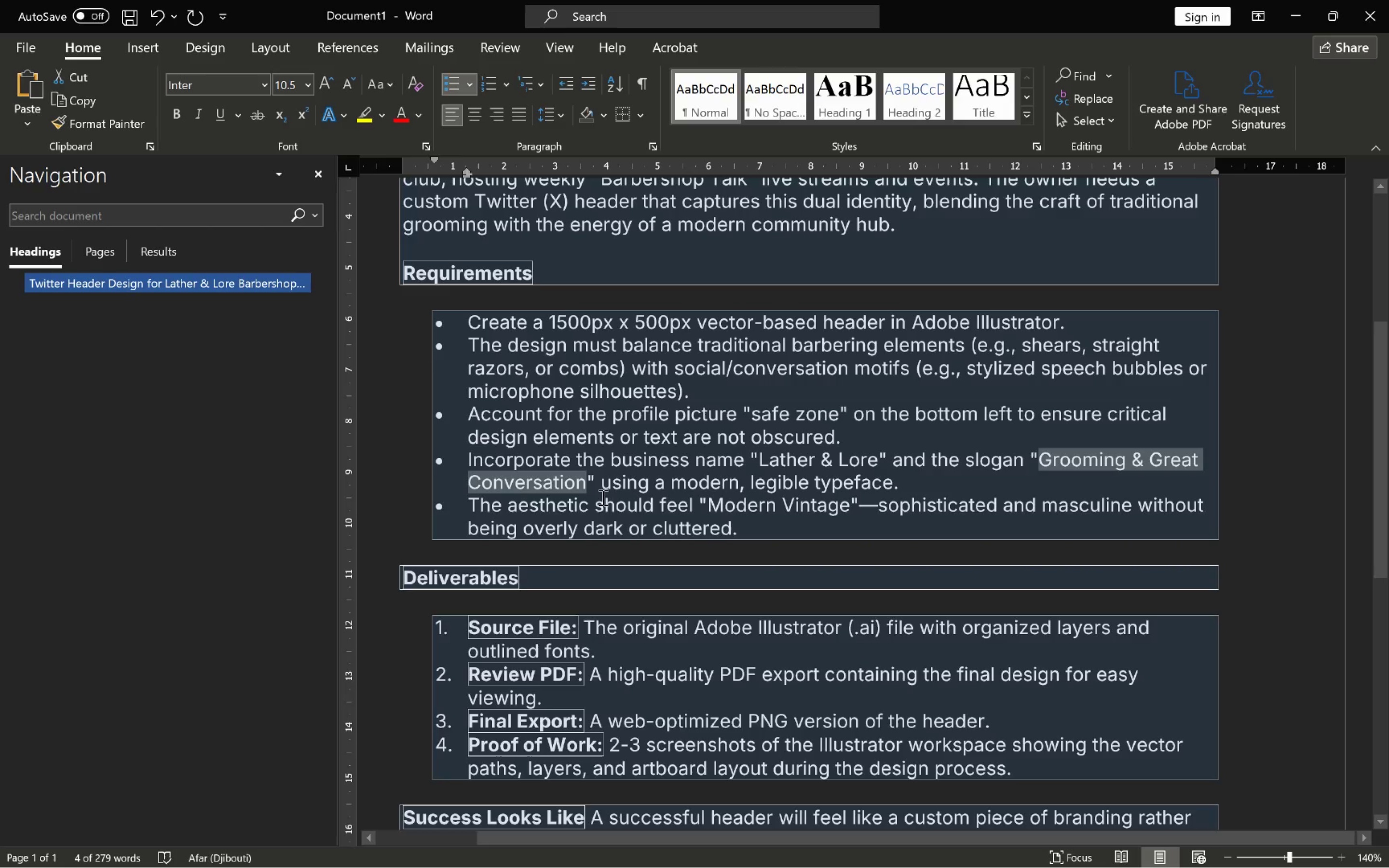 
key(Alt+AltLeft)
 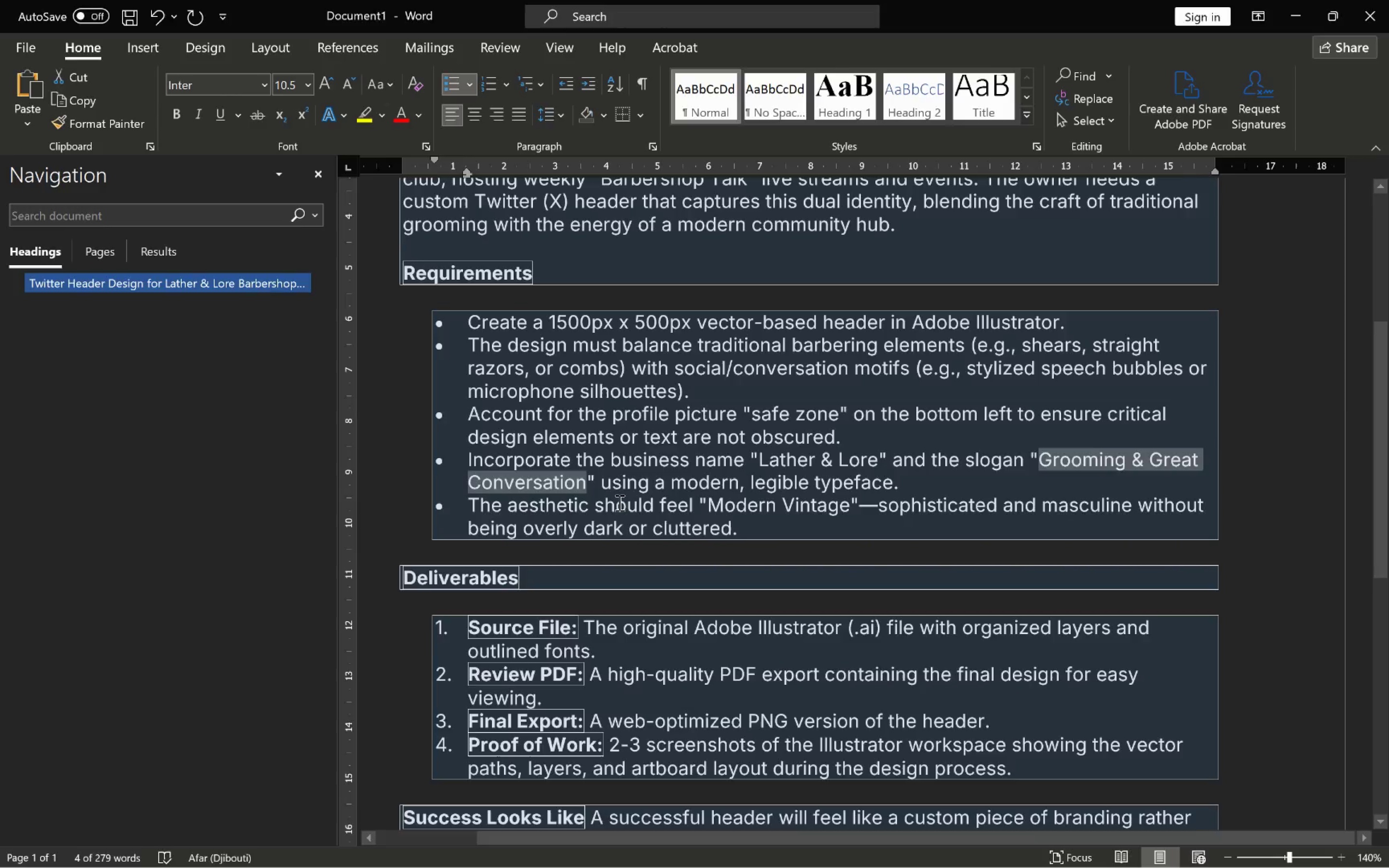 
key(Alt+Tab)
 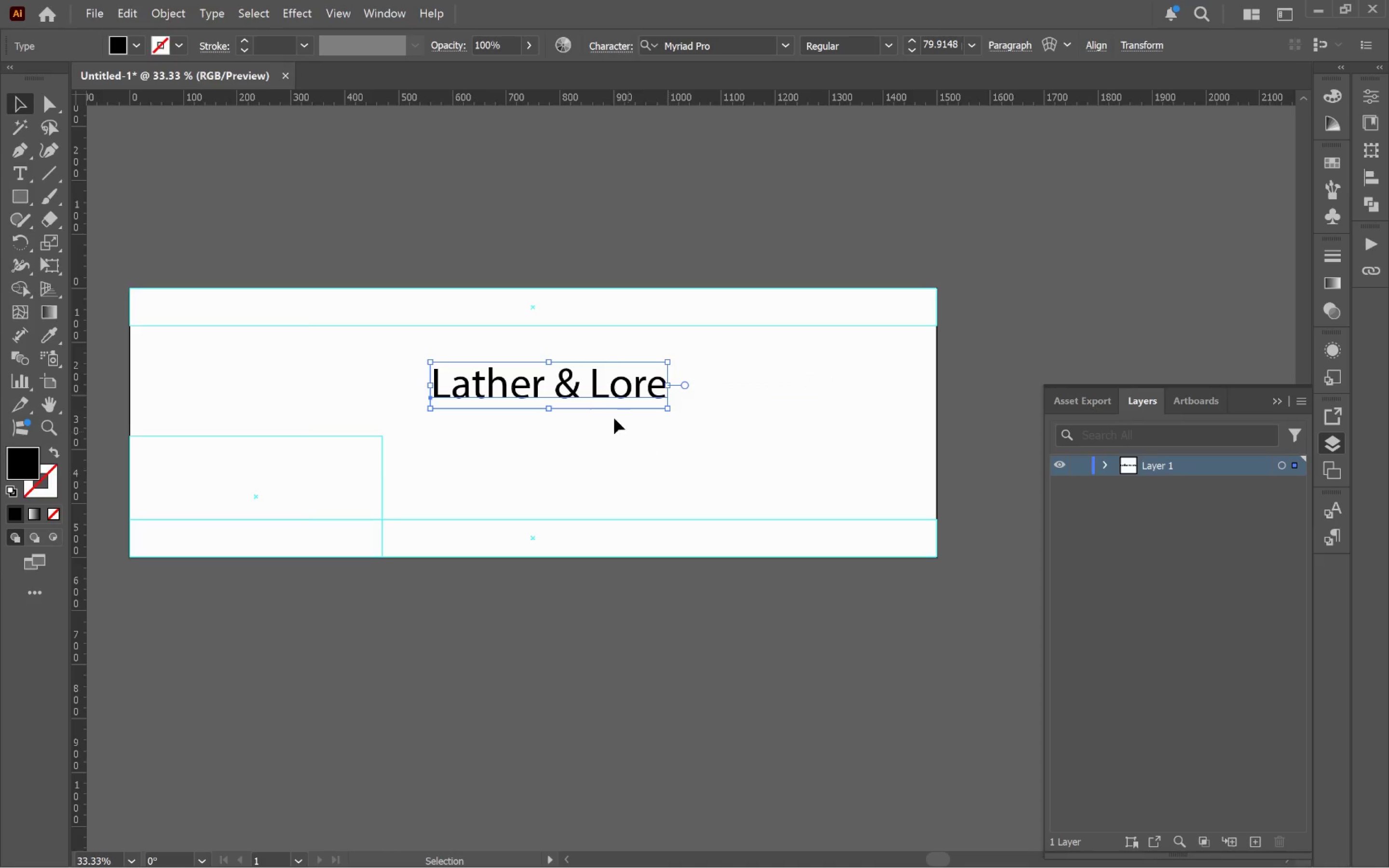 
hold_key(key=AltLeft, duration=0.61)
left_click_drag(start_coordinate=[601, 387], to_coordinate=[614, 479])
 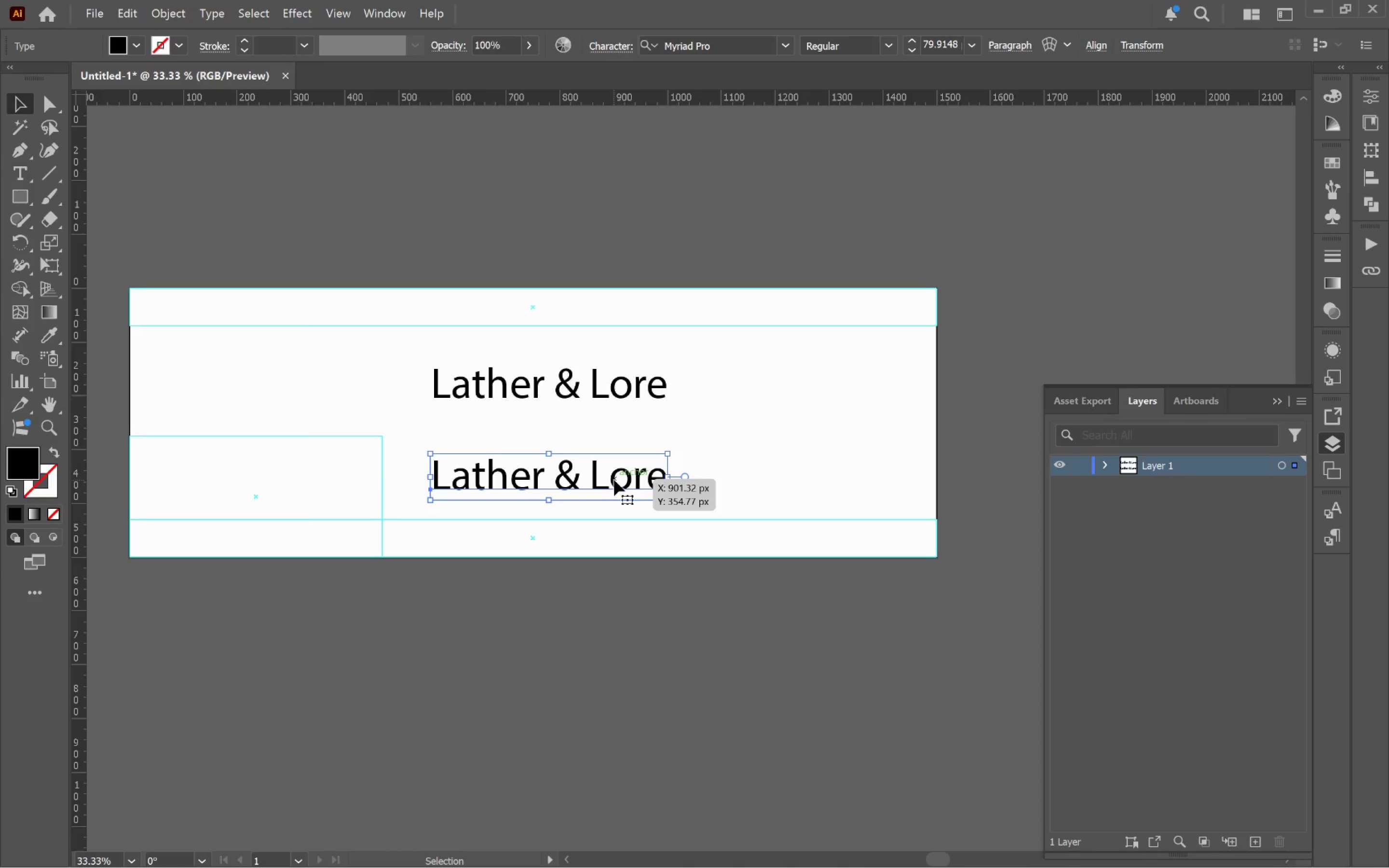 
hold_key(key=ShiftLeft, duration=0.36)
 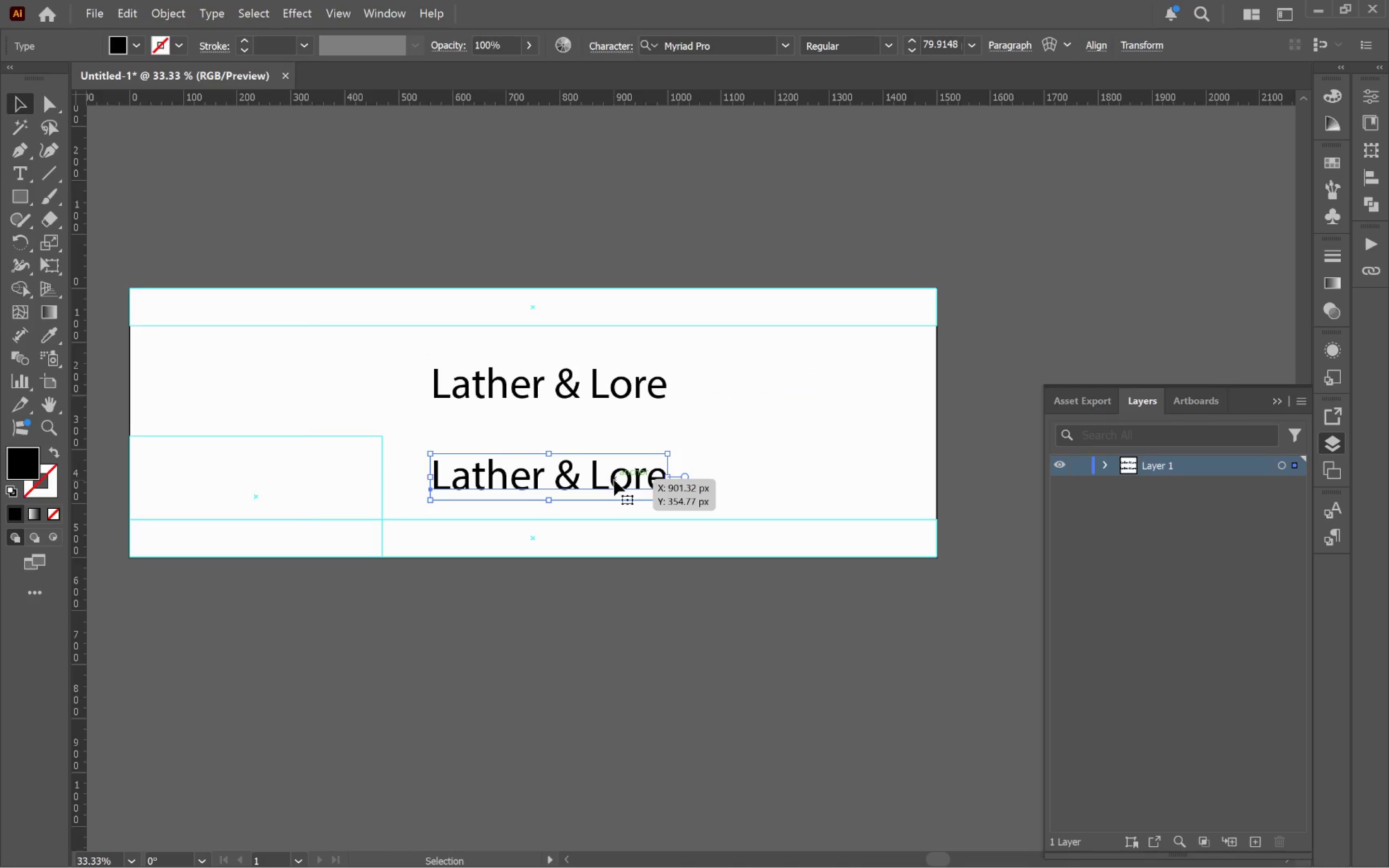 
double_click([614, 480])
 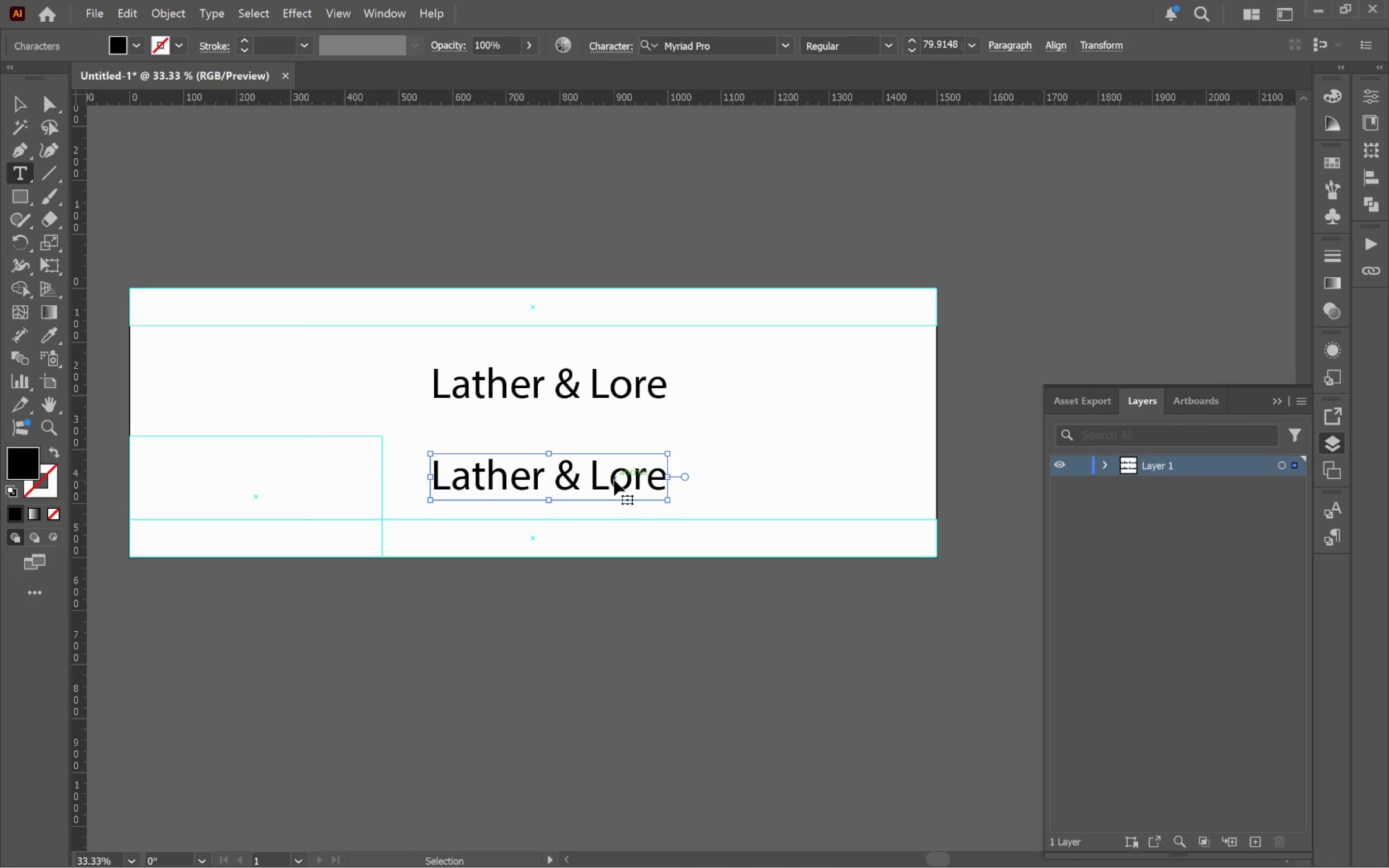 
key(Control+A)
 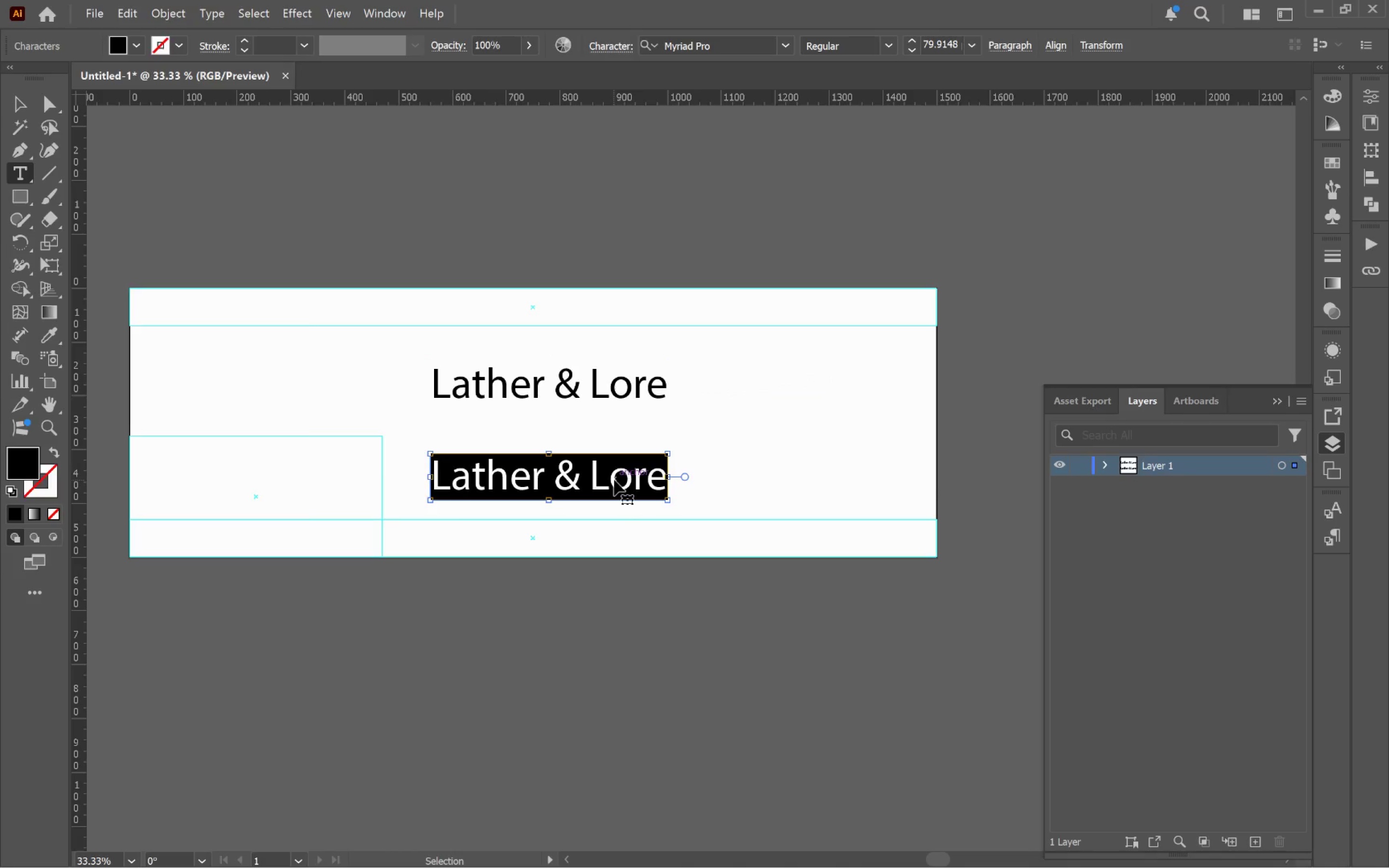 
key(Control+V)
 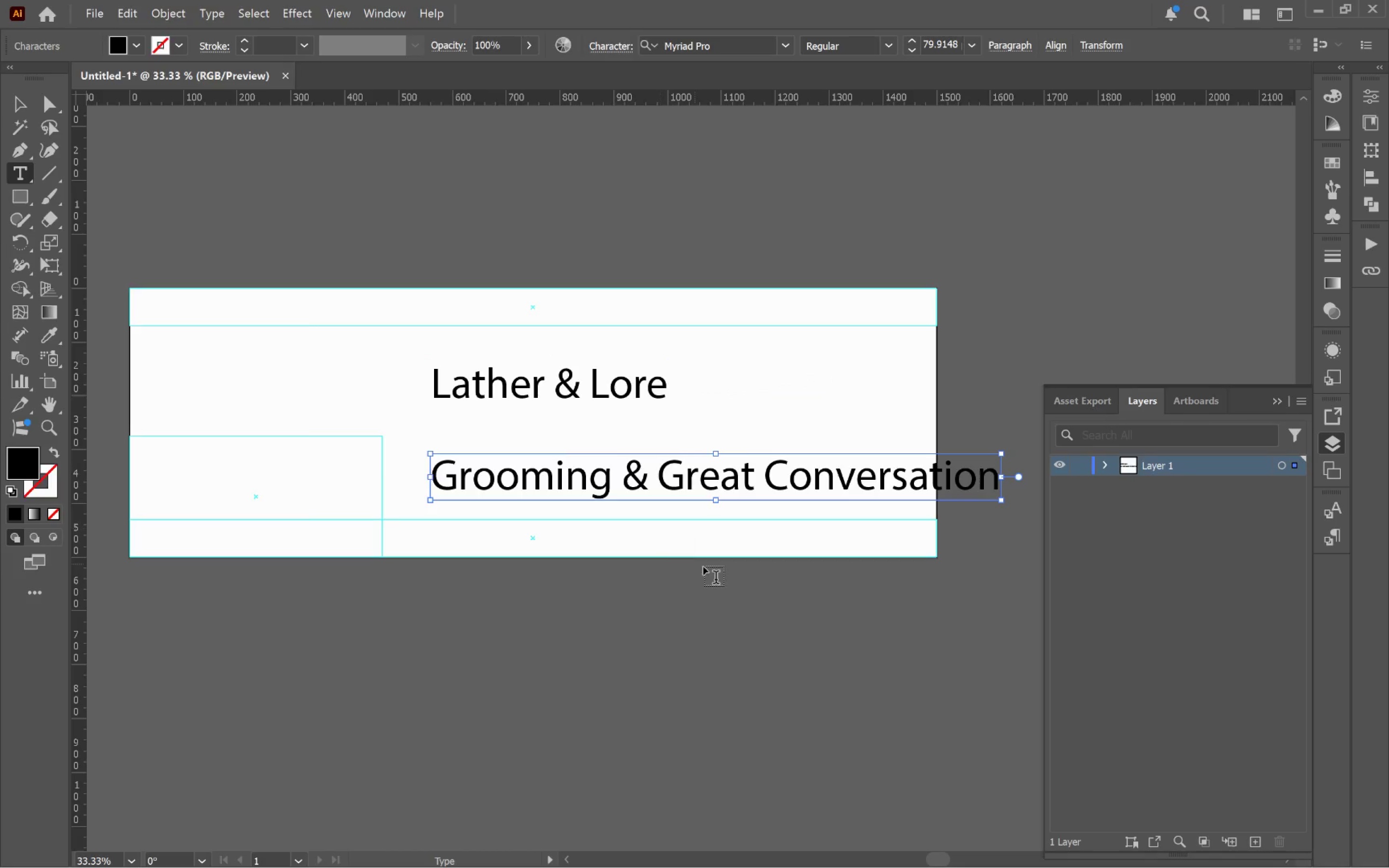 
hold_key(key=ControlLeft, duration=0.38)
left_click([762, 607])
 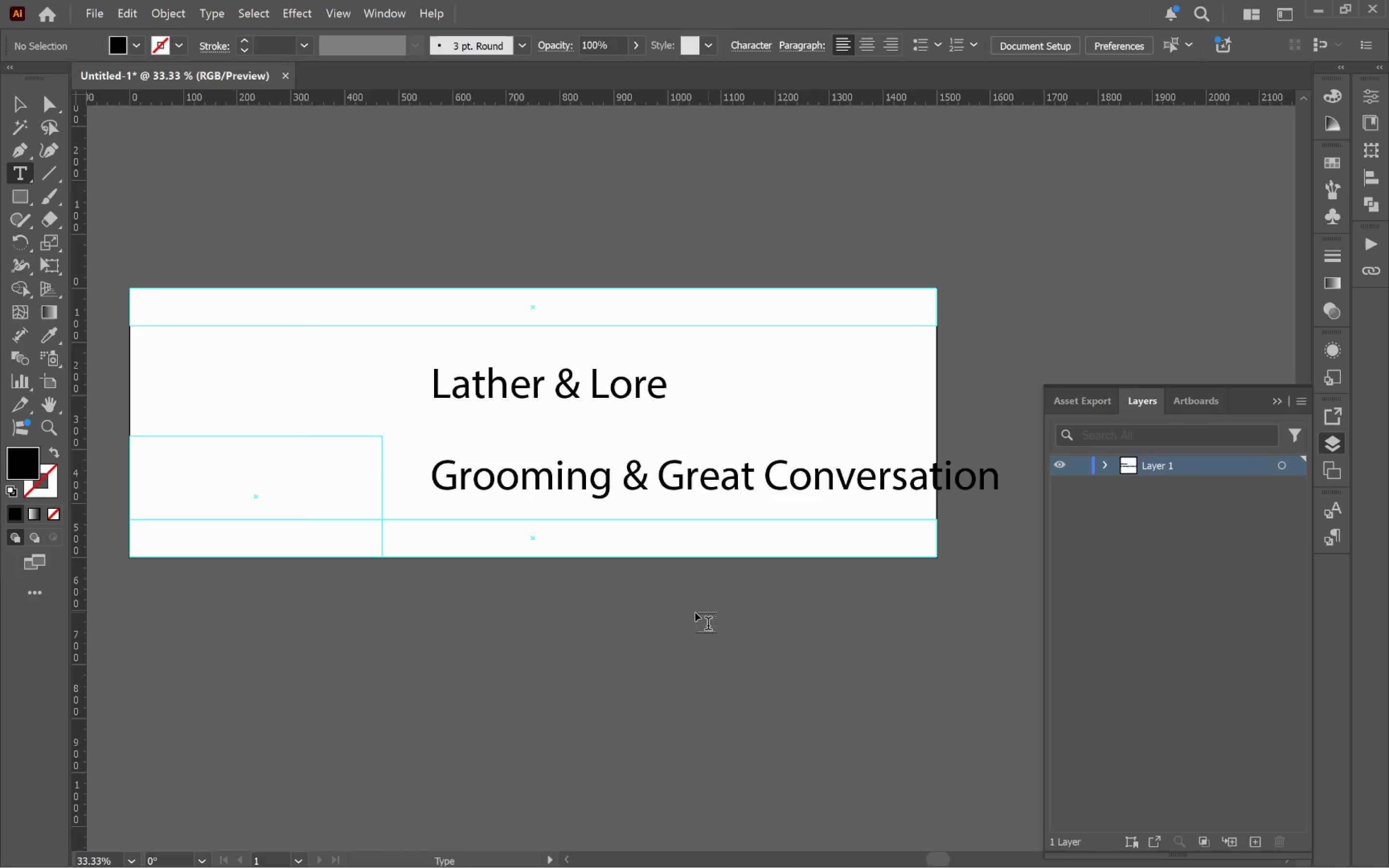 
key(V)
 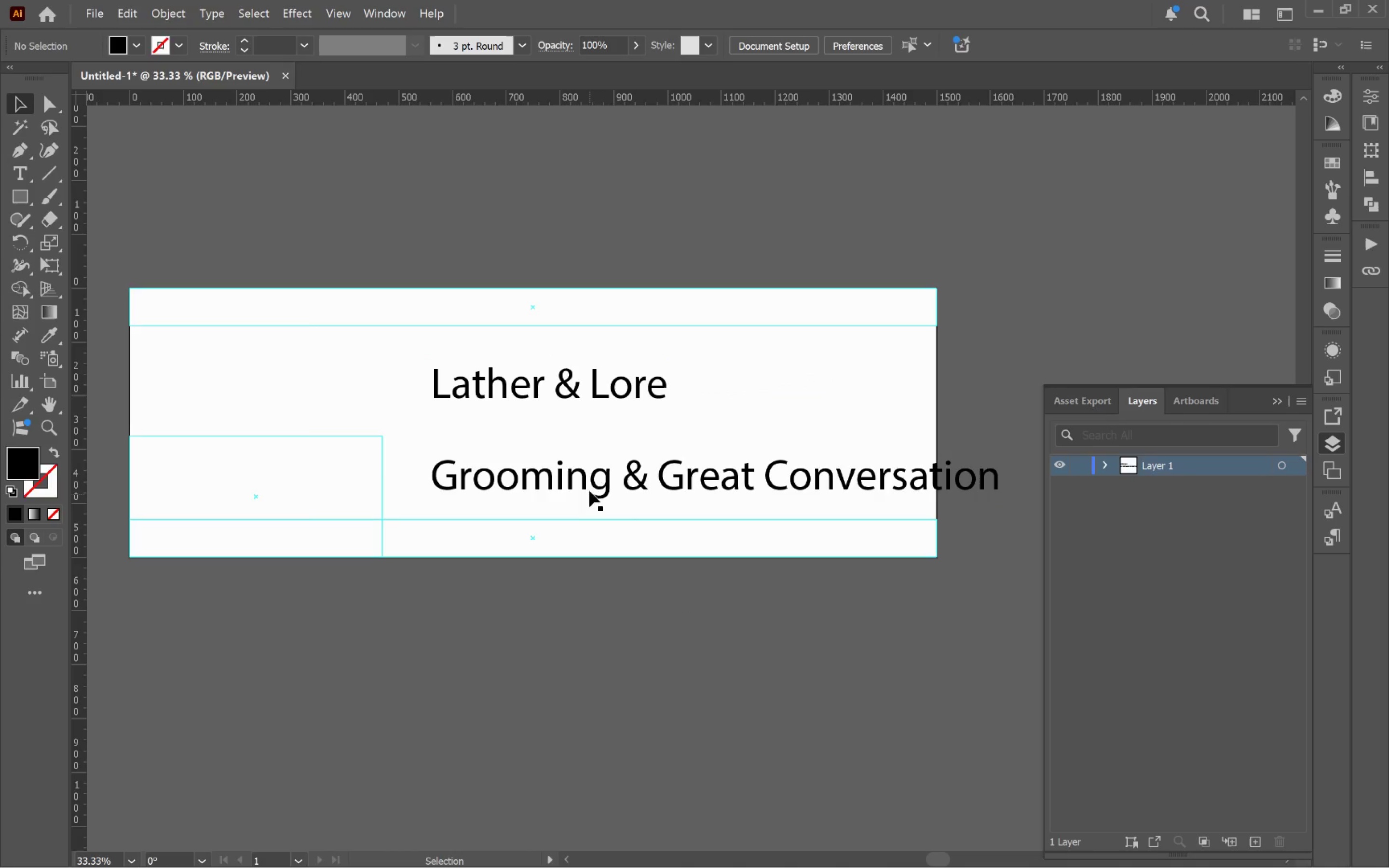 
left_click([589, 475])
 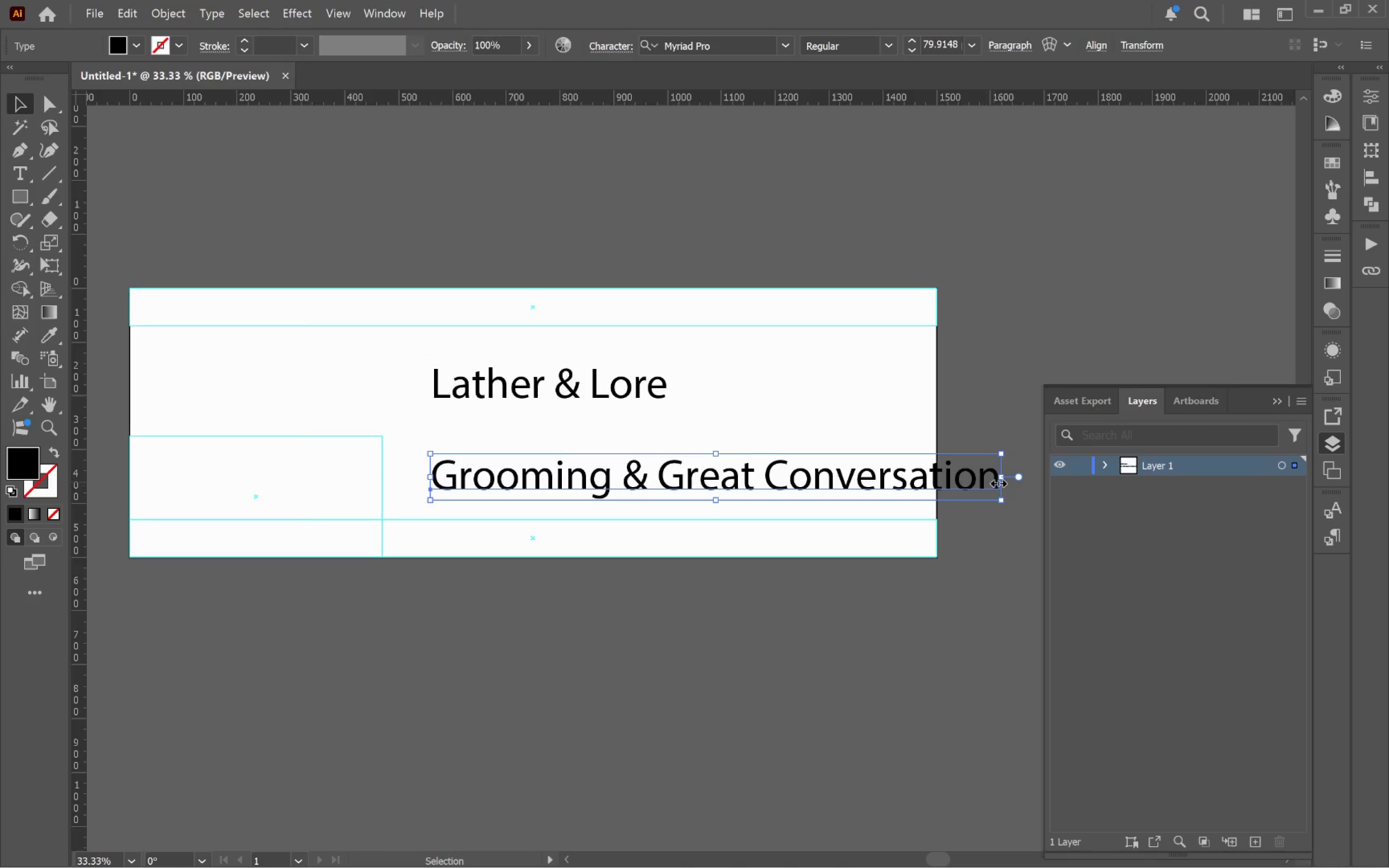 
left_click_drag(start_coordinate=[1001, 480], to_coordinate=[682, 489])
 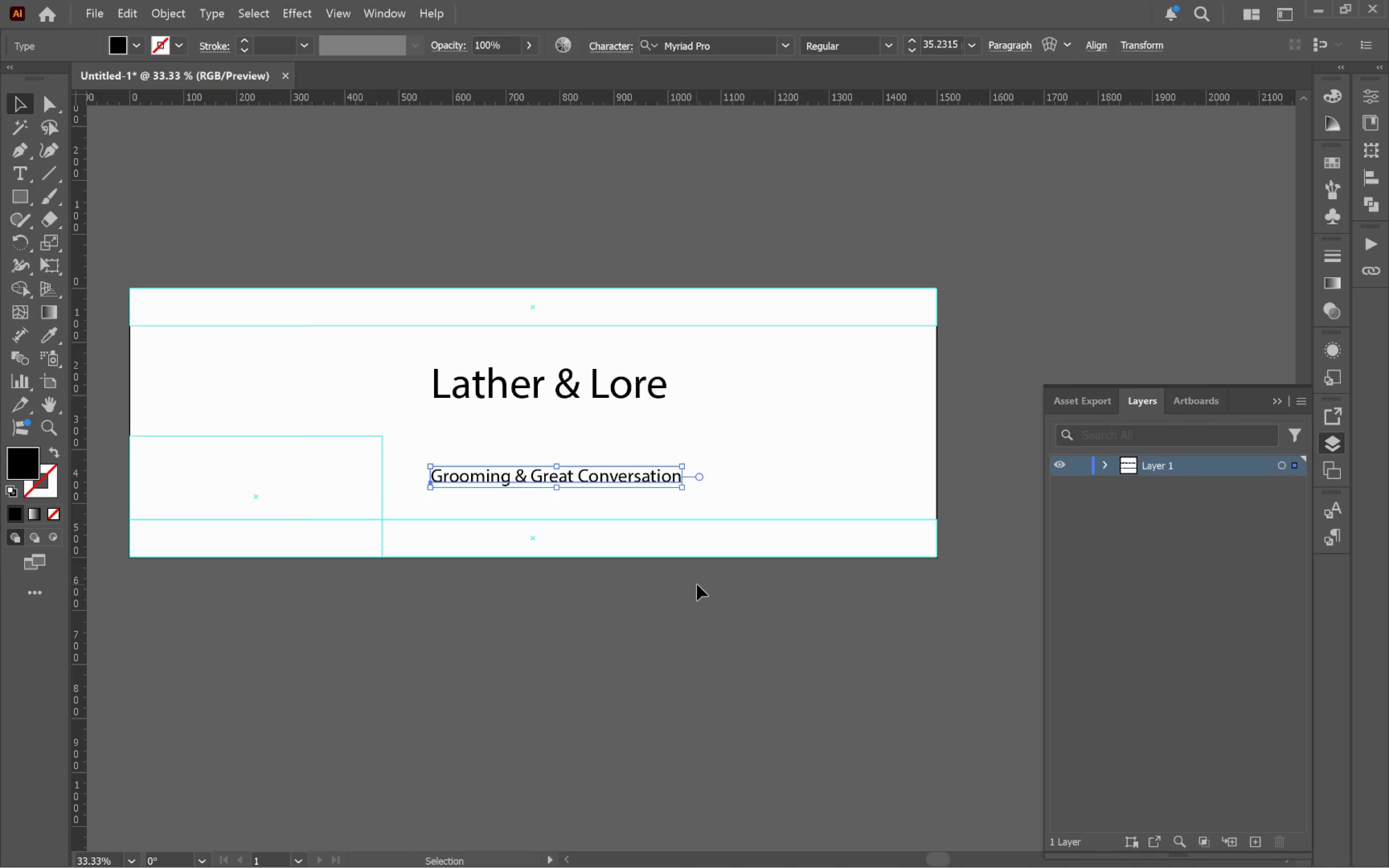 
hold_key(key=ShiftLeft, duration=1.34)
 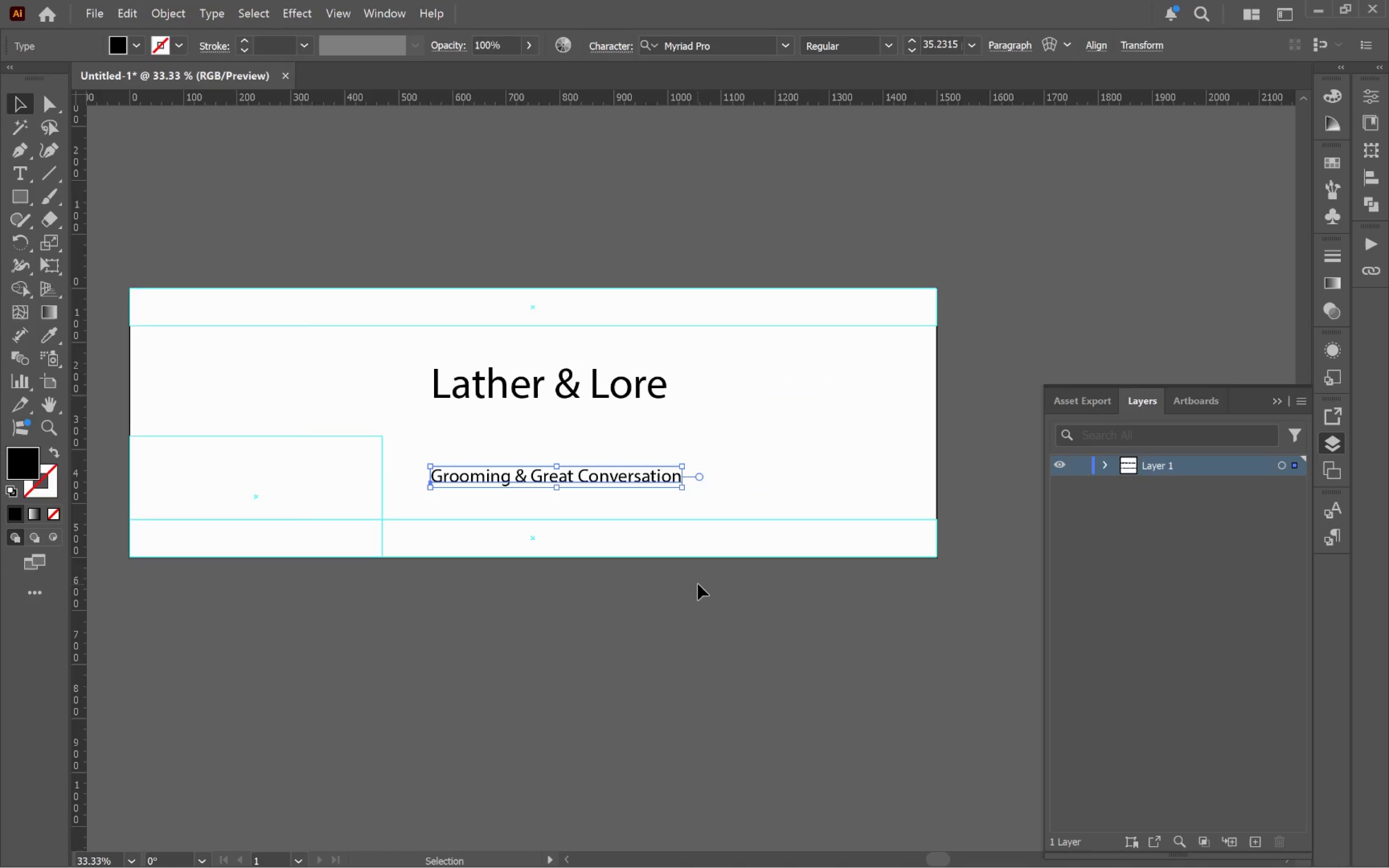 
left_click([697, 584])
 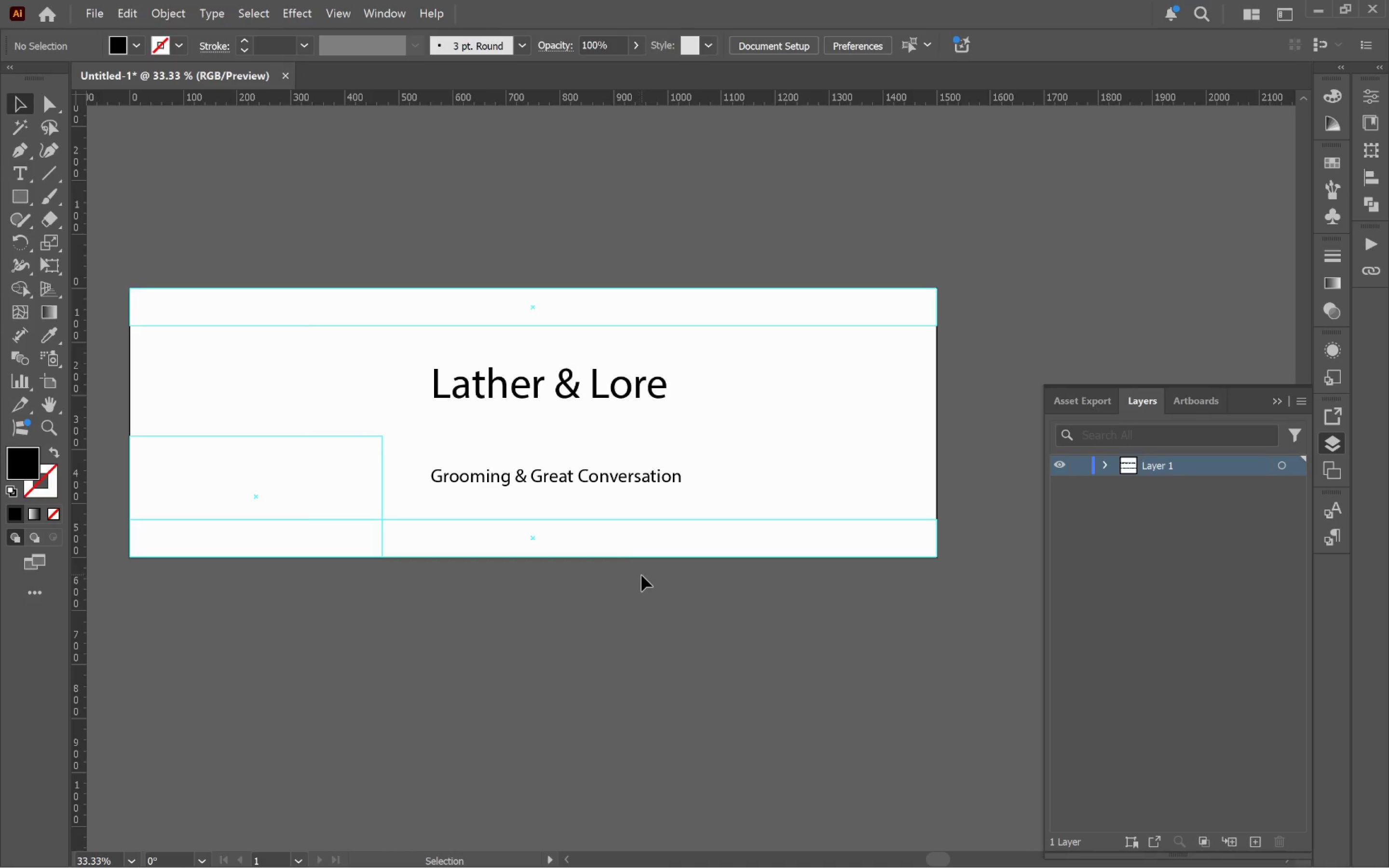 
left_click_drag(start_coordinate=[601, 478], to_coordinate=[597, 447])
 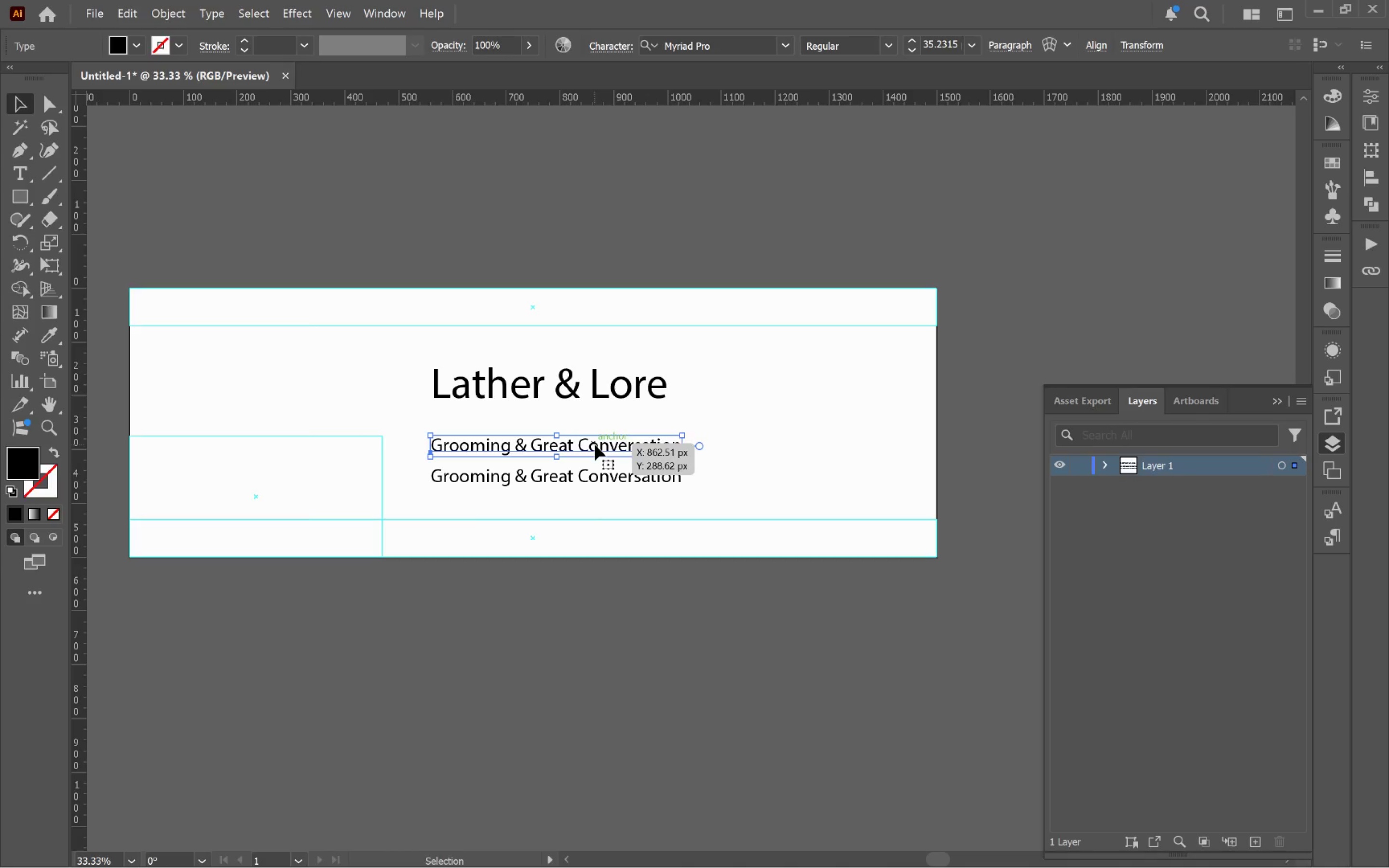 
hold_key(key=AltLeft, duration=0.43)
 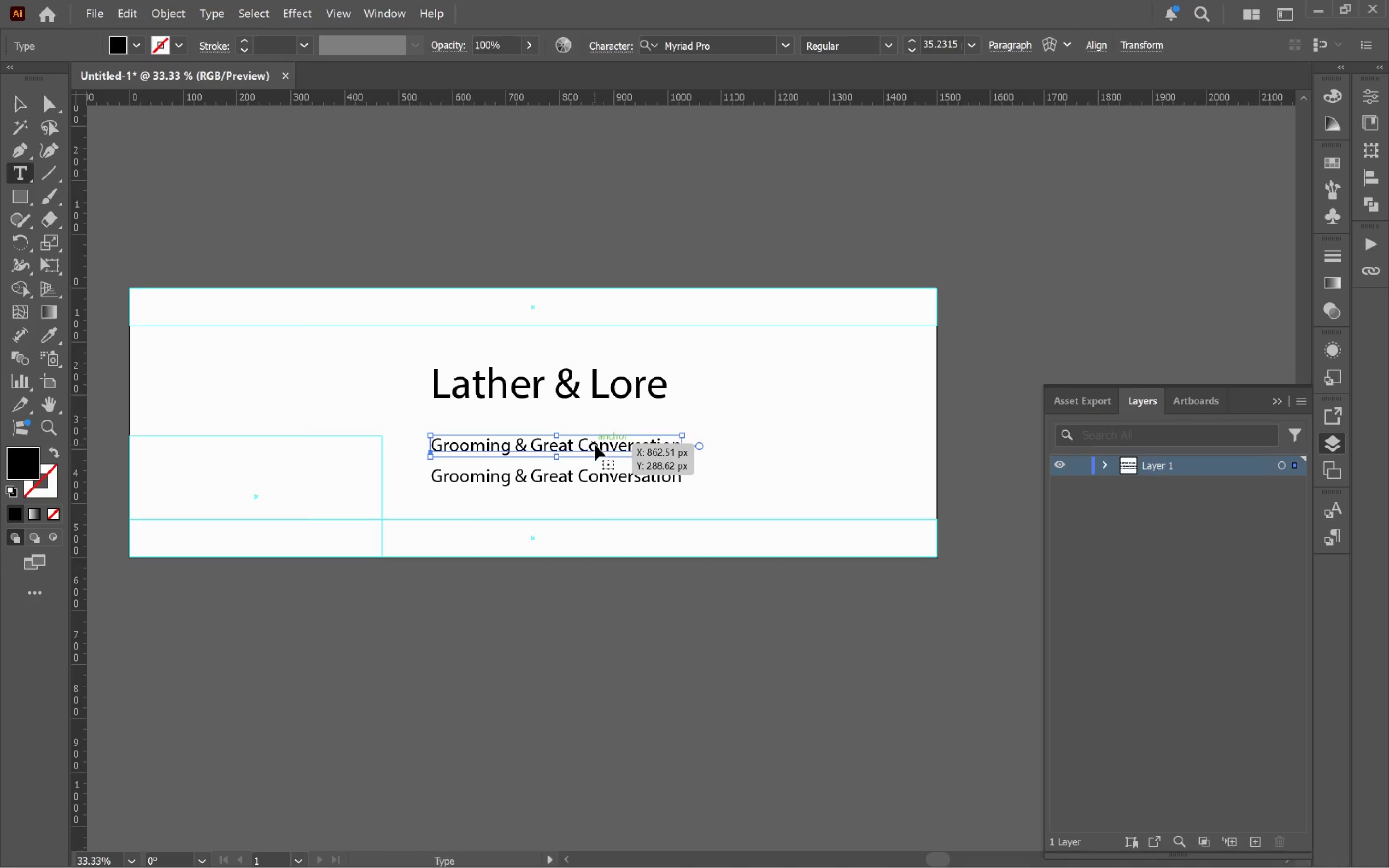 
hold_key(key=ShiftLeft, duration=0.39)
 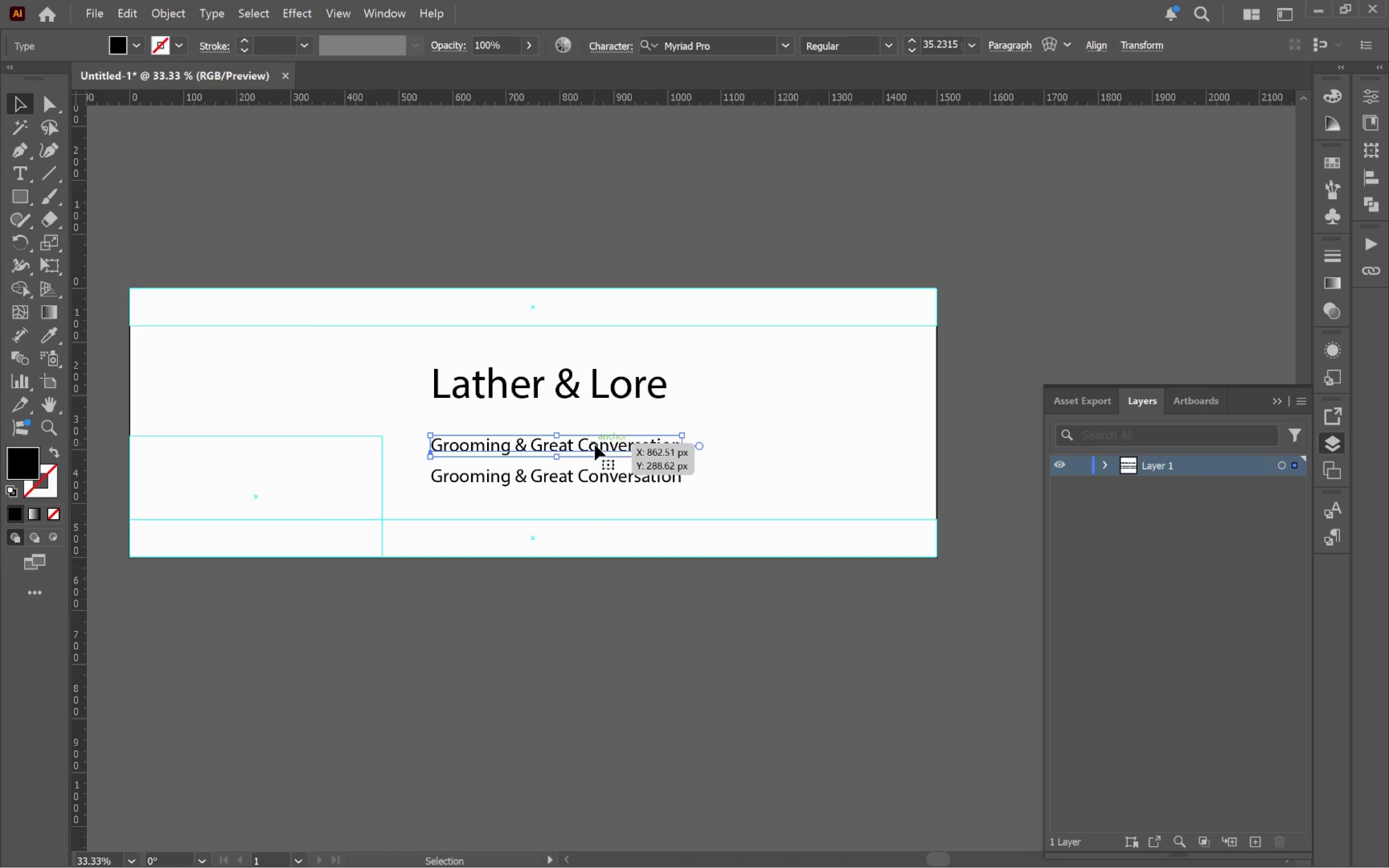 
double_click([595, 445])
 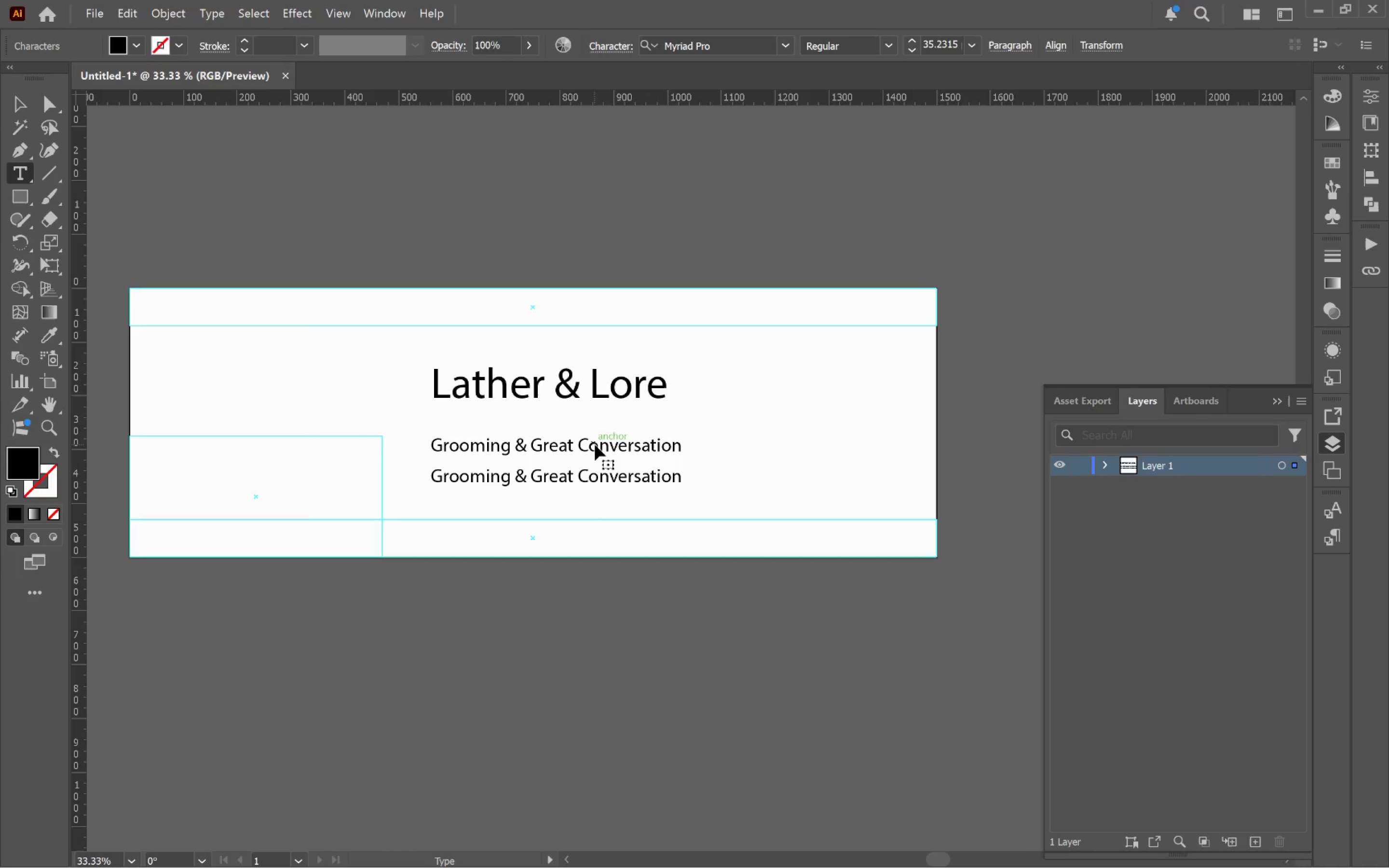 
key(Control+A)
 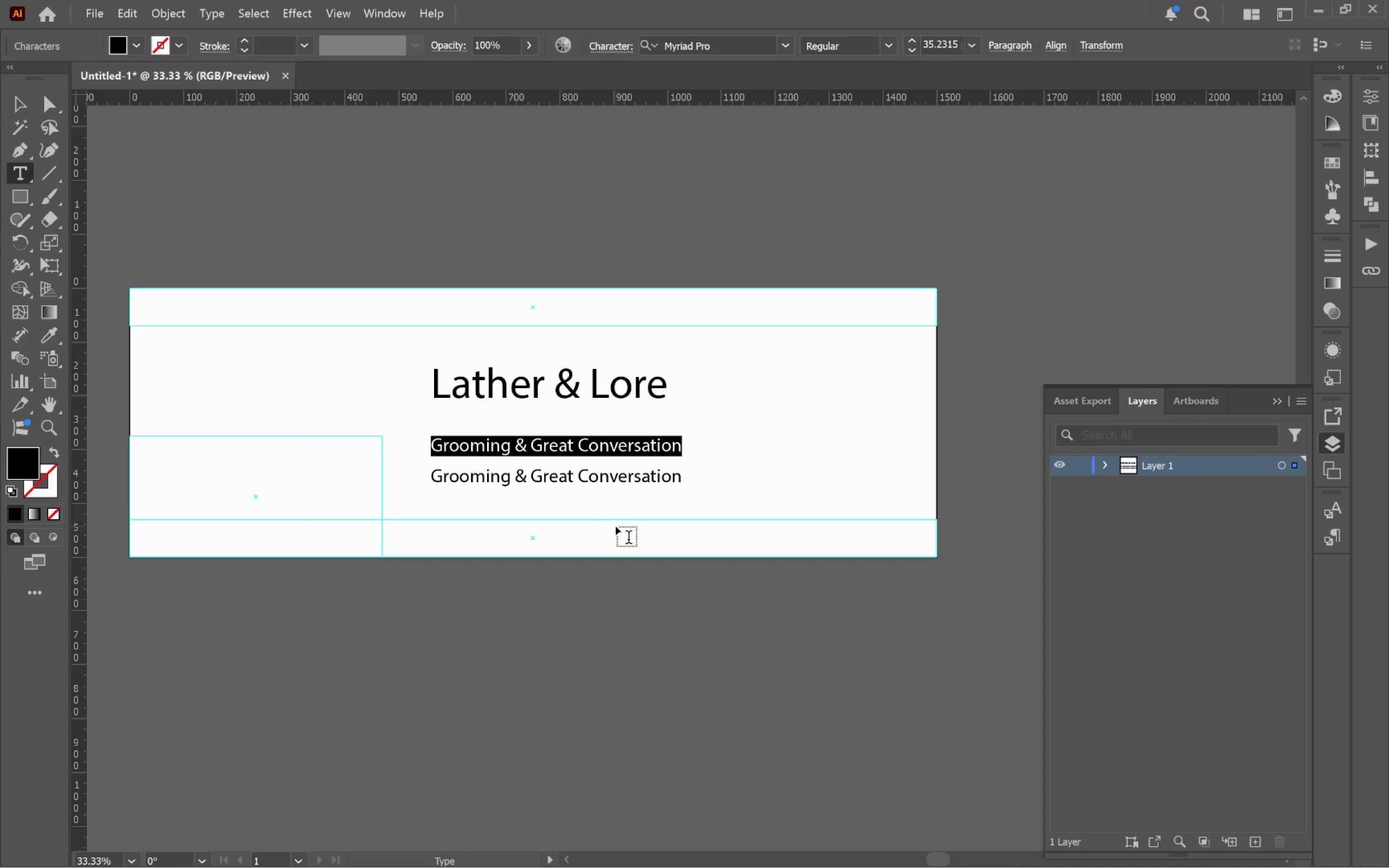 
type(Barbershop & Social Club)
 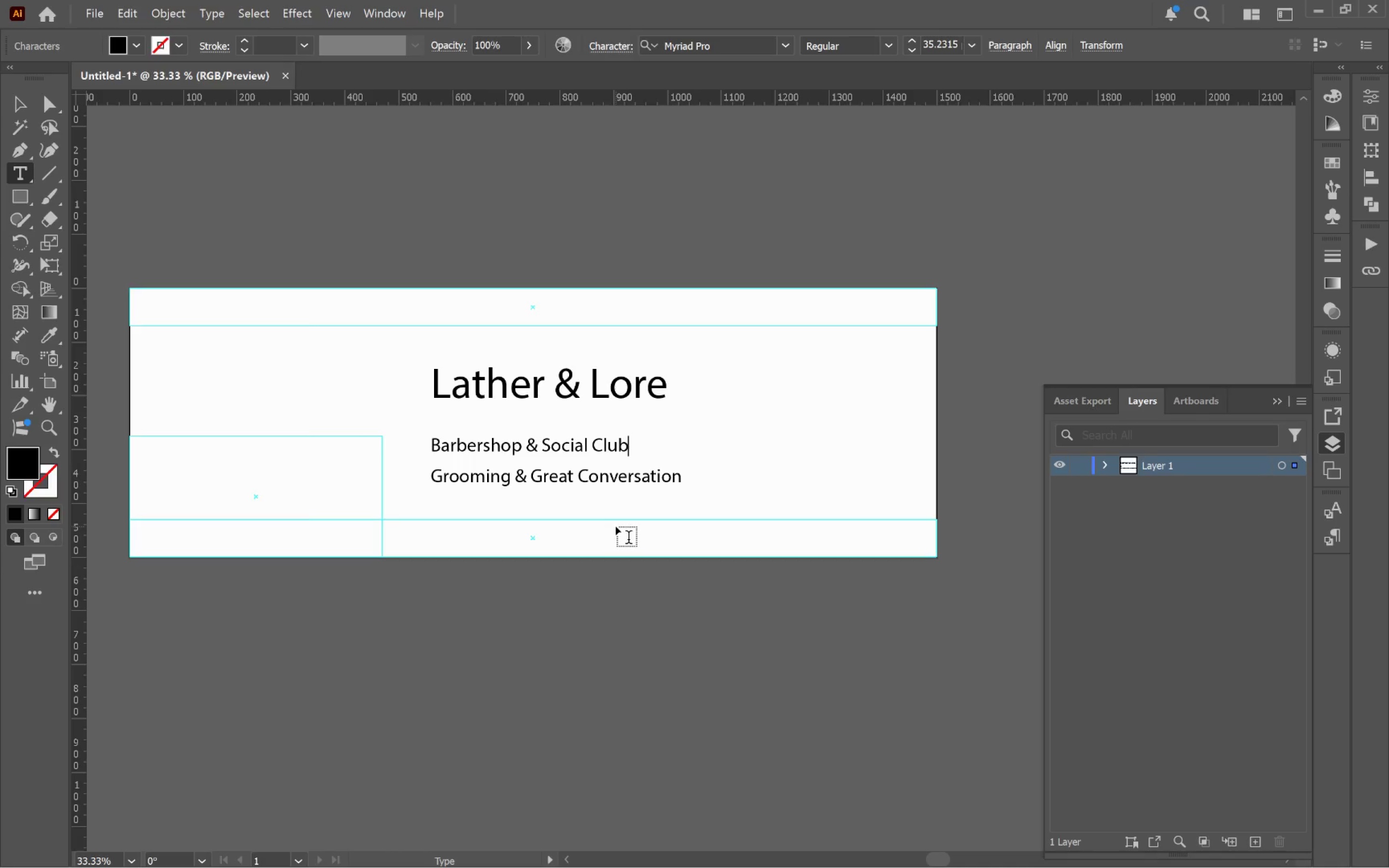 
hold_key(key=ControlLeft, duration=0.43)
left_click([613, 528])
 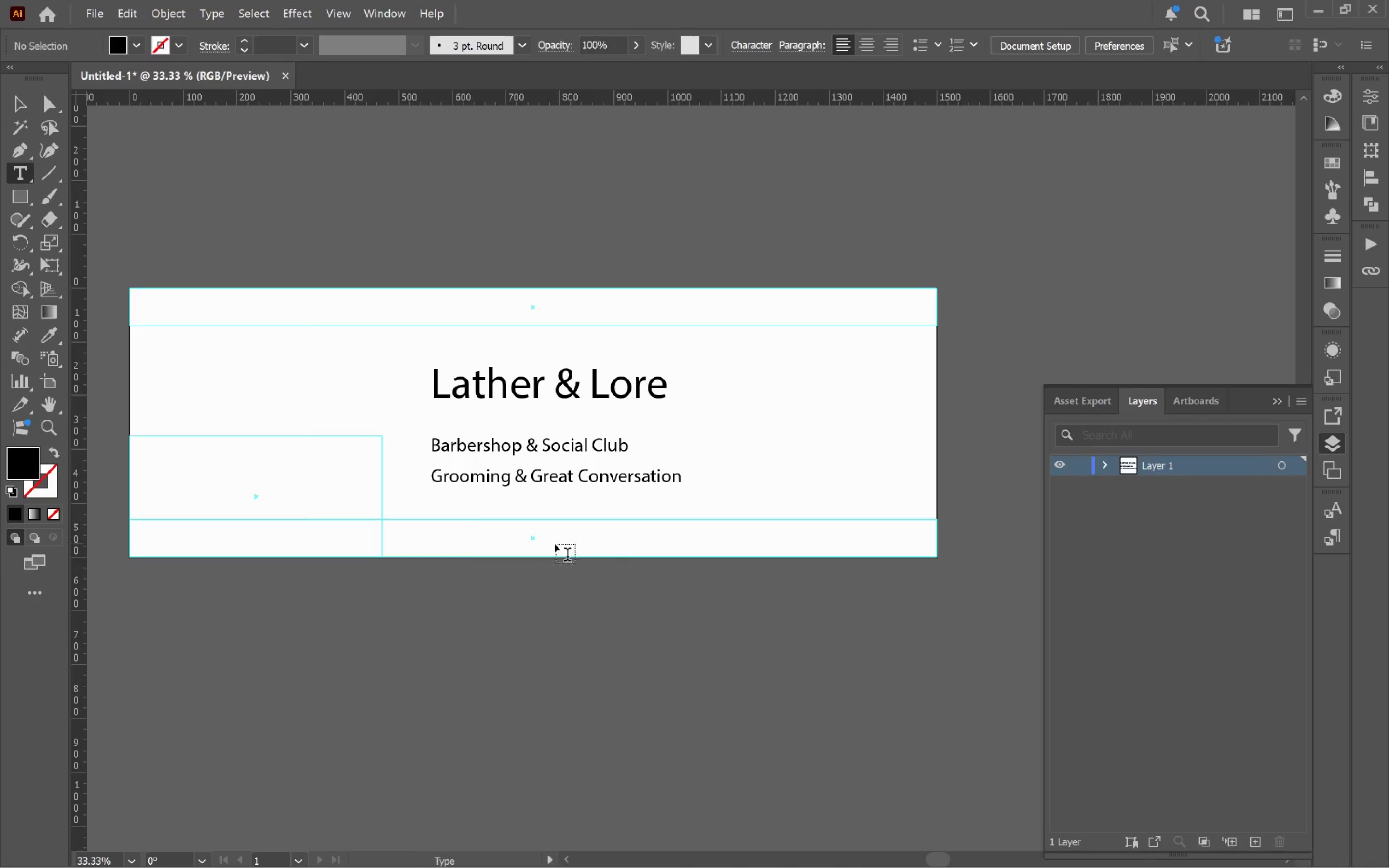 
key(V)
 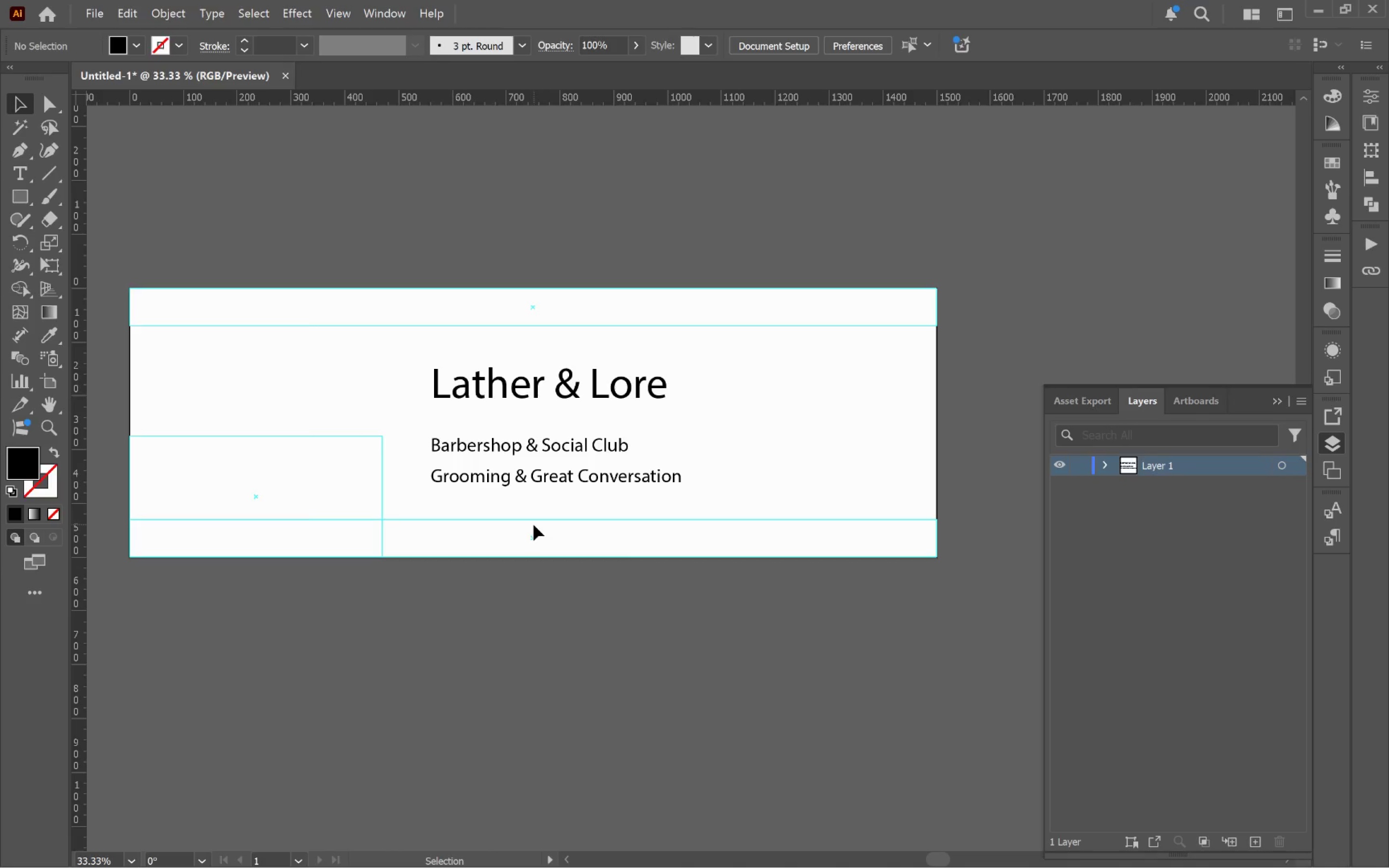 
hold_key(key=Space, duration=1.51)
 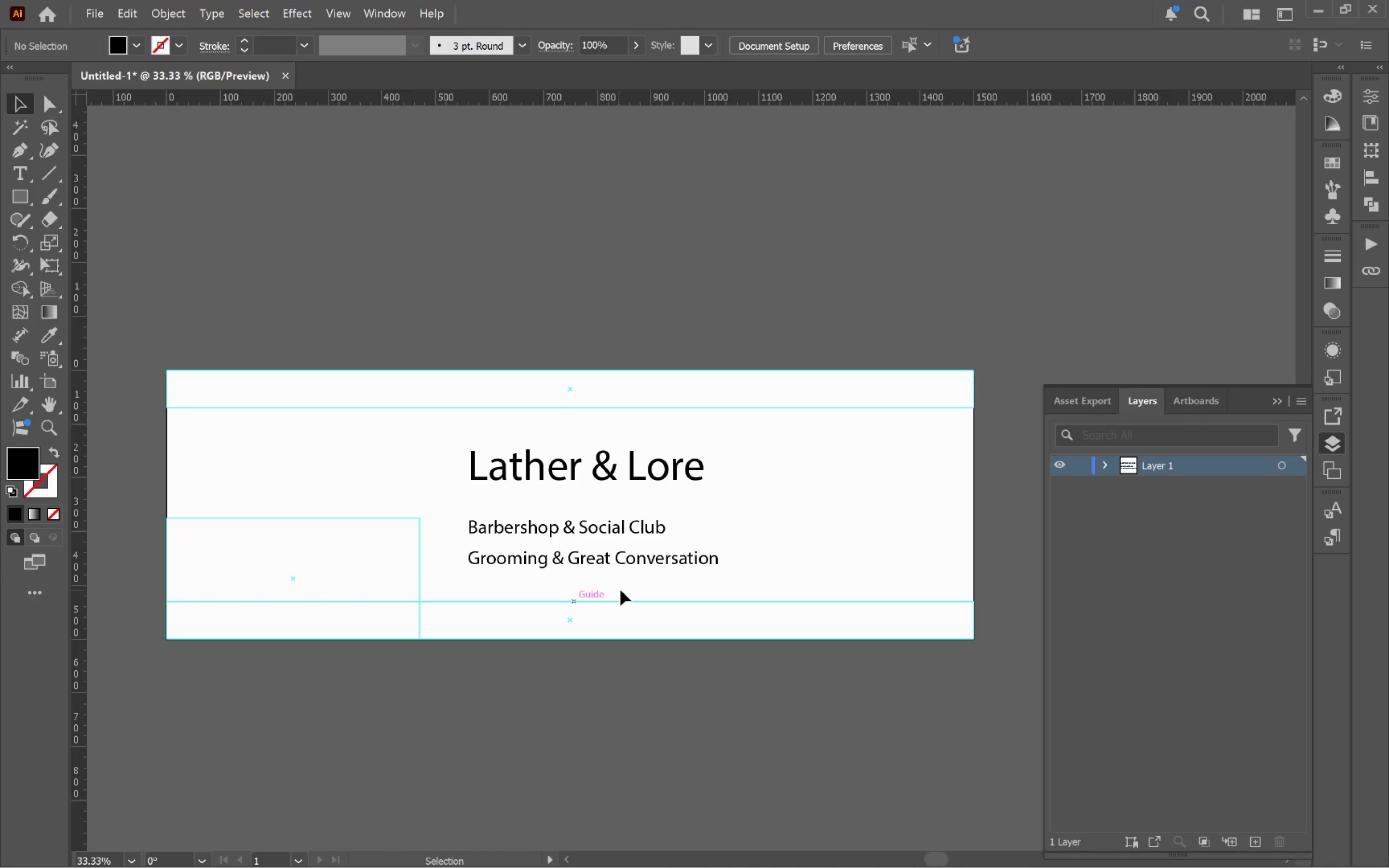 
left_click_drag(start_coordinate=[536, 516], to_coordinate=[574, 598])
 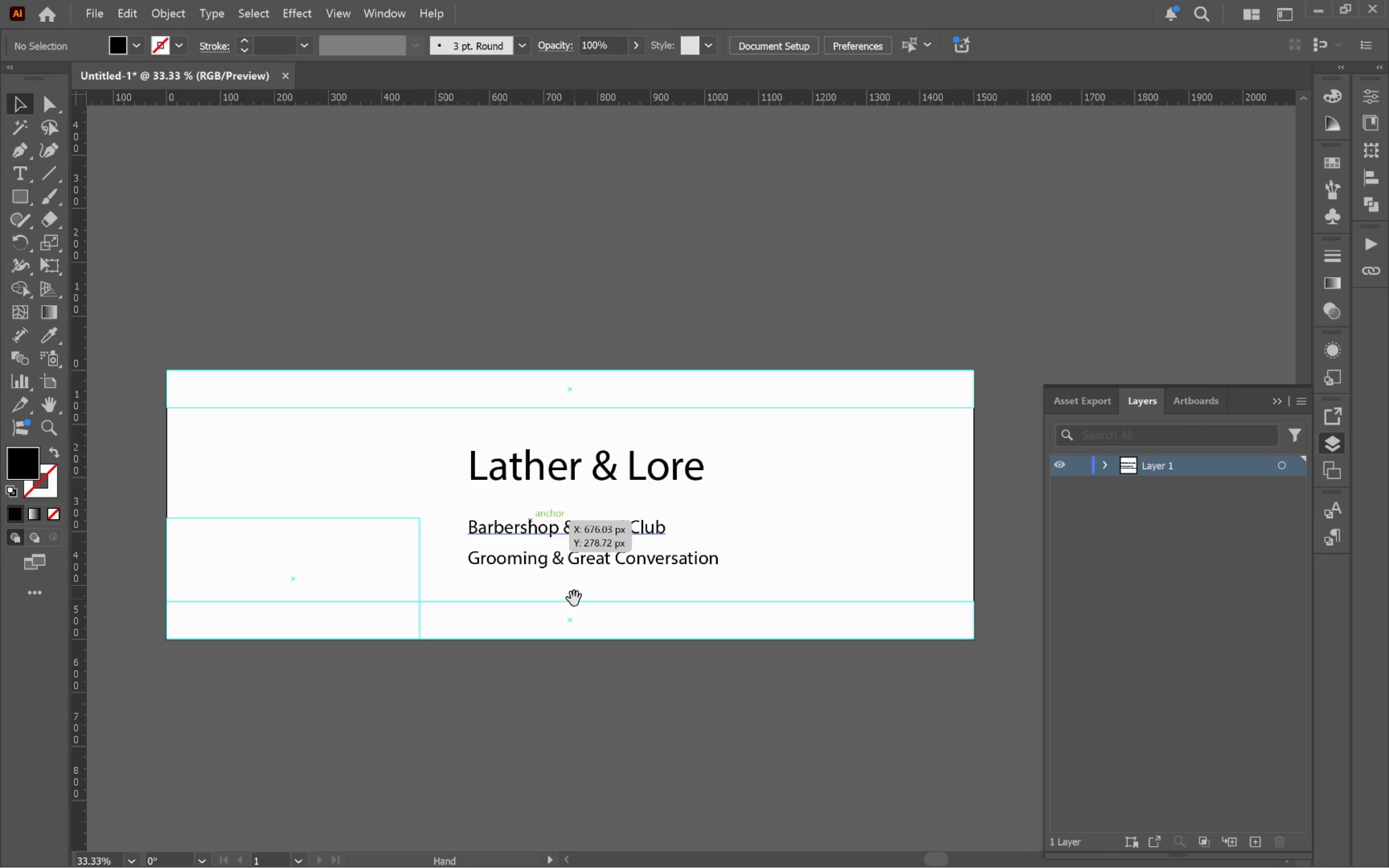 
key(Space)
 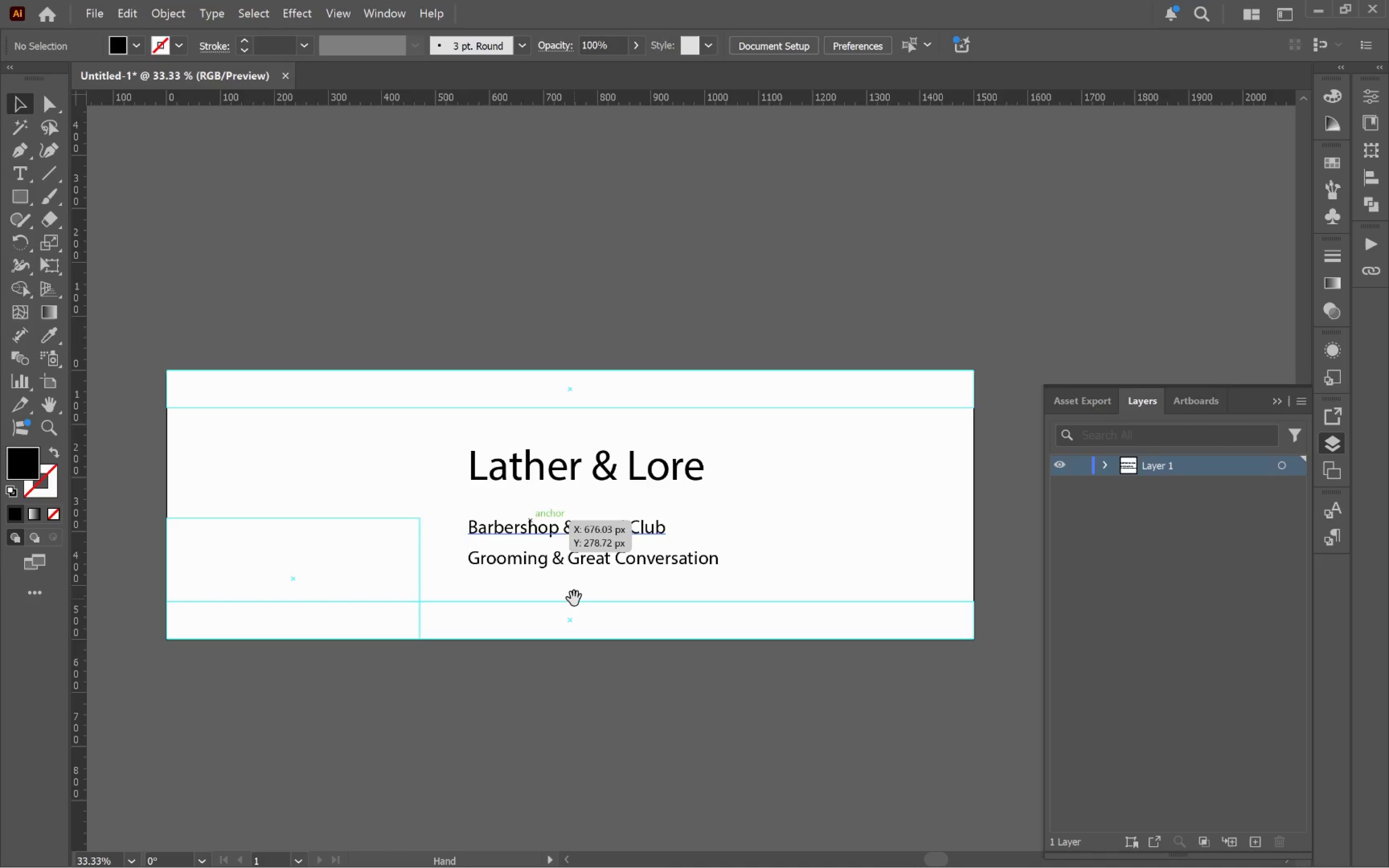 
key(Space)
 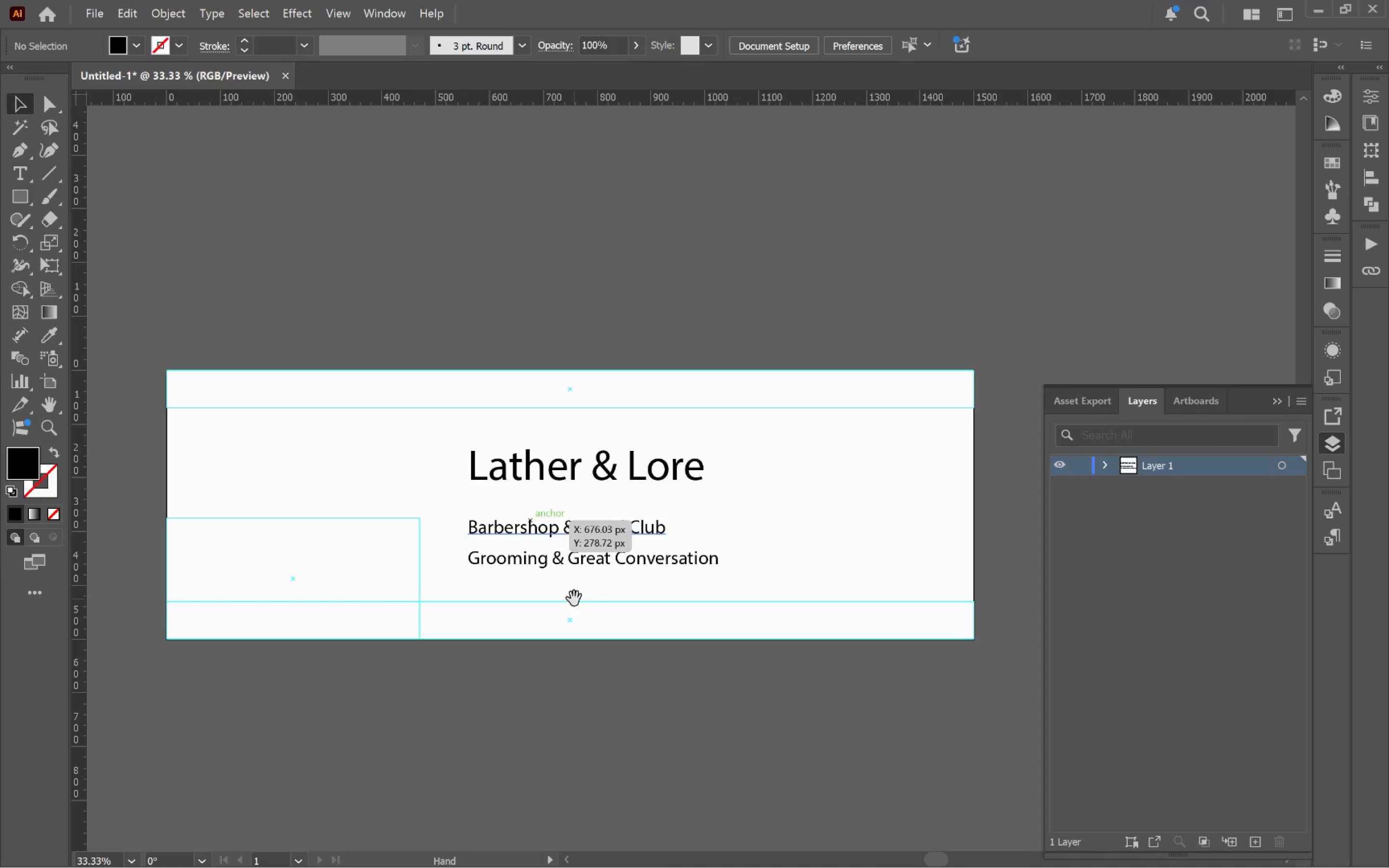 
key(Space)
 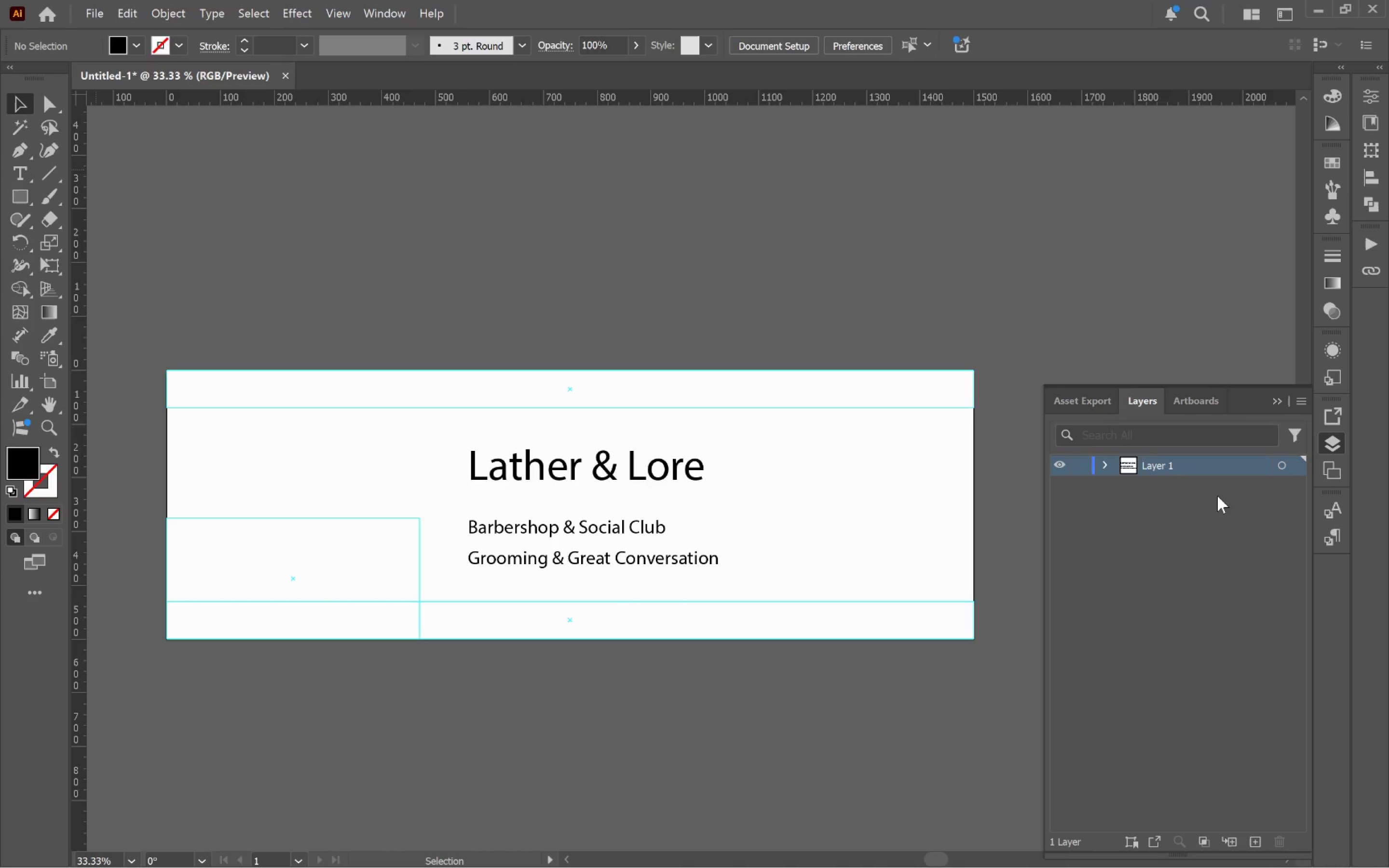 
wait(5.26)
 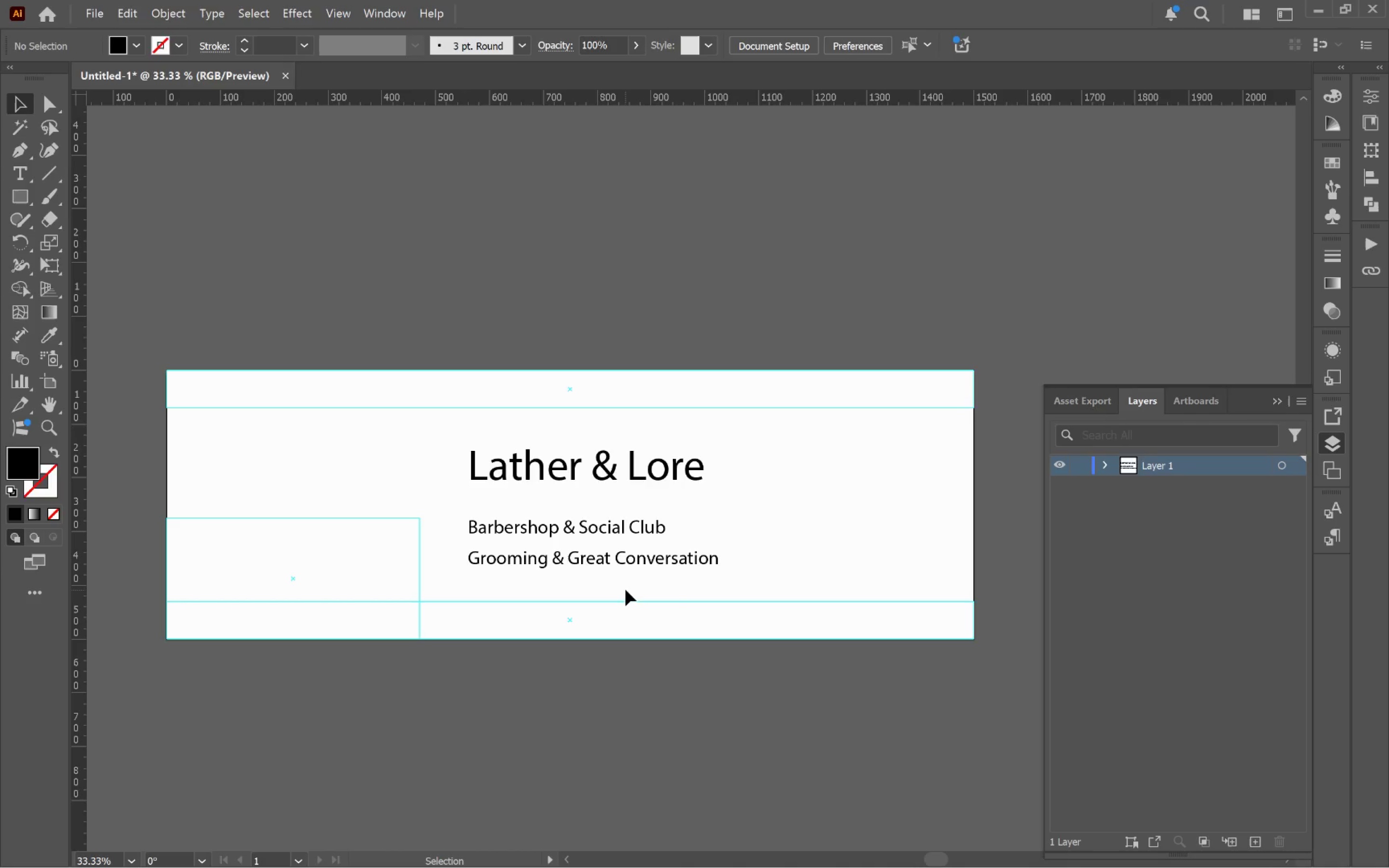 
double_click([1255, 841])
 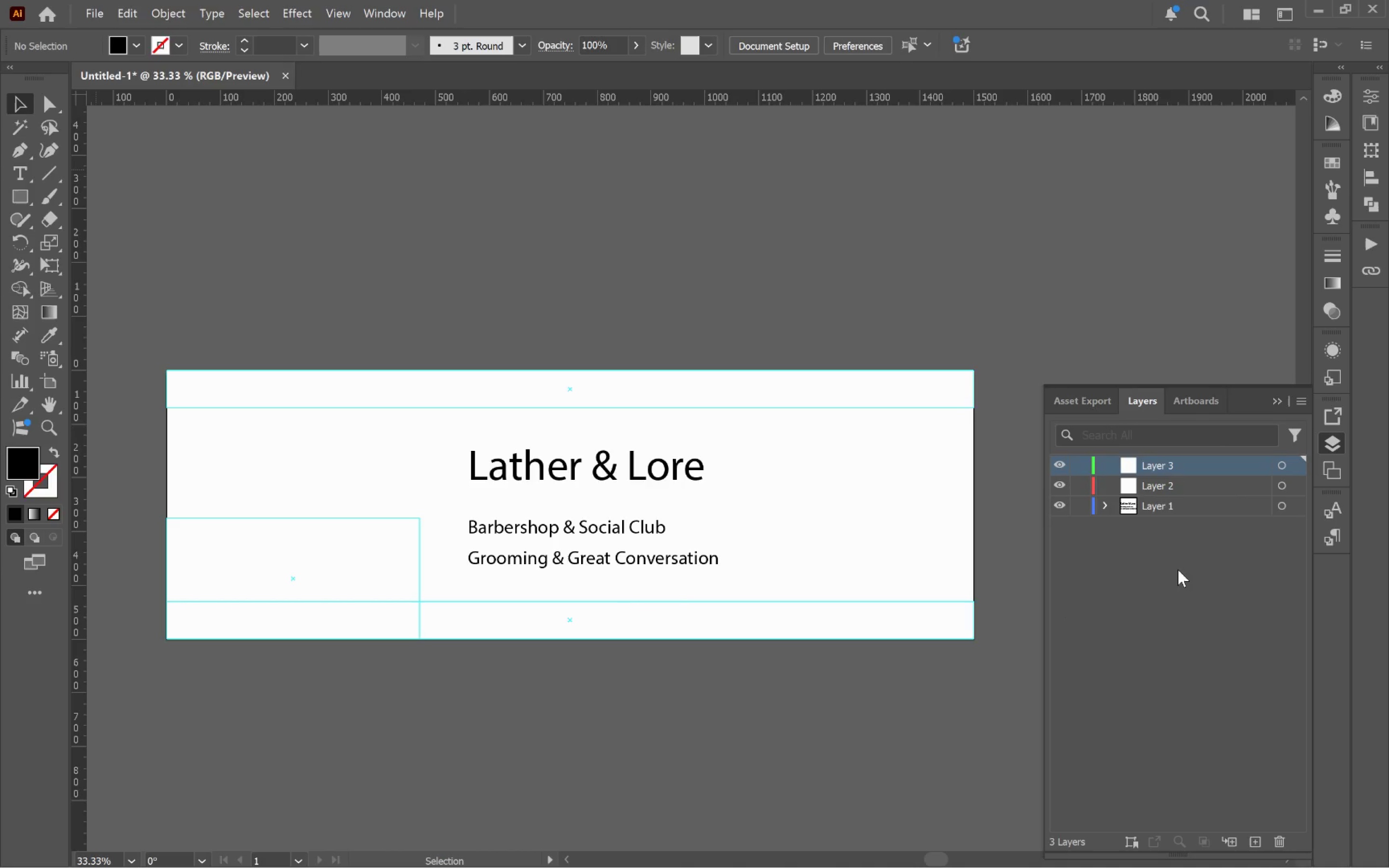 
wait(5.2)
 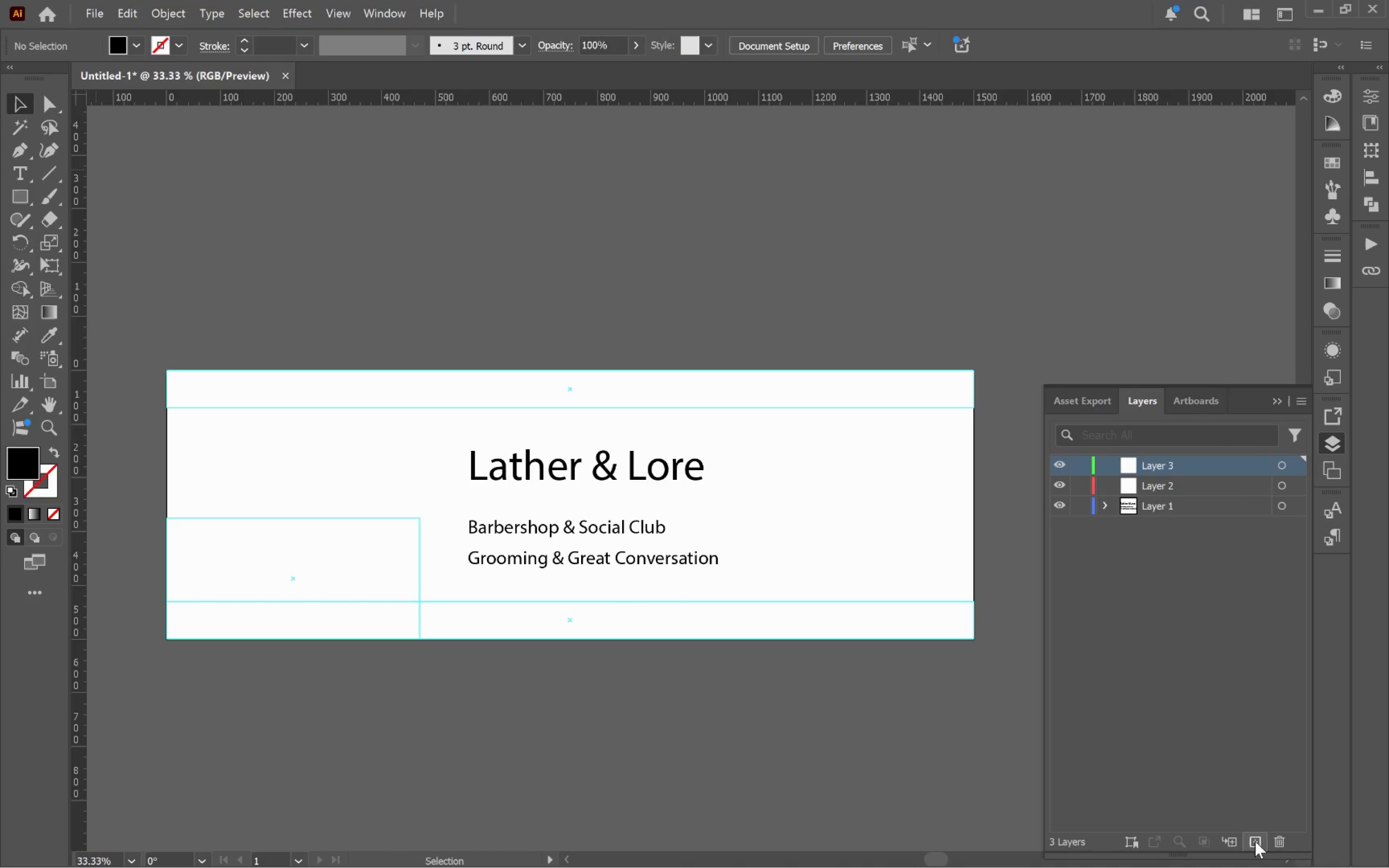 
left_click([1157, 505])
 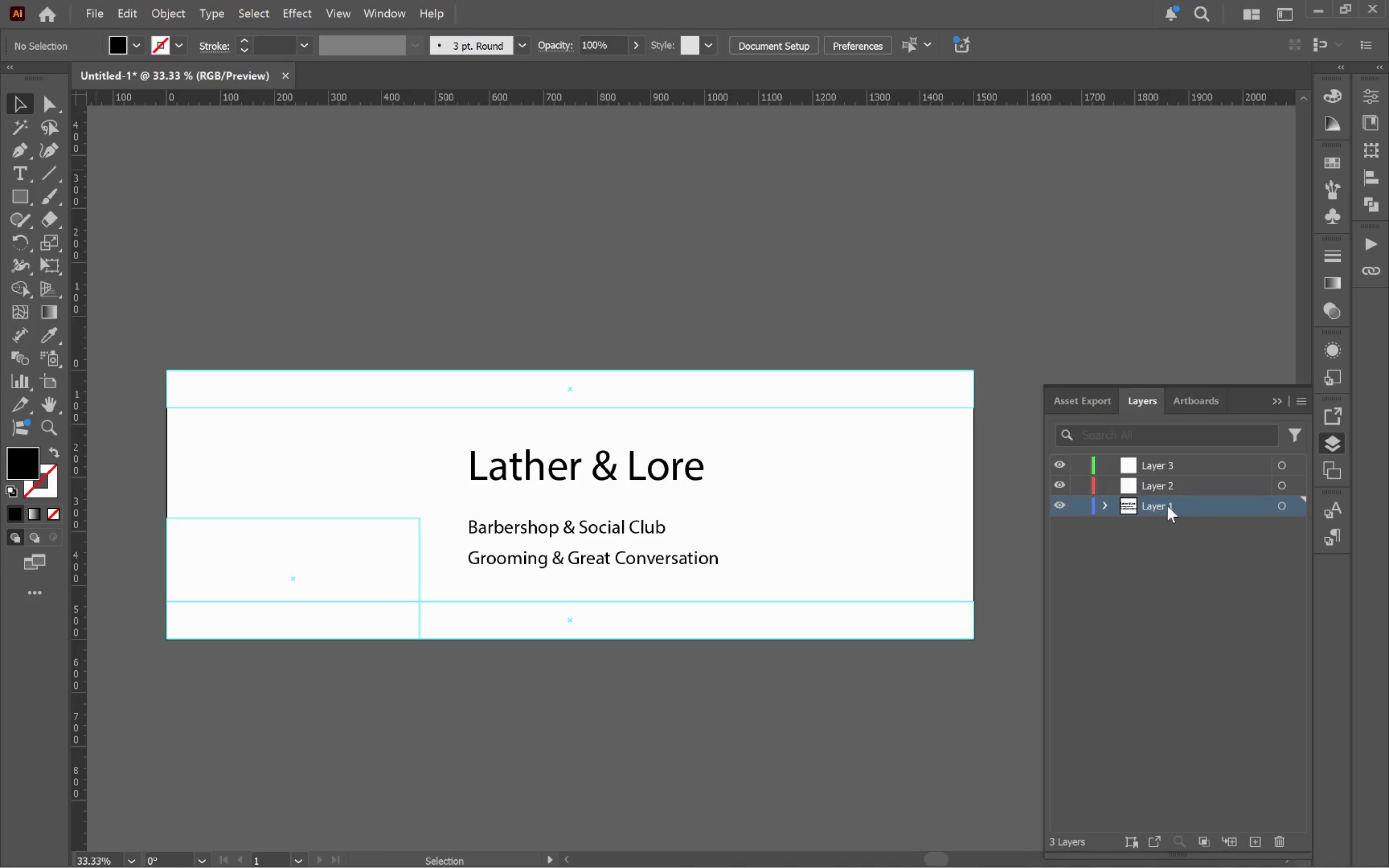 
left_click([1164, 505])
 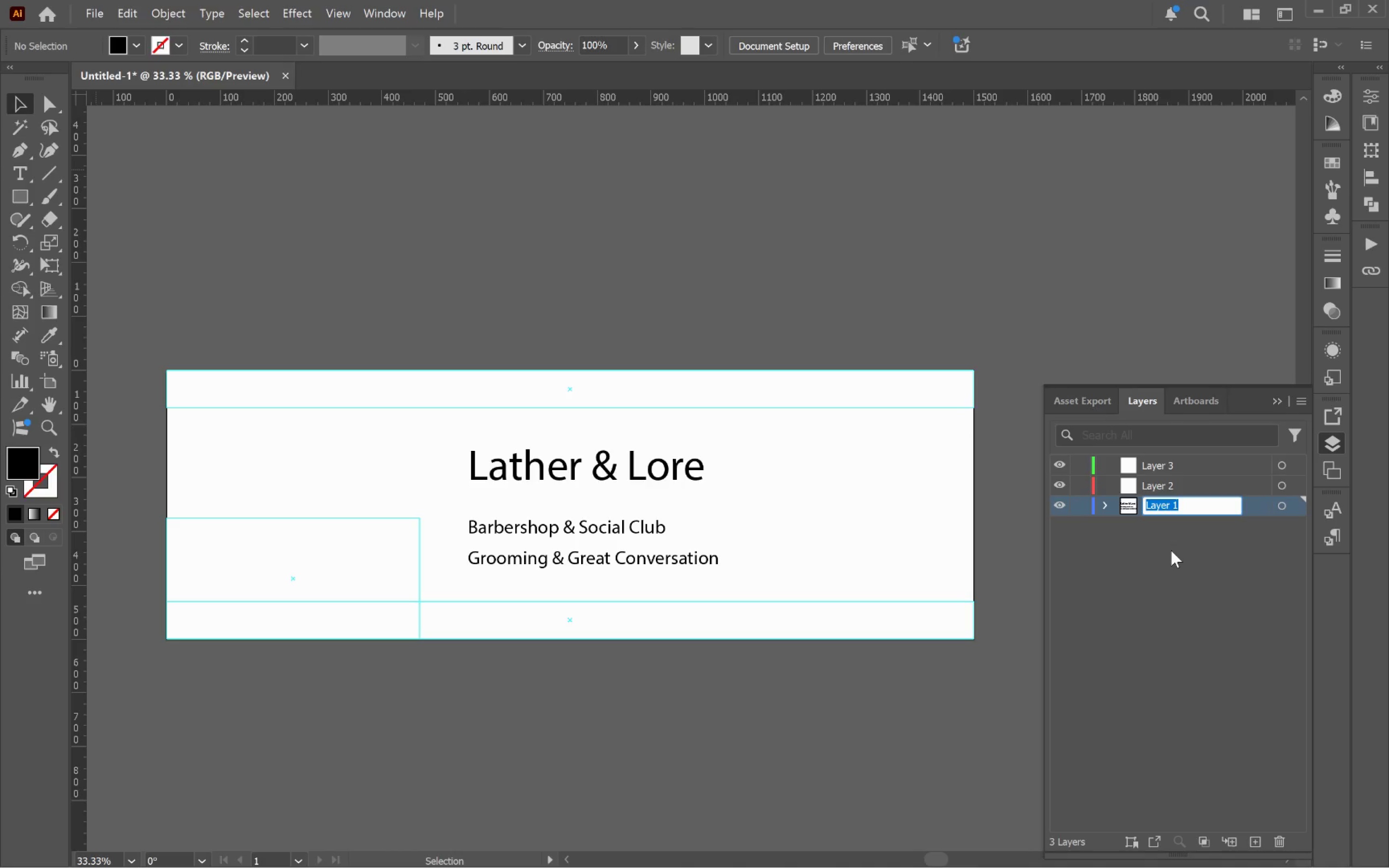 
type(Background)
 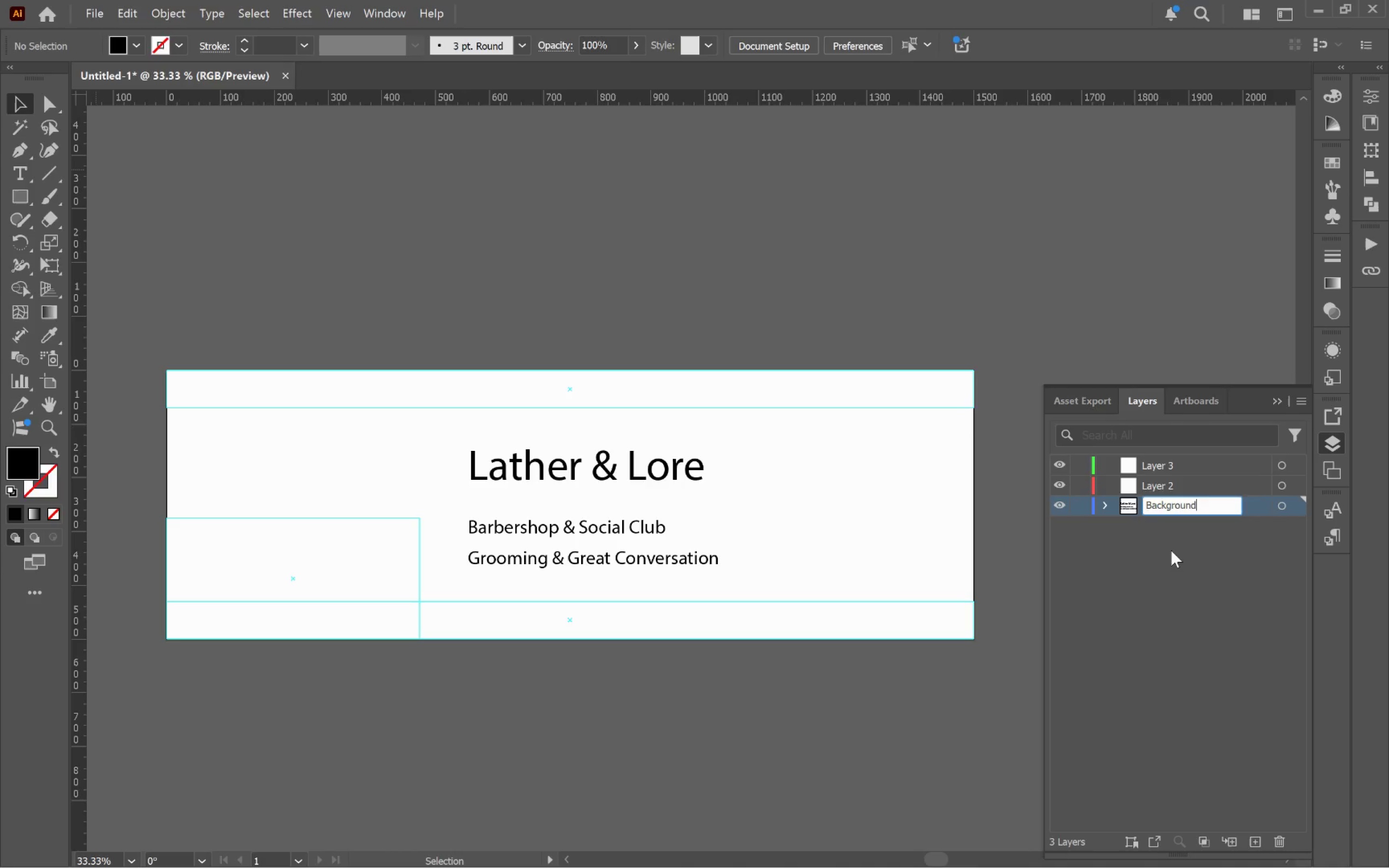 
key(Enter)
 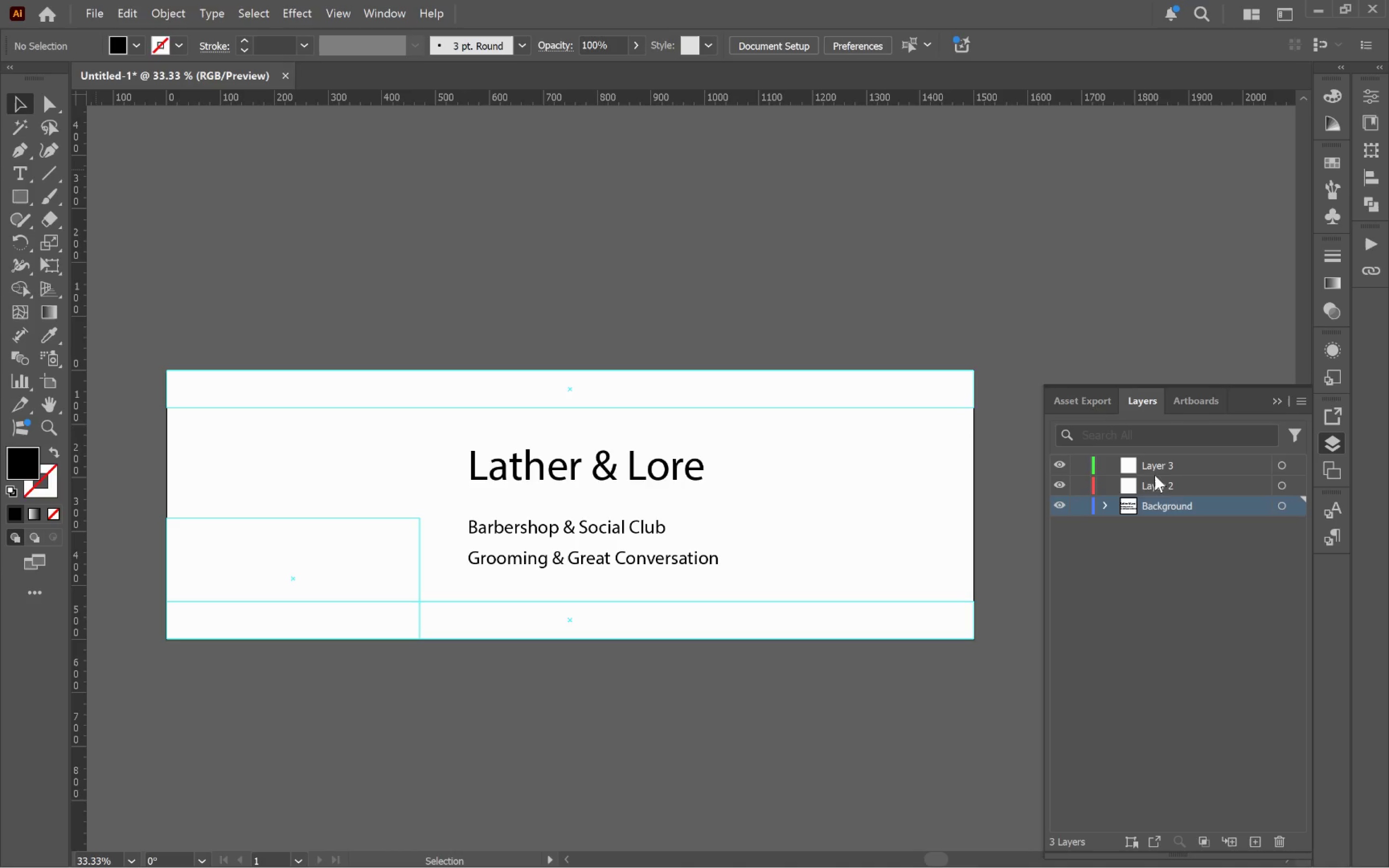 
left_click([1157, 484])
 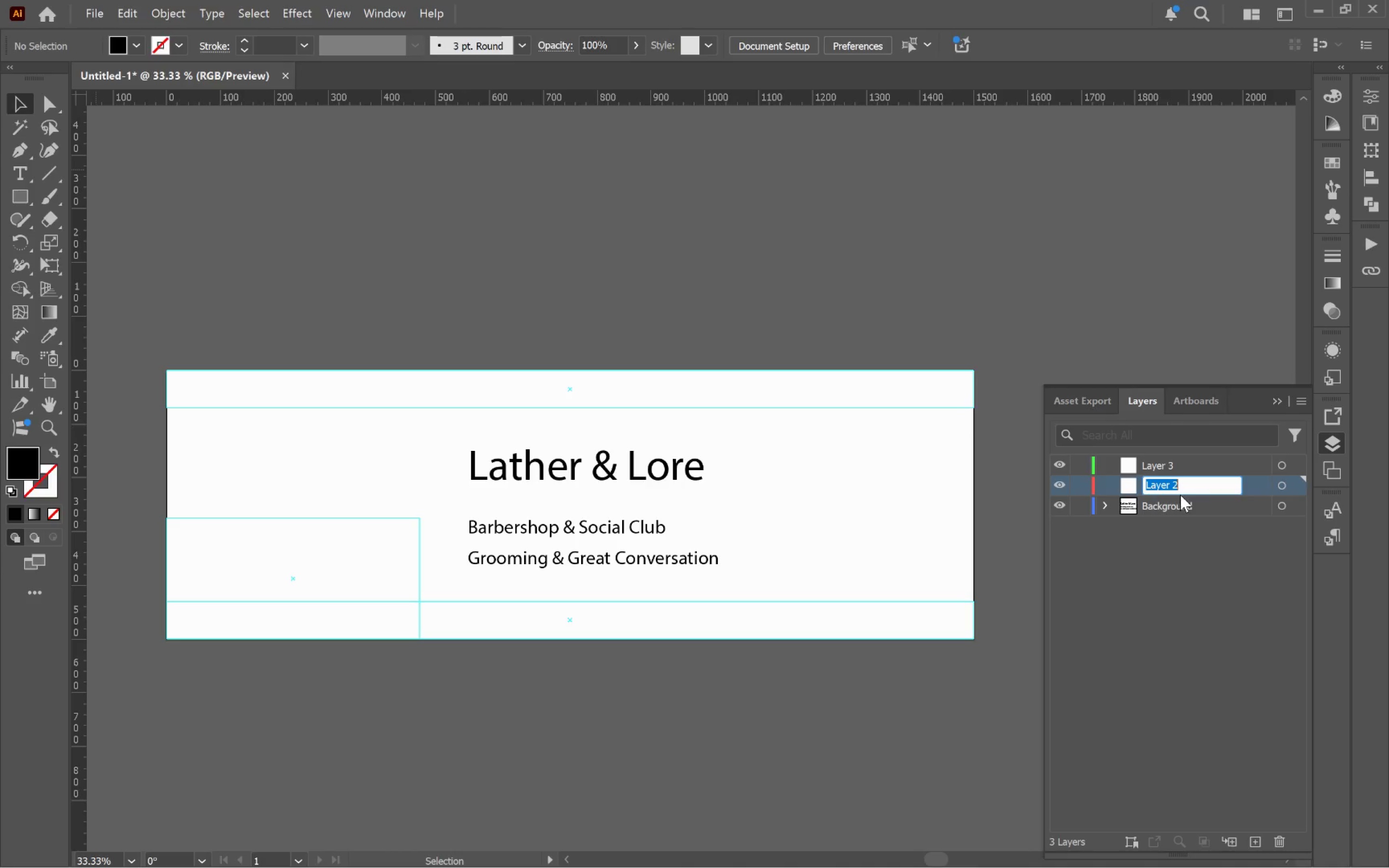 
type(Graphics)
 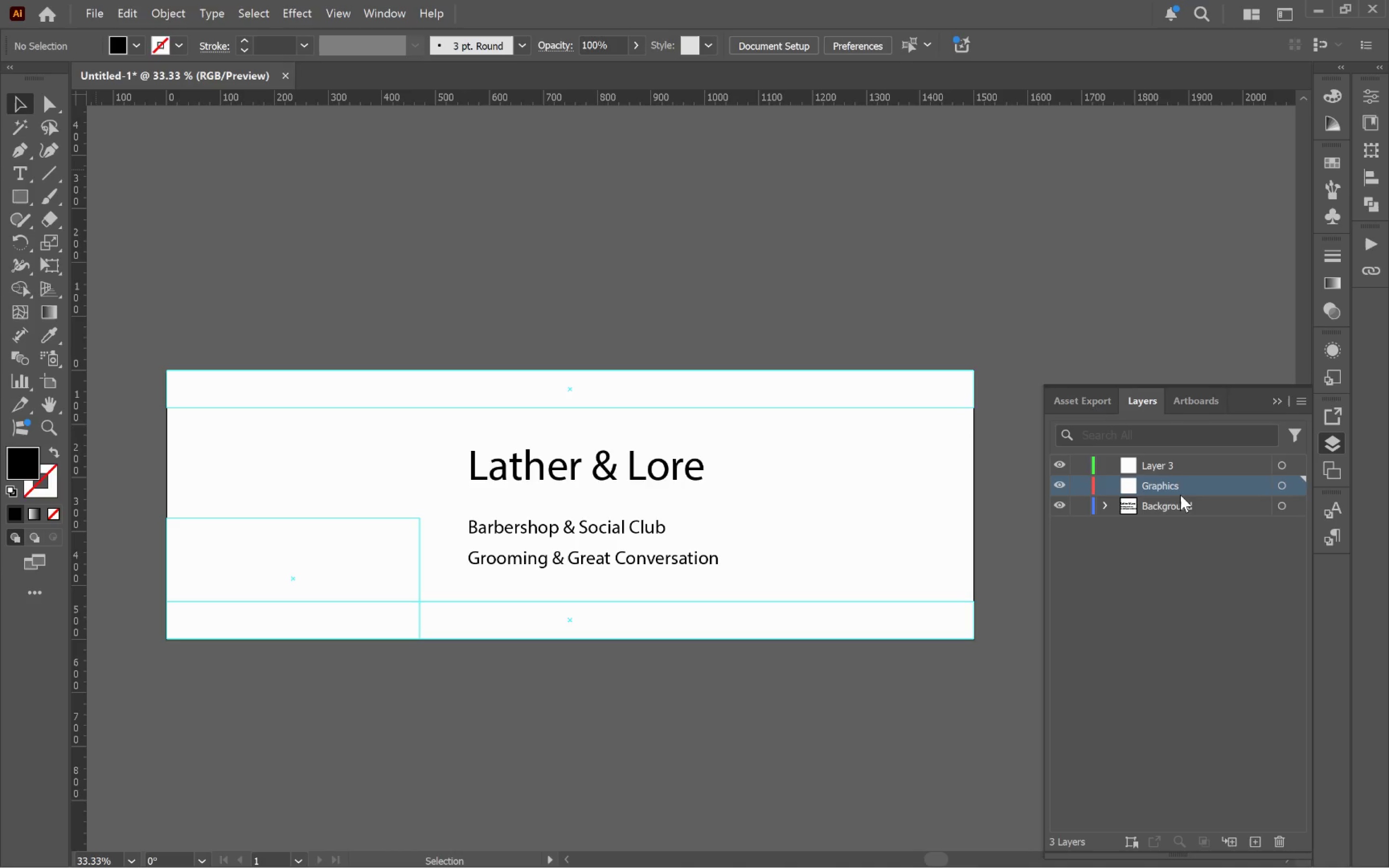 
key(Enter)
 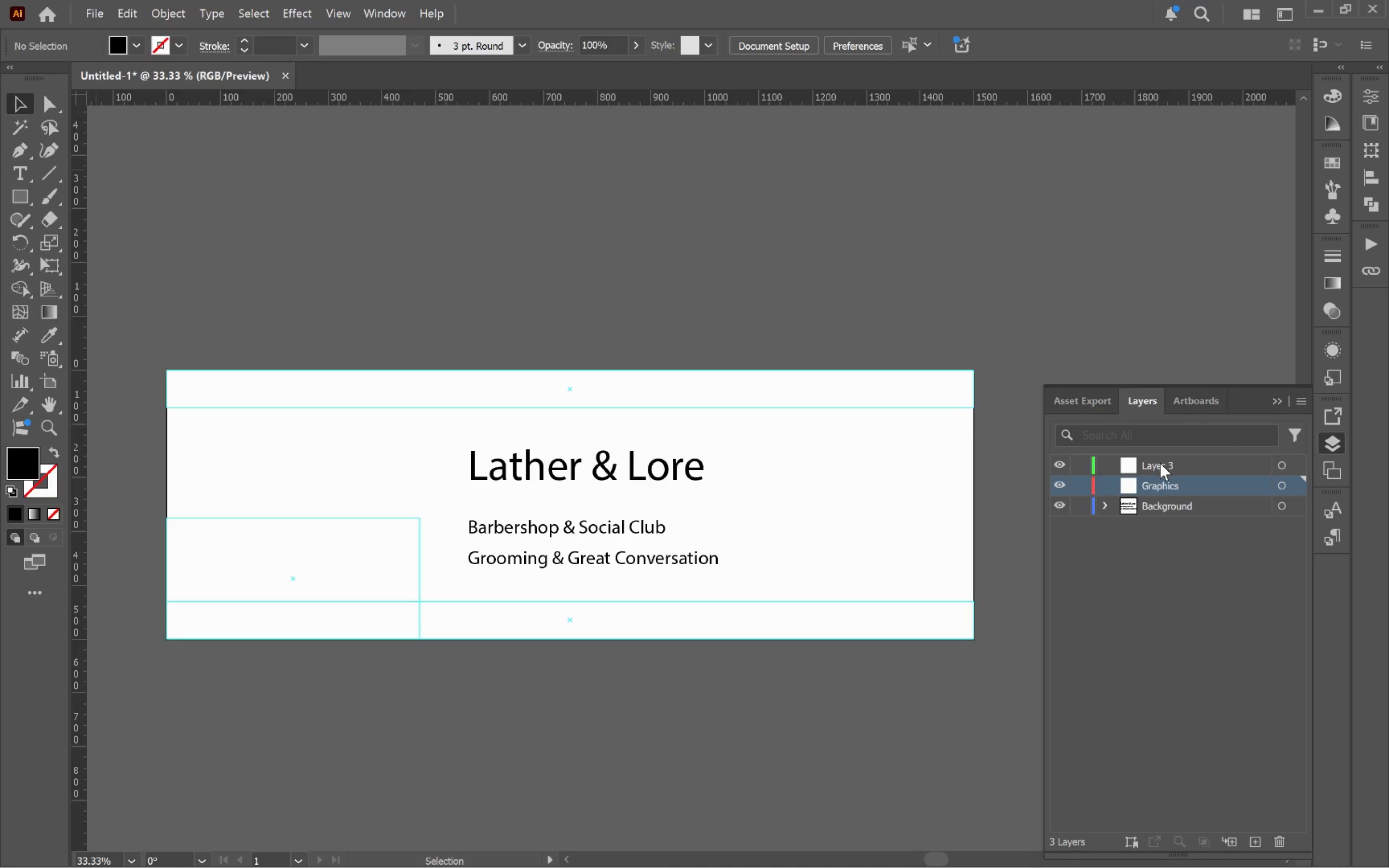 
double_click([1160, 464])
 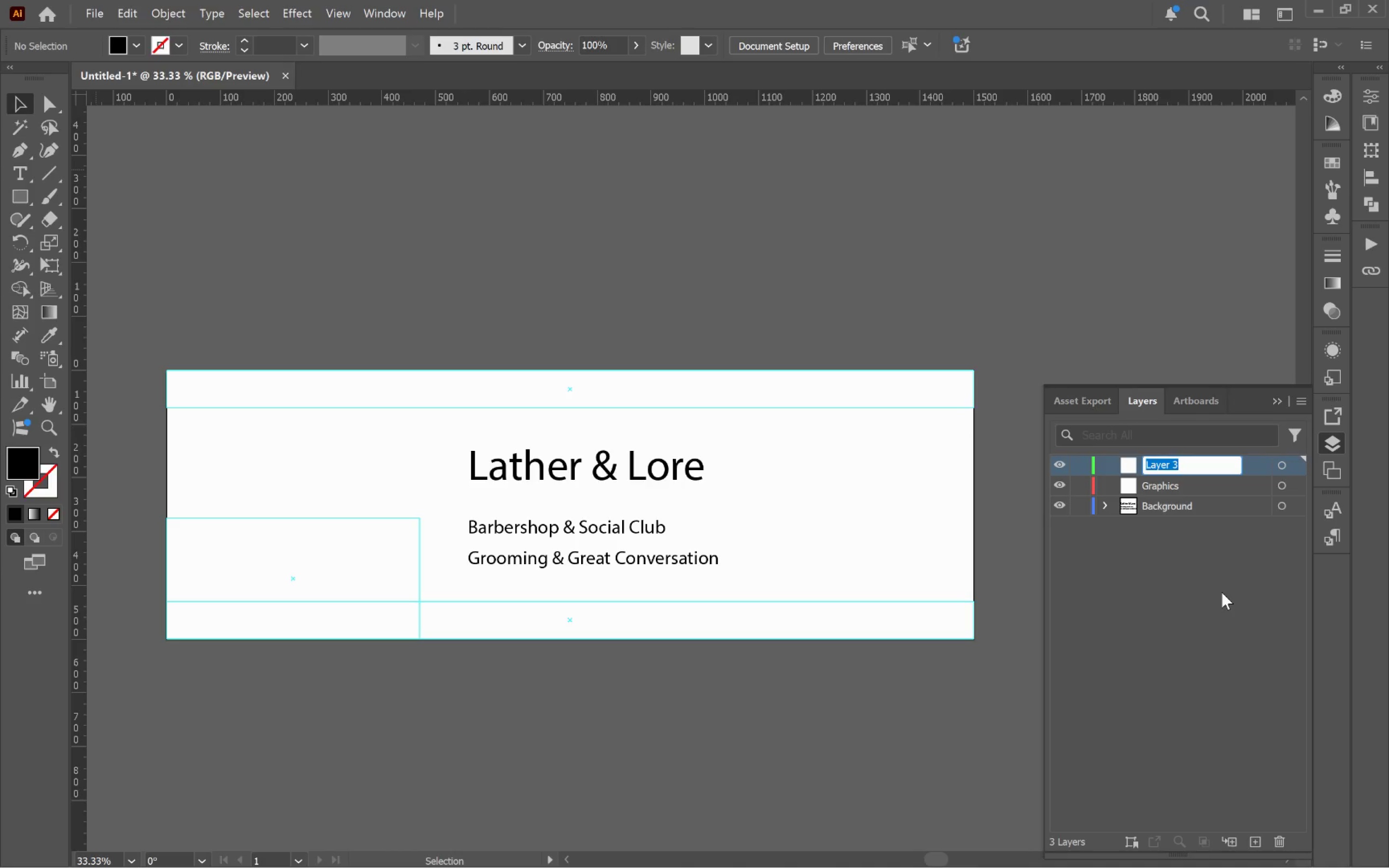 
type(Text)
 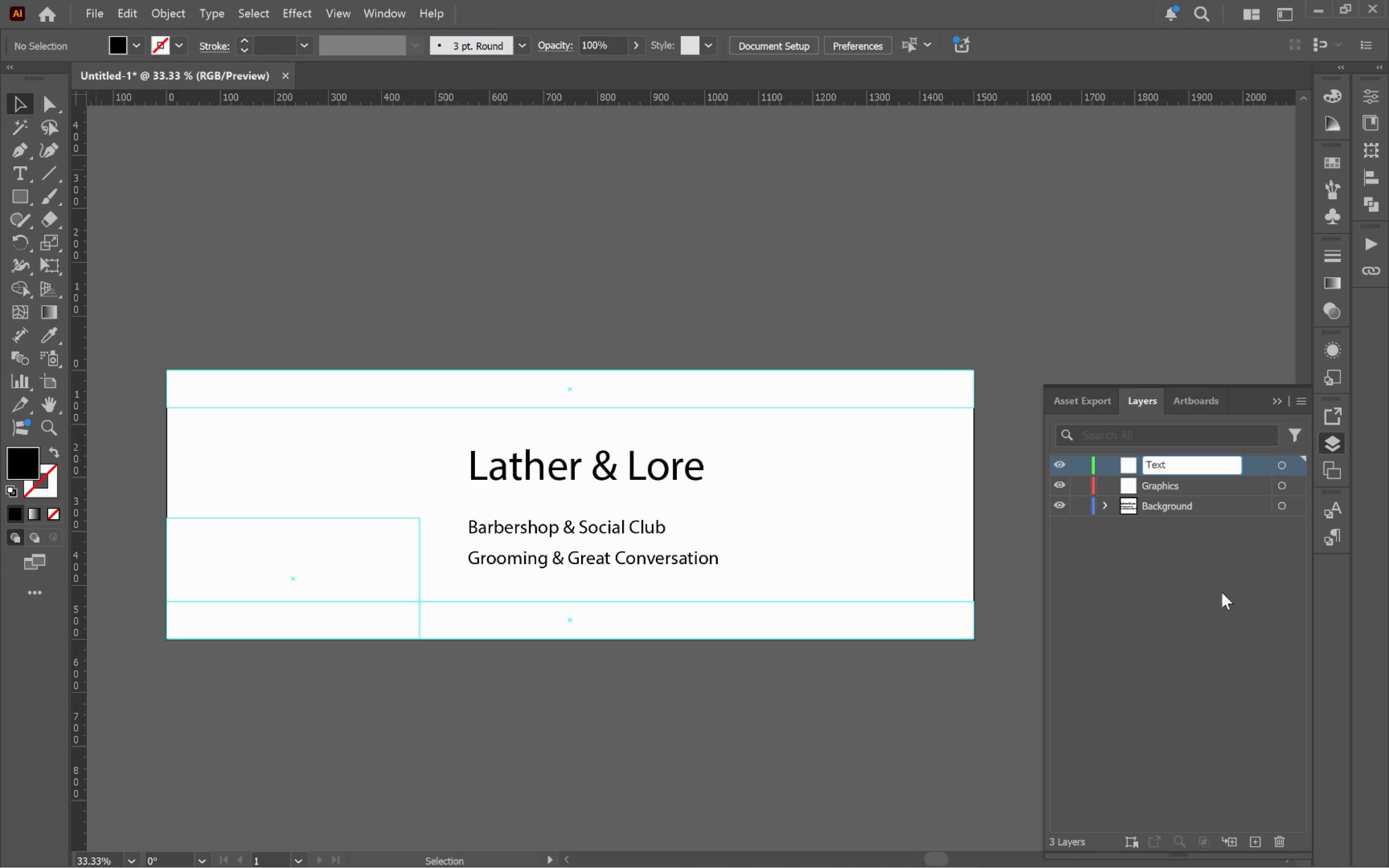 
key(Enter)
 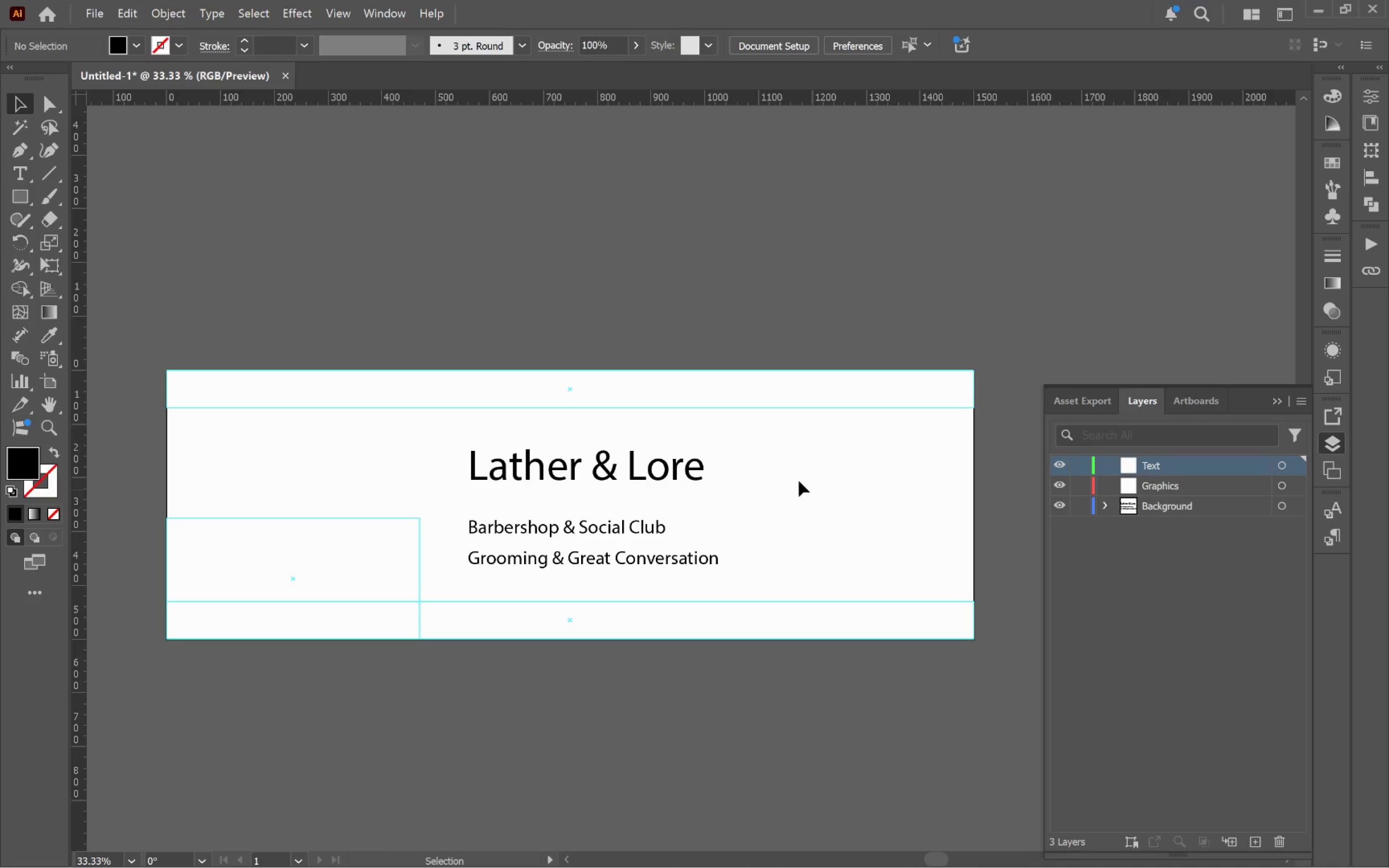 
left_click_drag(start_coordinate=[724, 449], to_coordinate=[635, 566])
 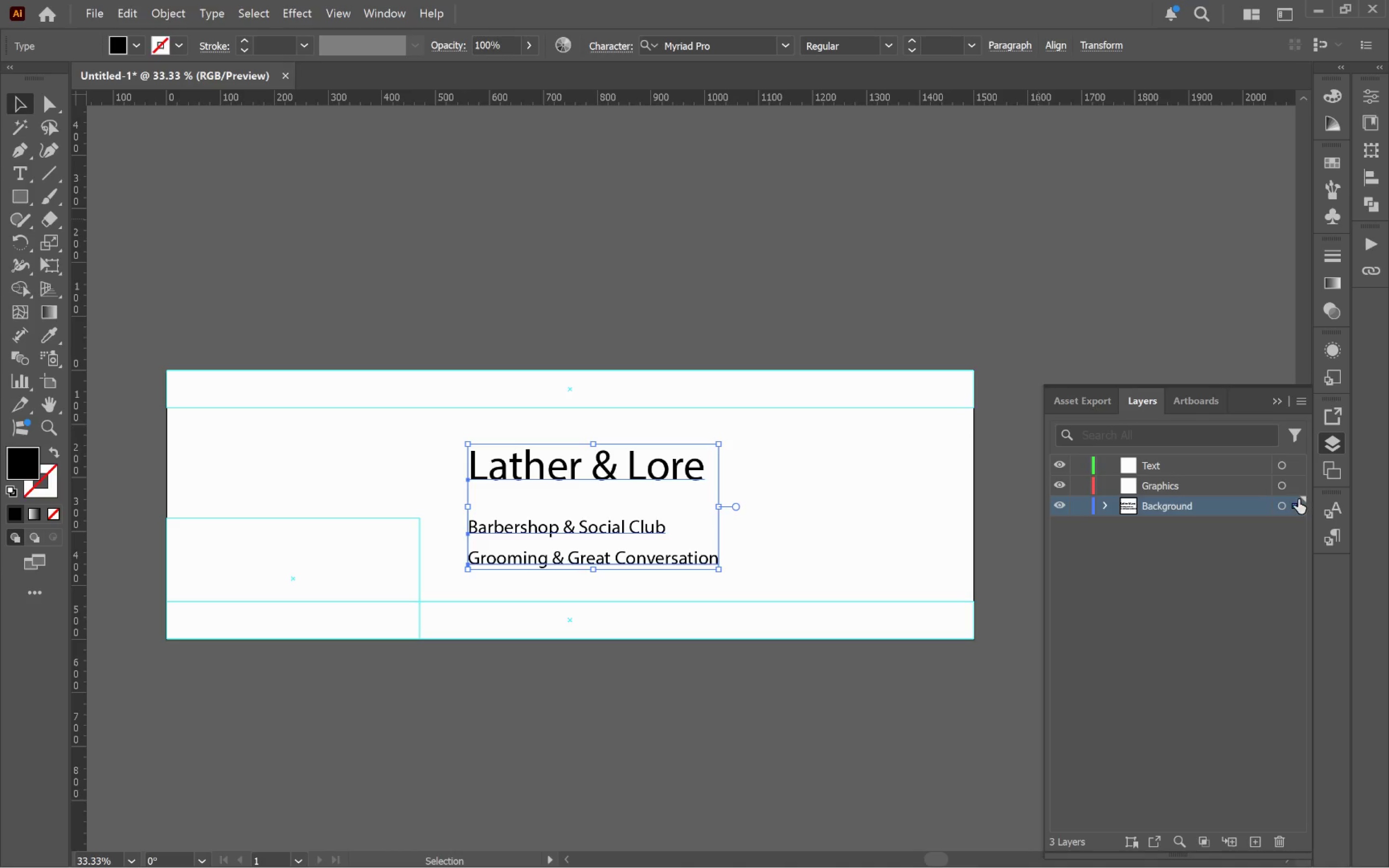 
left_click_drag(start_coordinate=[1297, 502], to_coordinate=[1296, 463])
 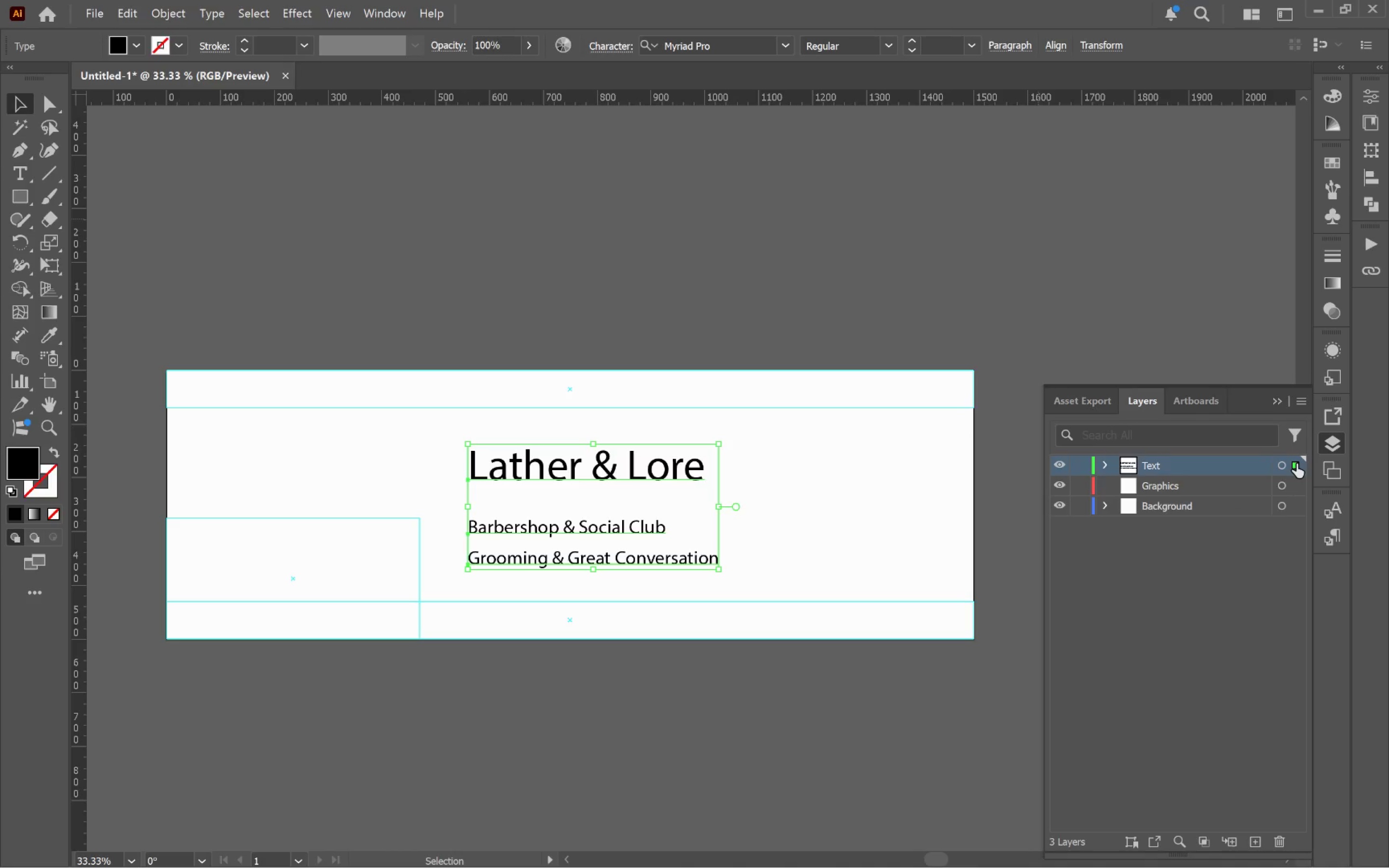 
wait(9.33)
 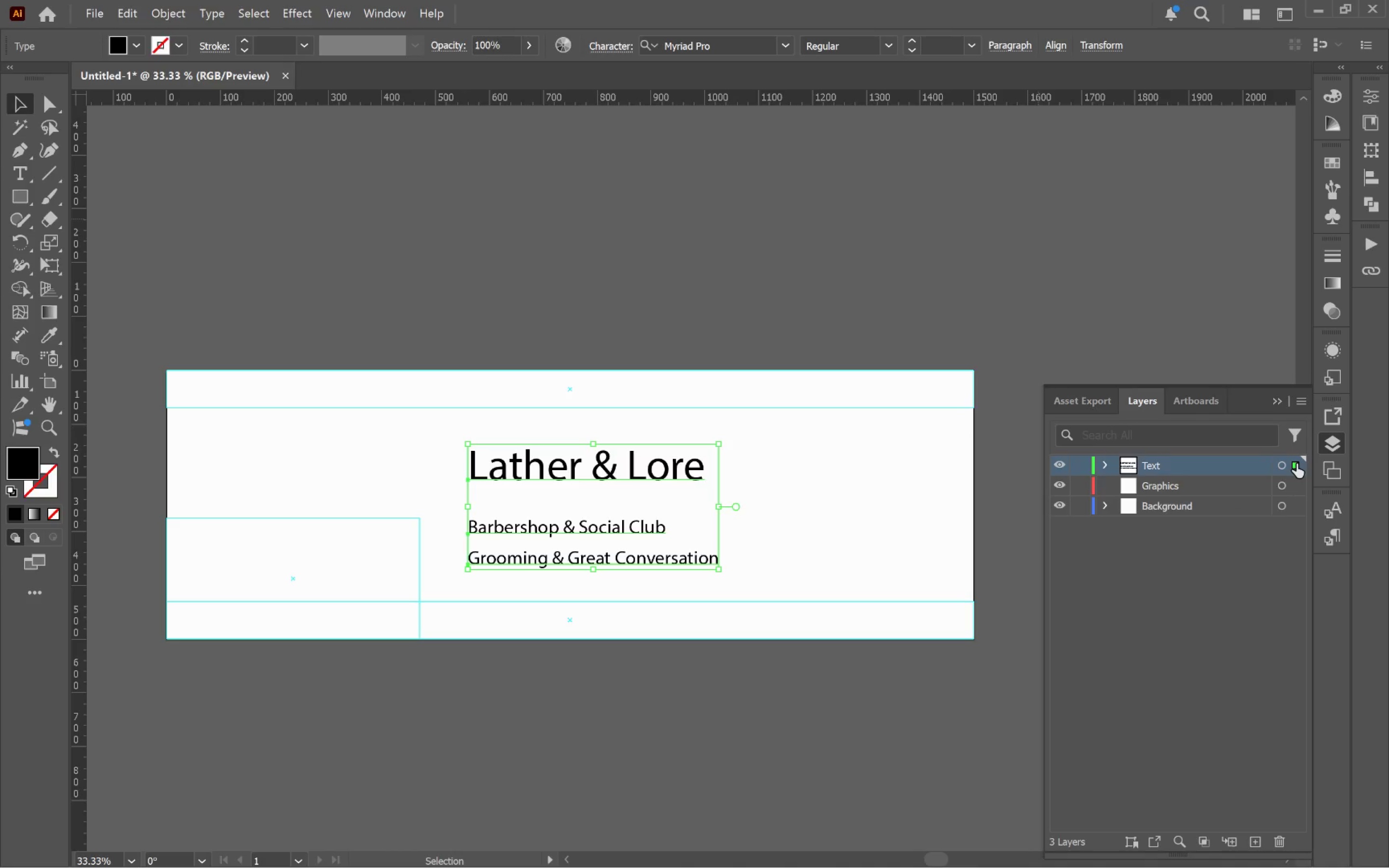 
left_click([911, 499])
 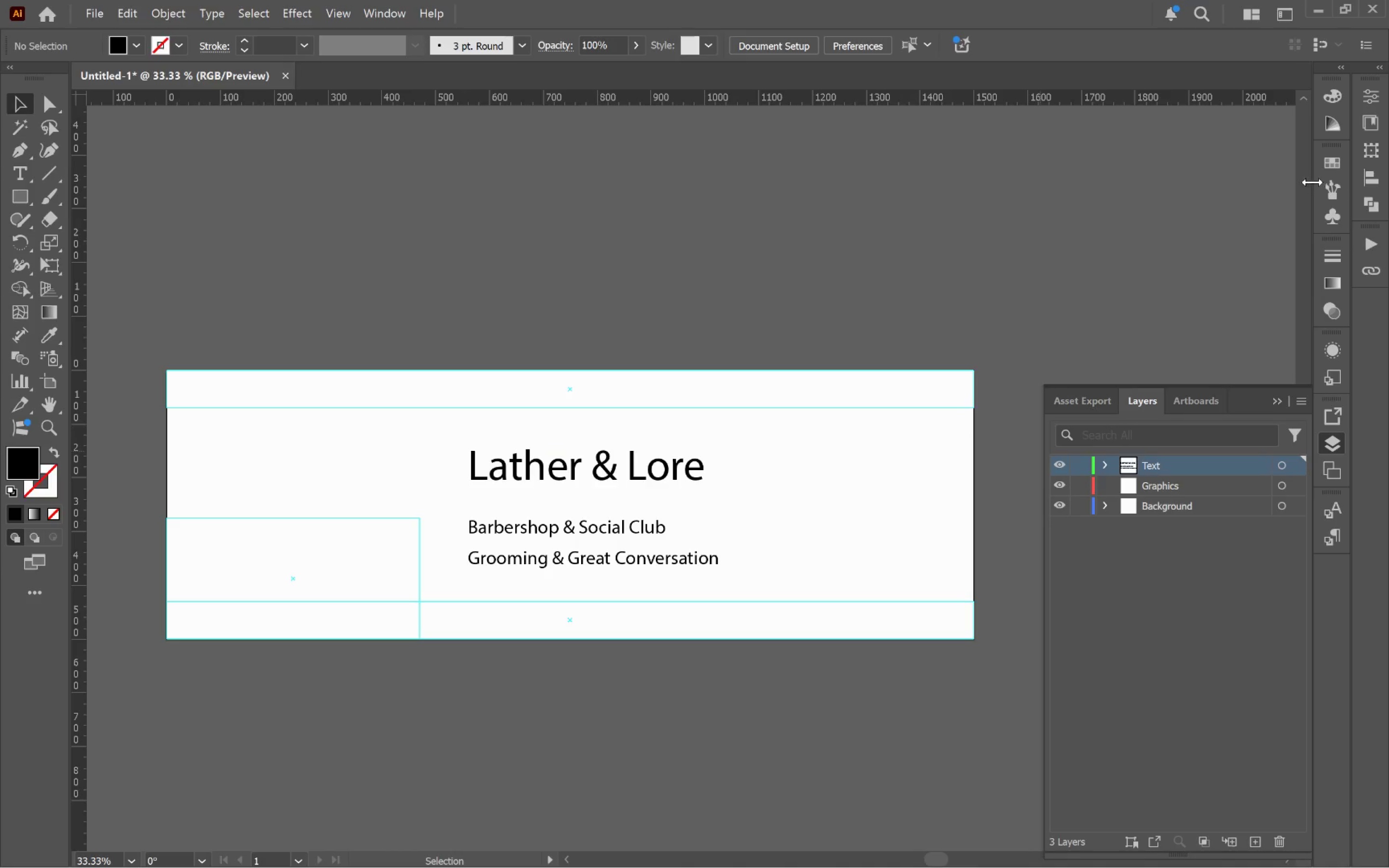 
left_click([1327, 171])
 